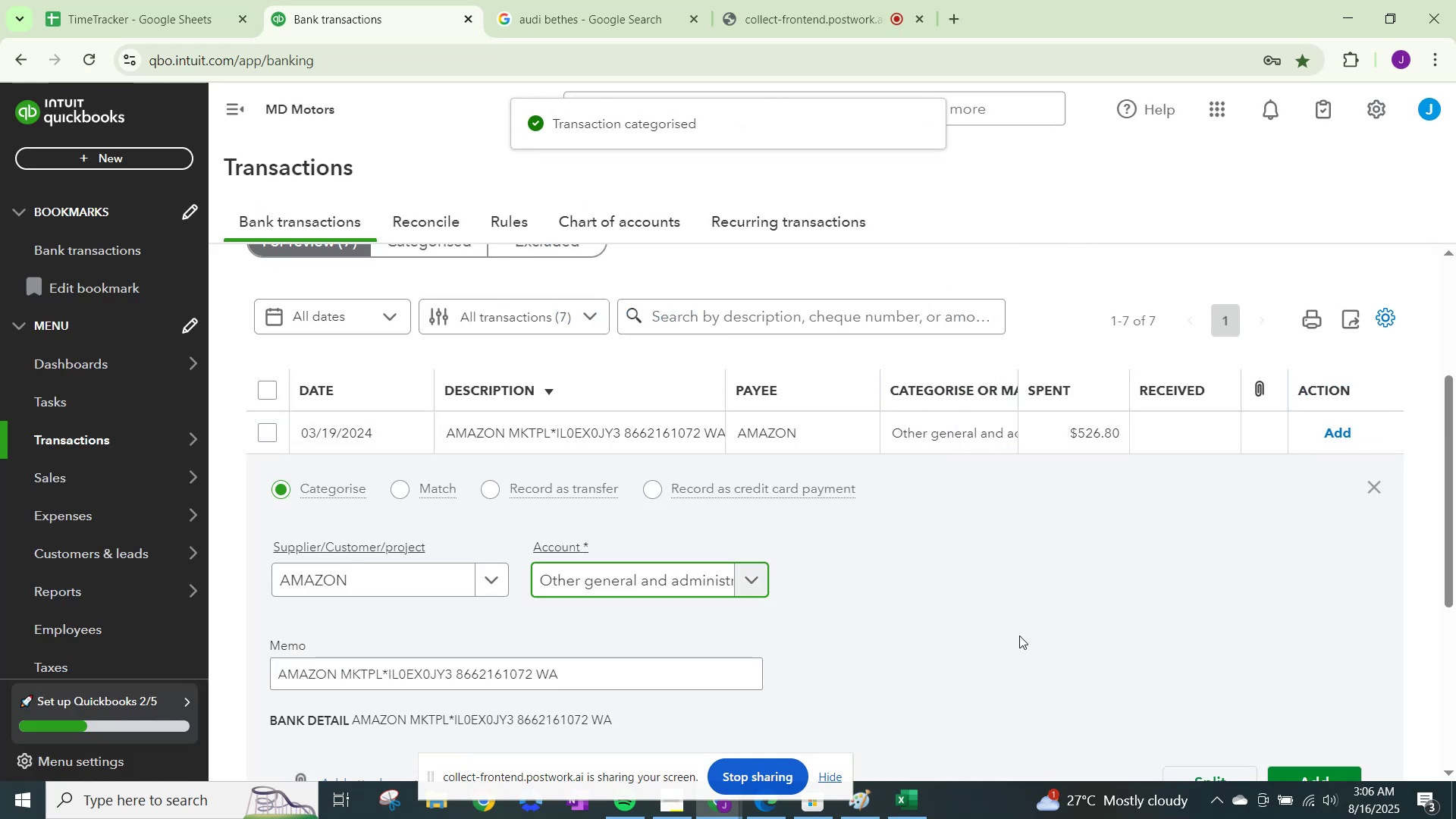 
scroll: coordinate [1191, 692], scroll_direction: down, amount: 2.0
 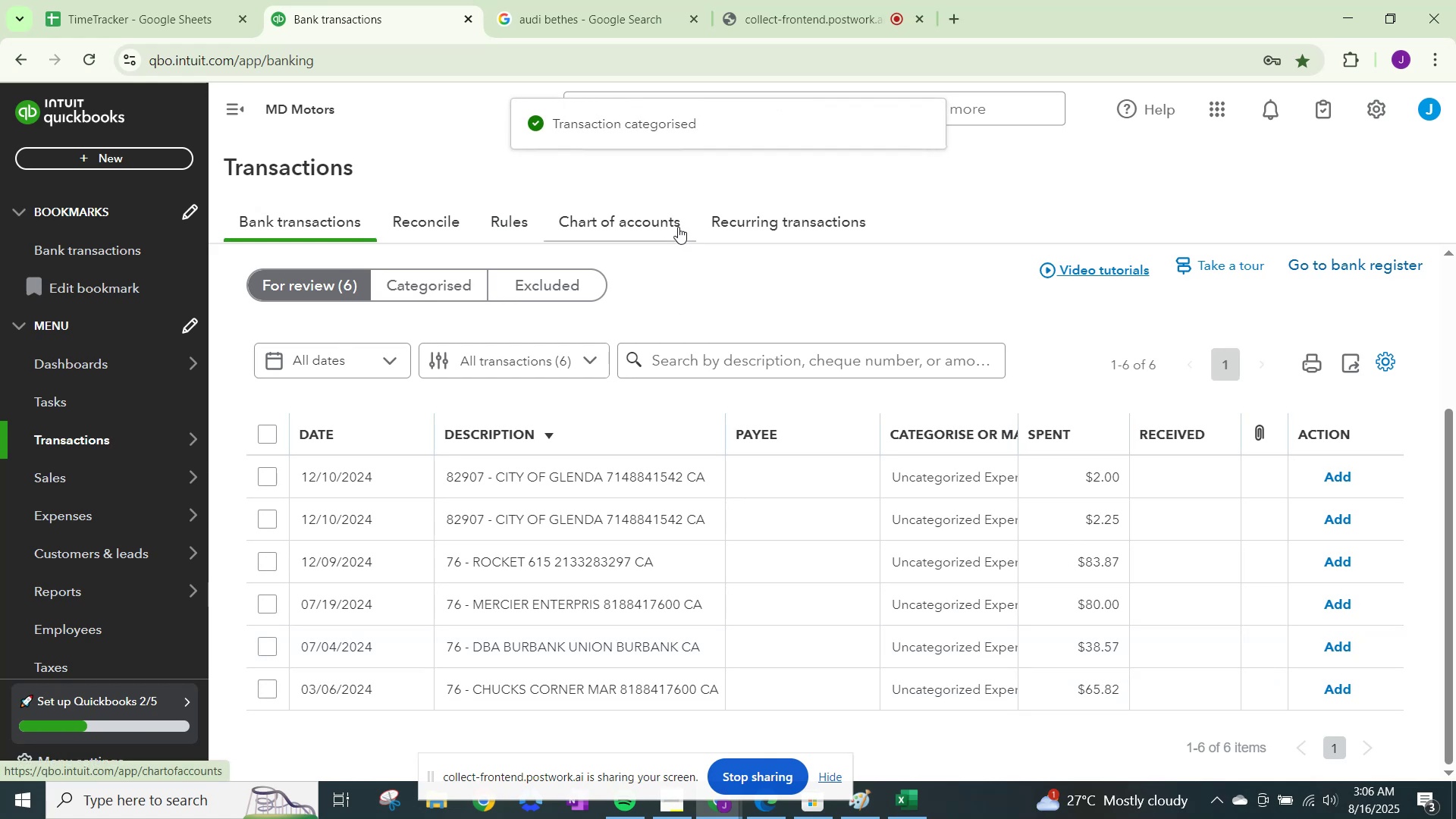 
wait(6.59)
 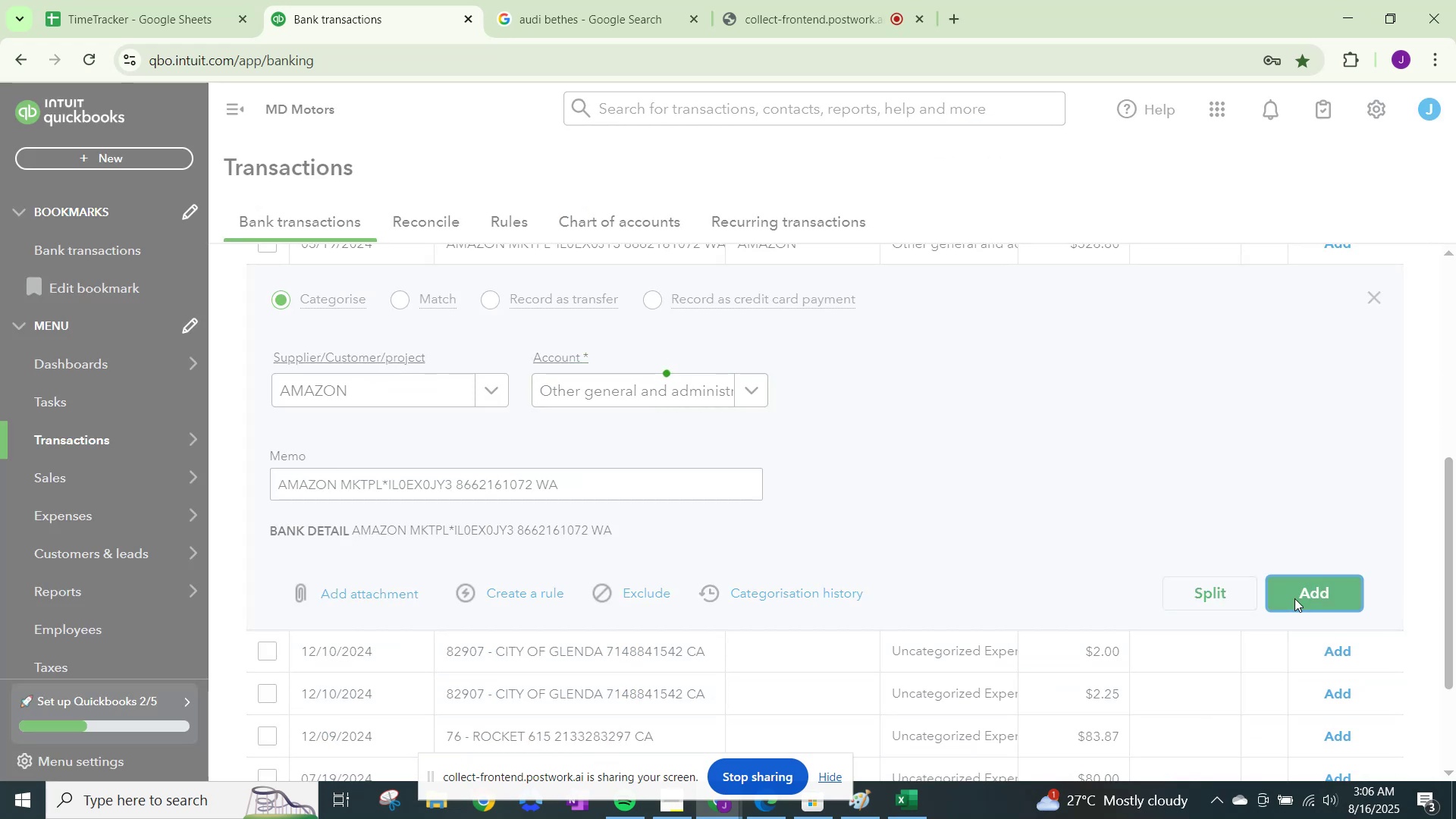 
left_click([585, 0])
 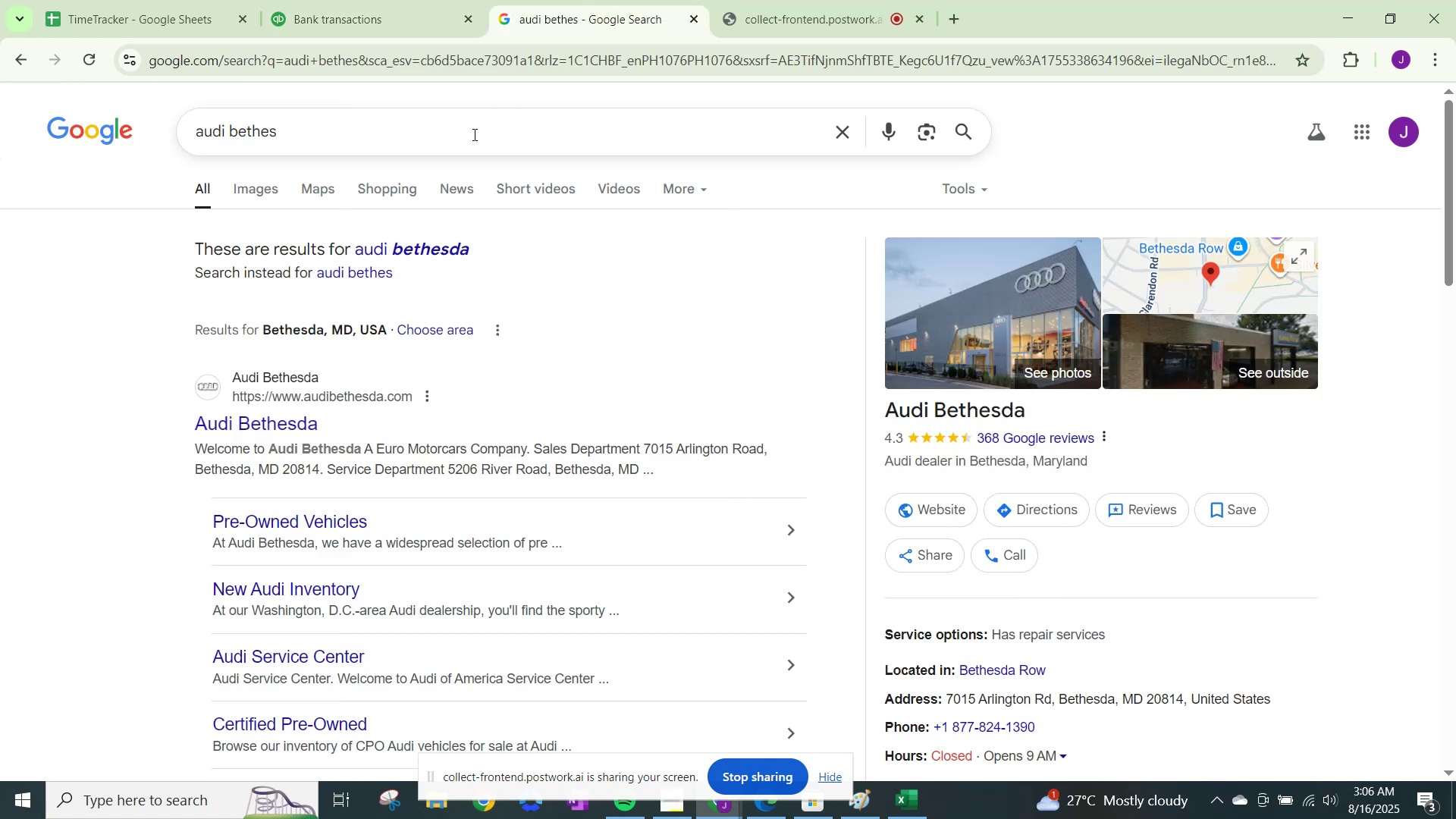 
left_click_drag(start_coordinate=[457, 142], to_coordinate=[0, 96])
 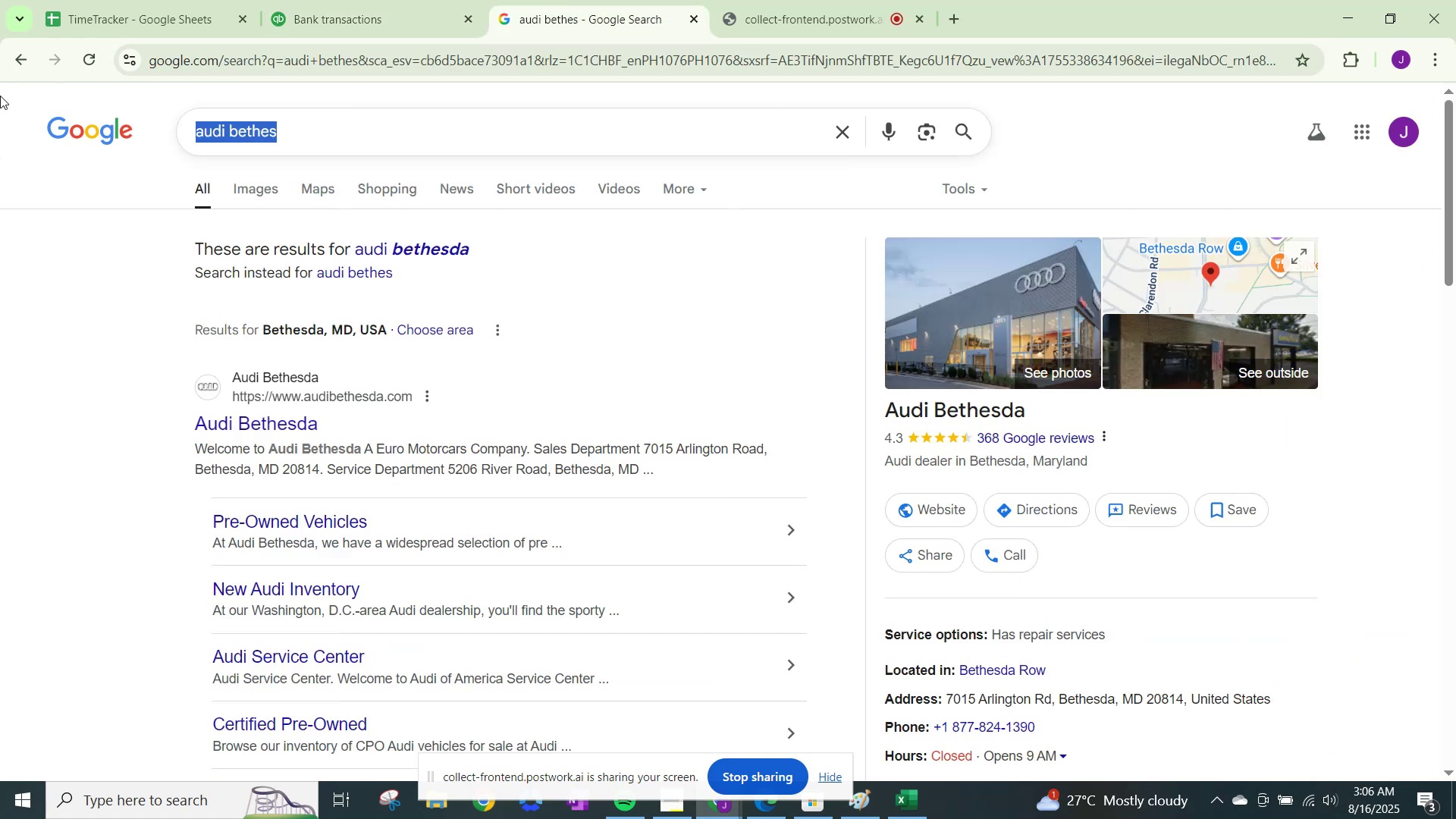 
type(city of glenda)
key(NumpadEnter)
 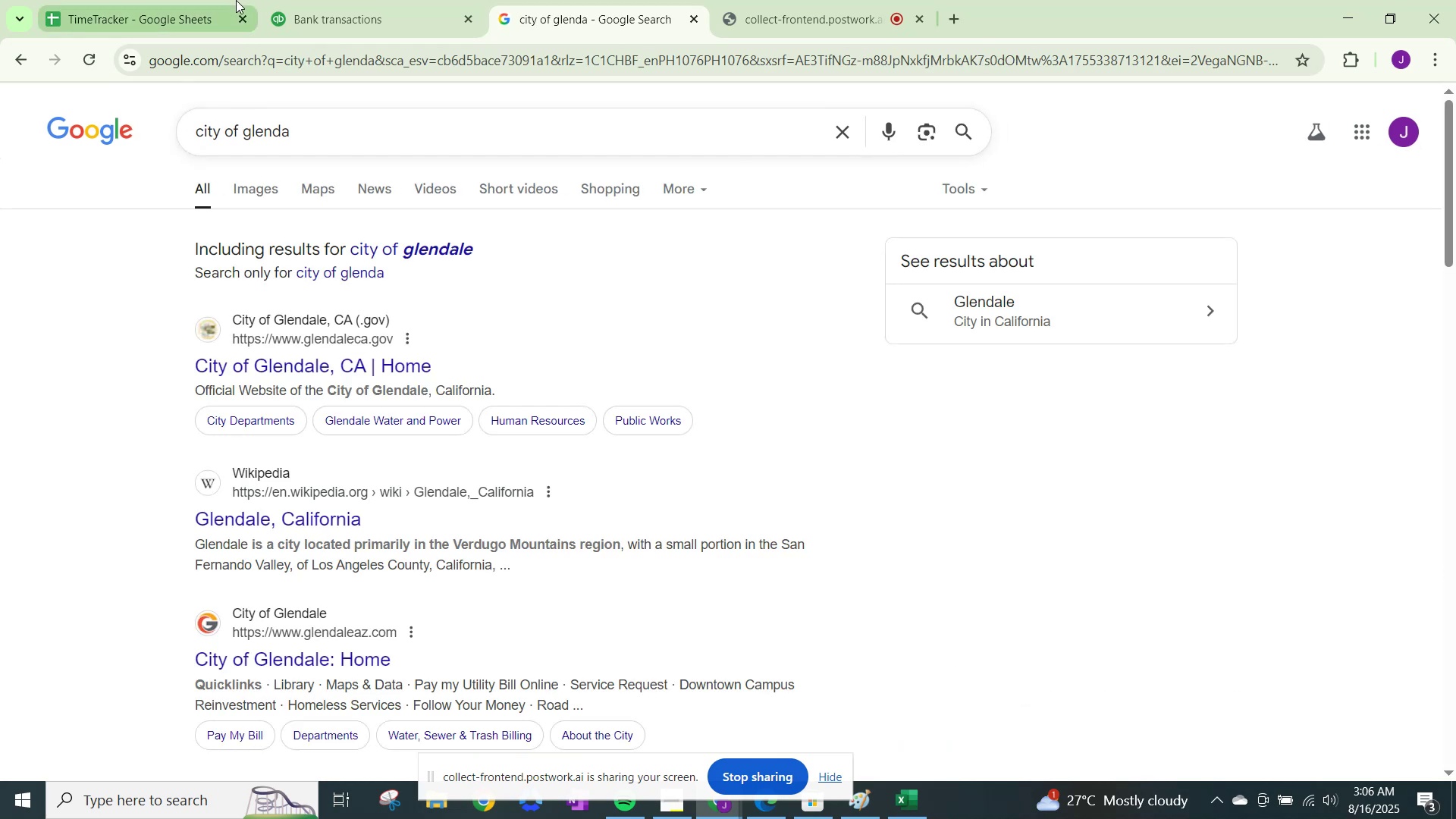 
wait(8.79)
 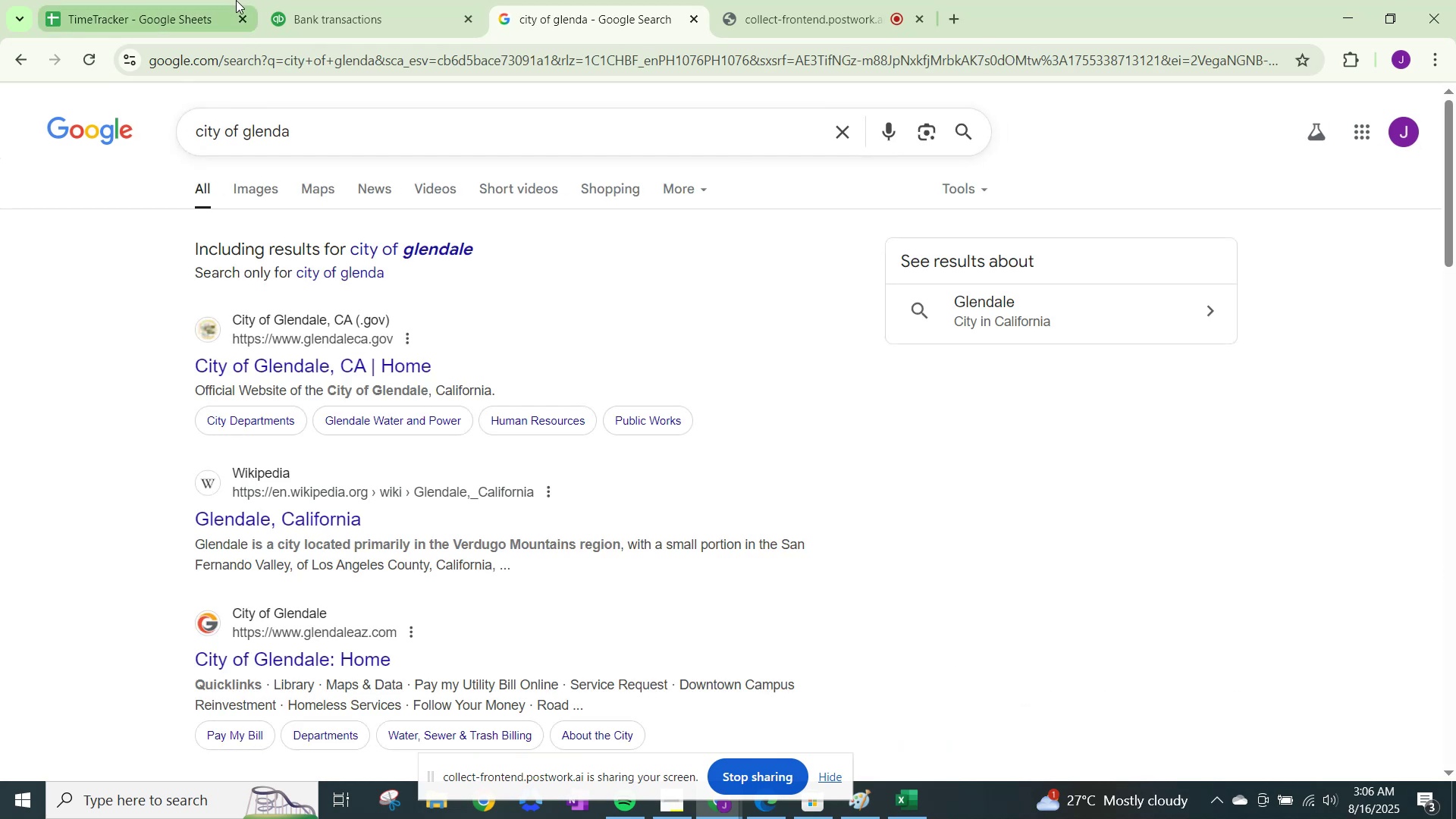 
scroll: coordinate [236, 0], scroll_direction: down, amount: 1.0
 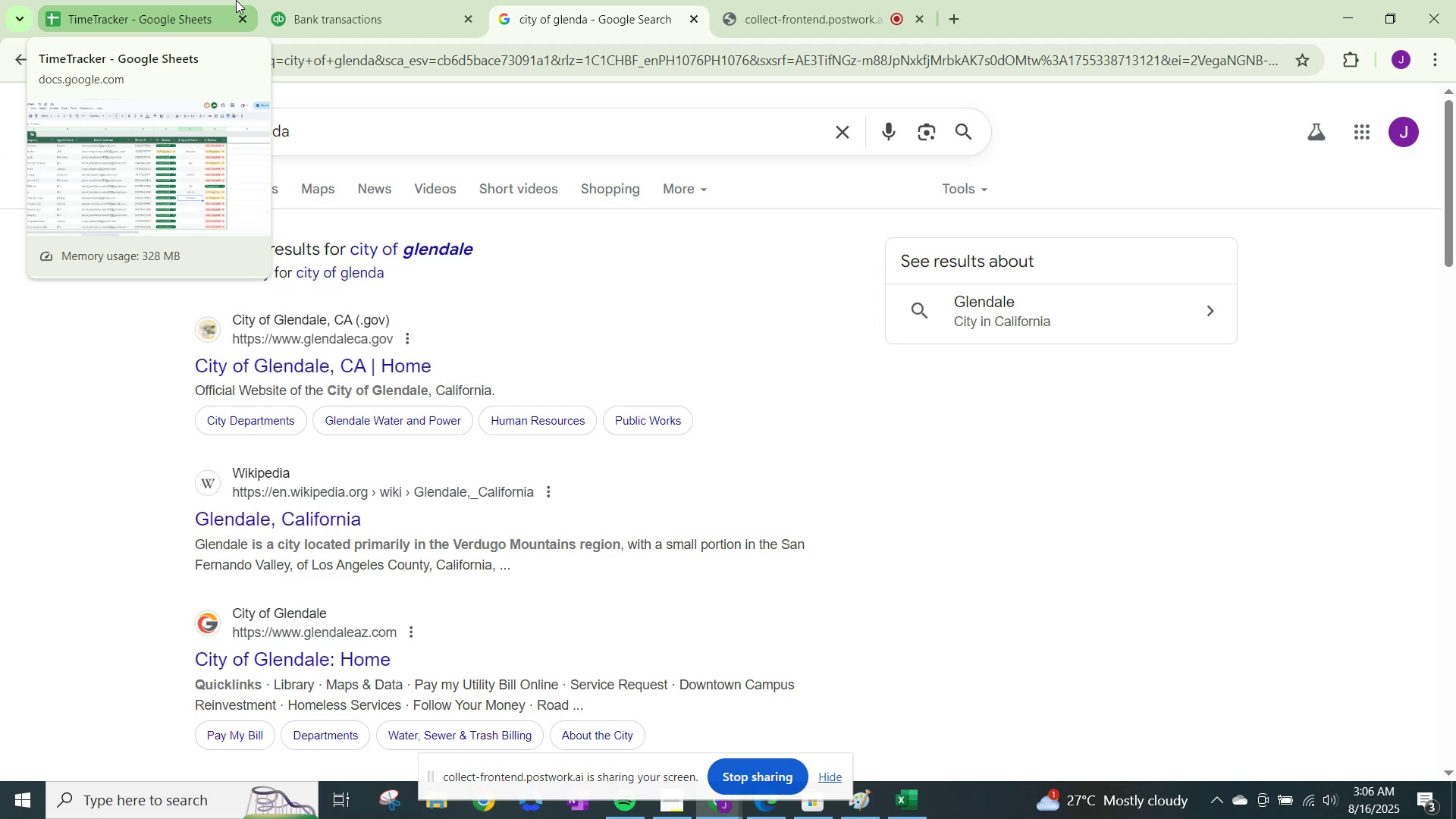 
left_click([456, 0])
 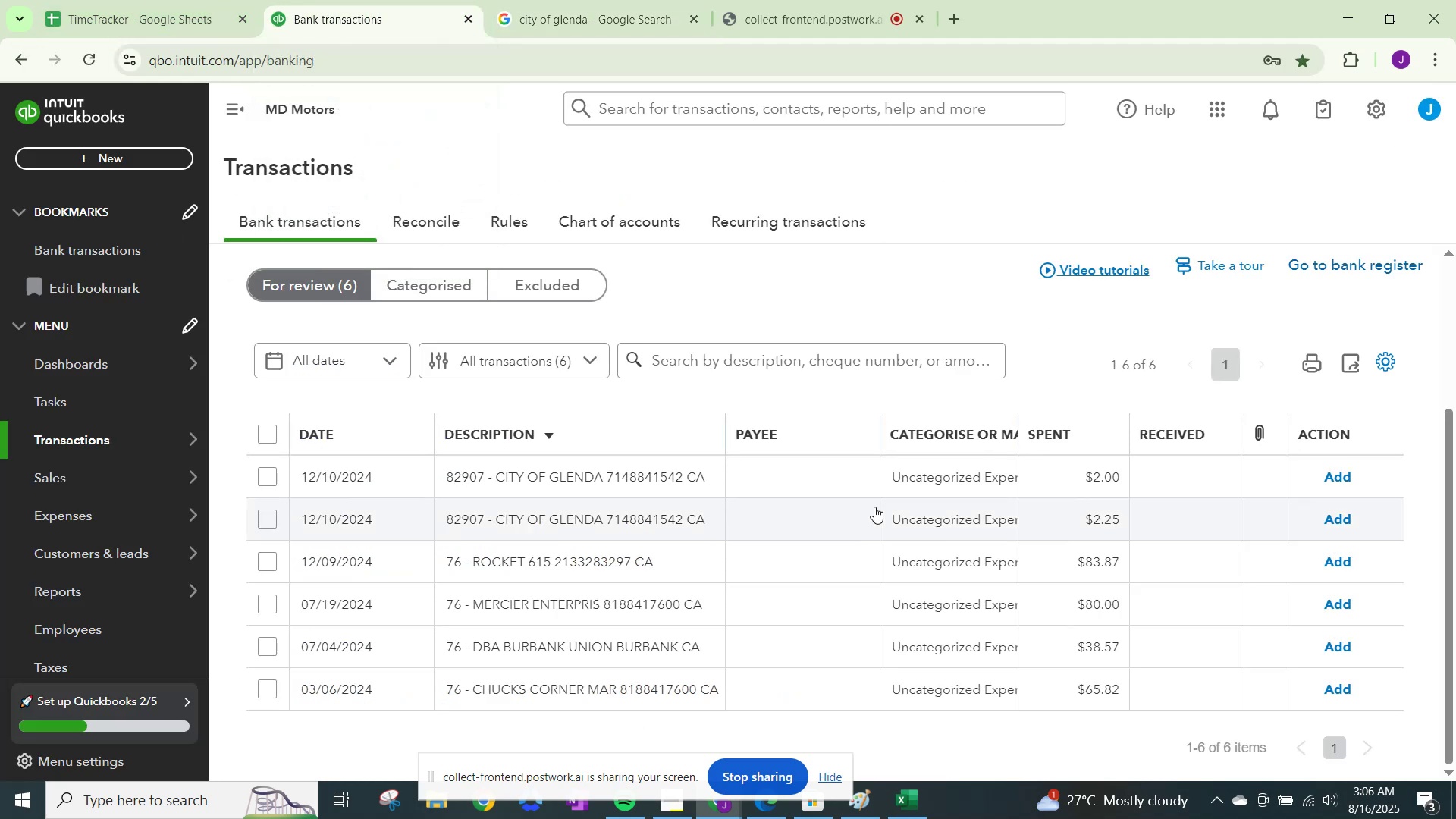 
left_click([919, 475])
 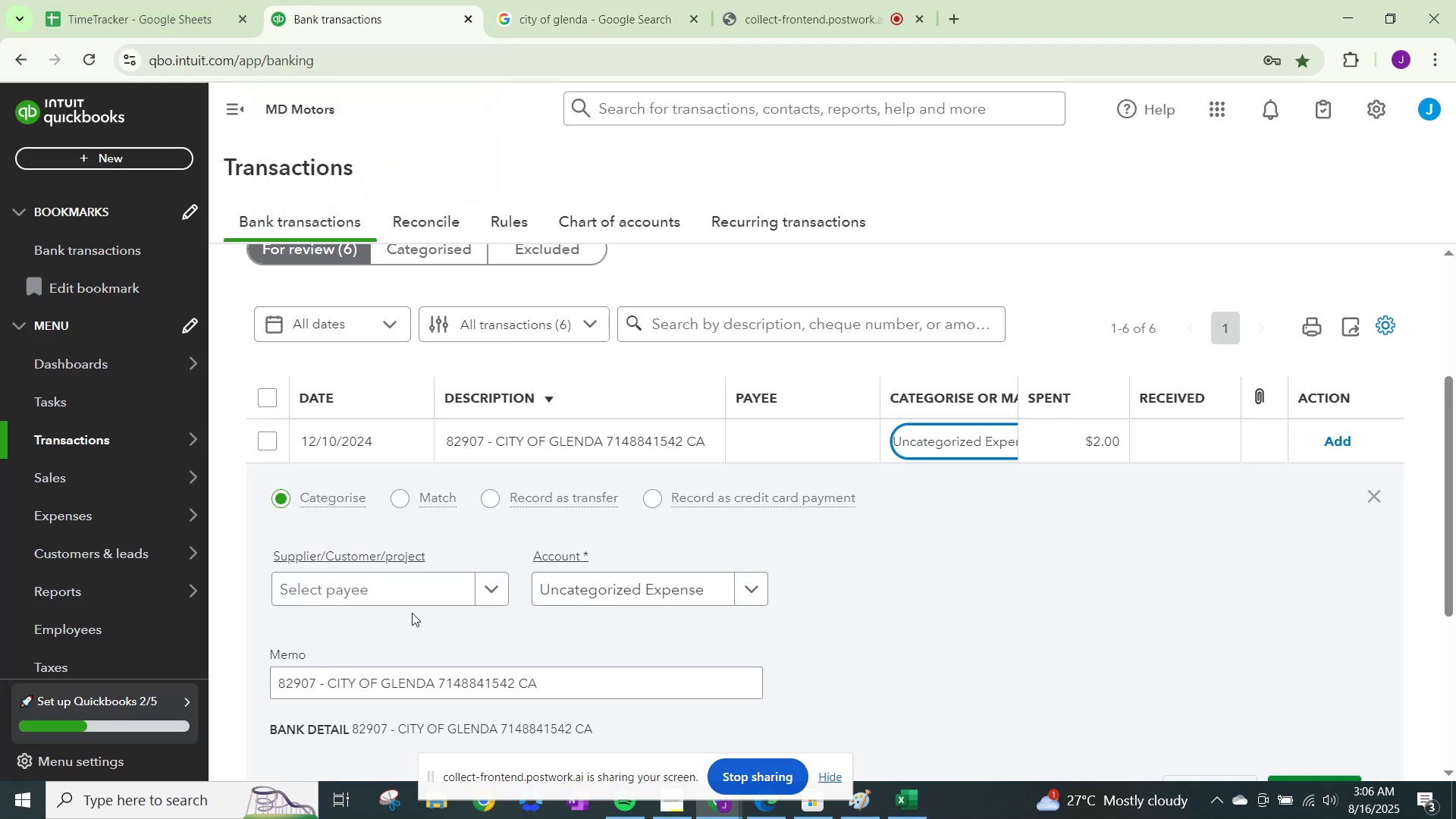 
left_click([422, 590])
 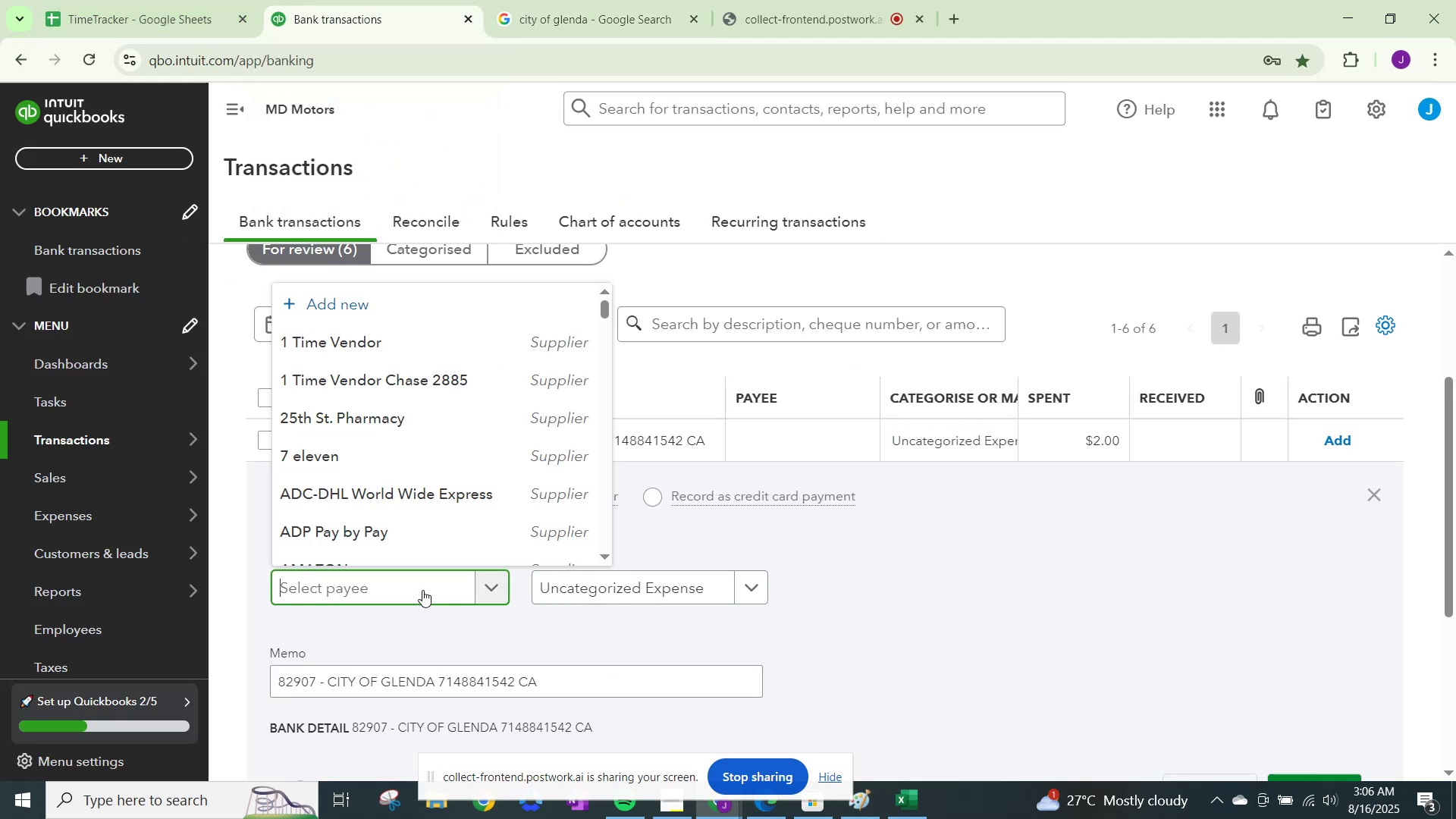 
type(City of Glensa)
key(Backspace)
key(Backspace)
type(da)
 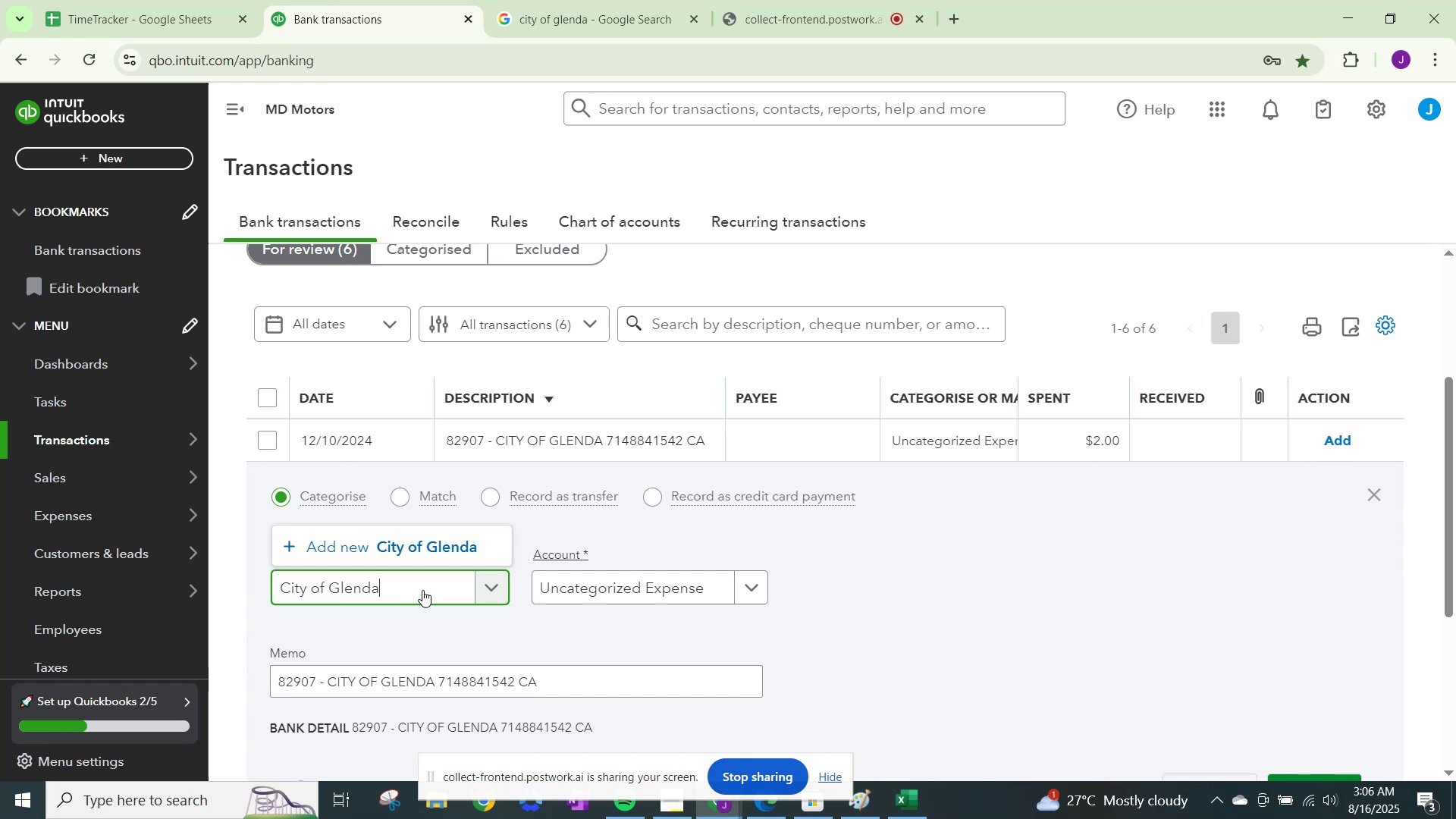 
left_click([414, 535])
 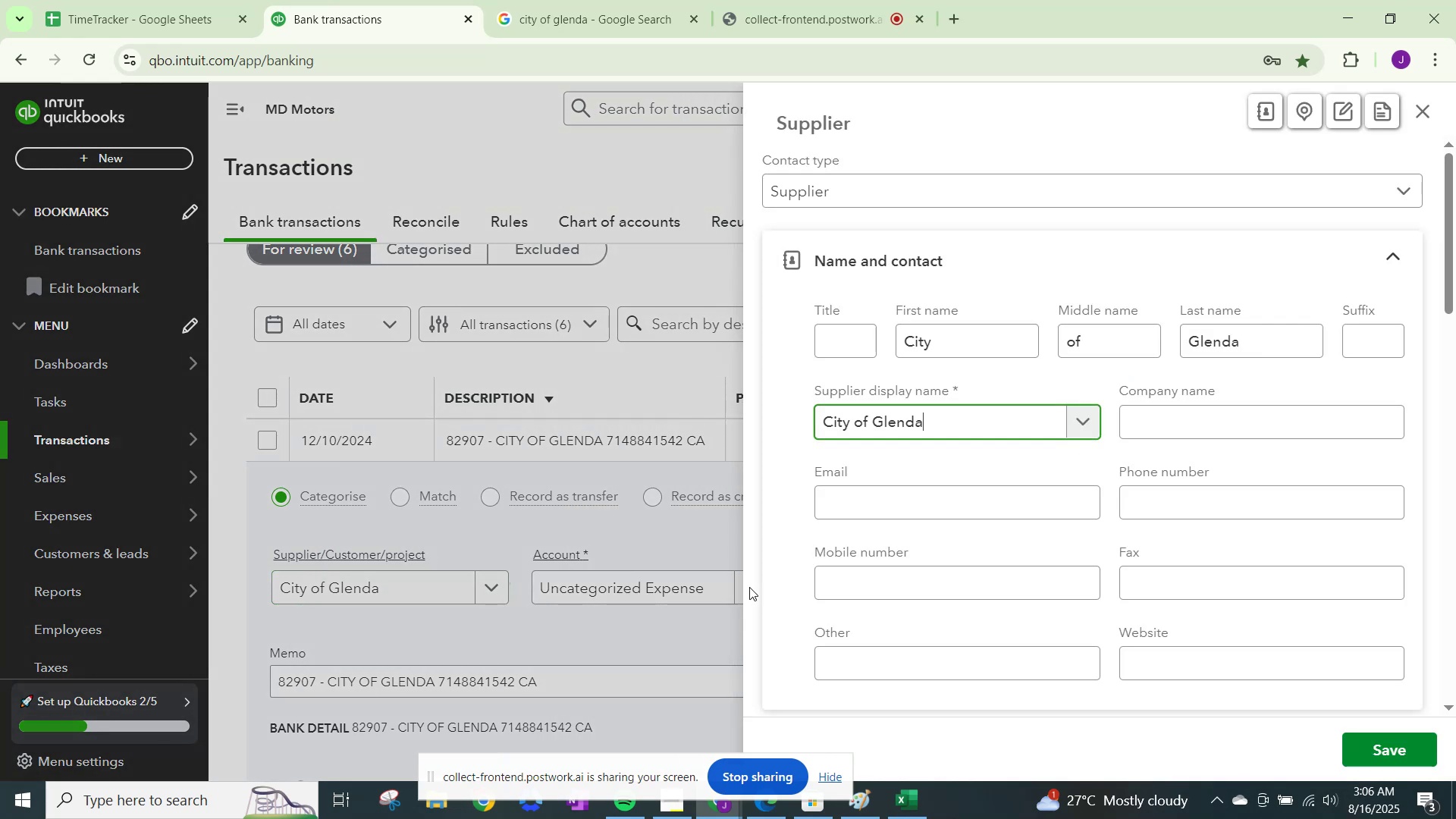 
scroll: coordinate [900, 556], scroll_direction: down, amount: 16.0
 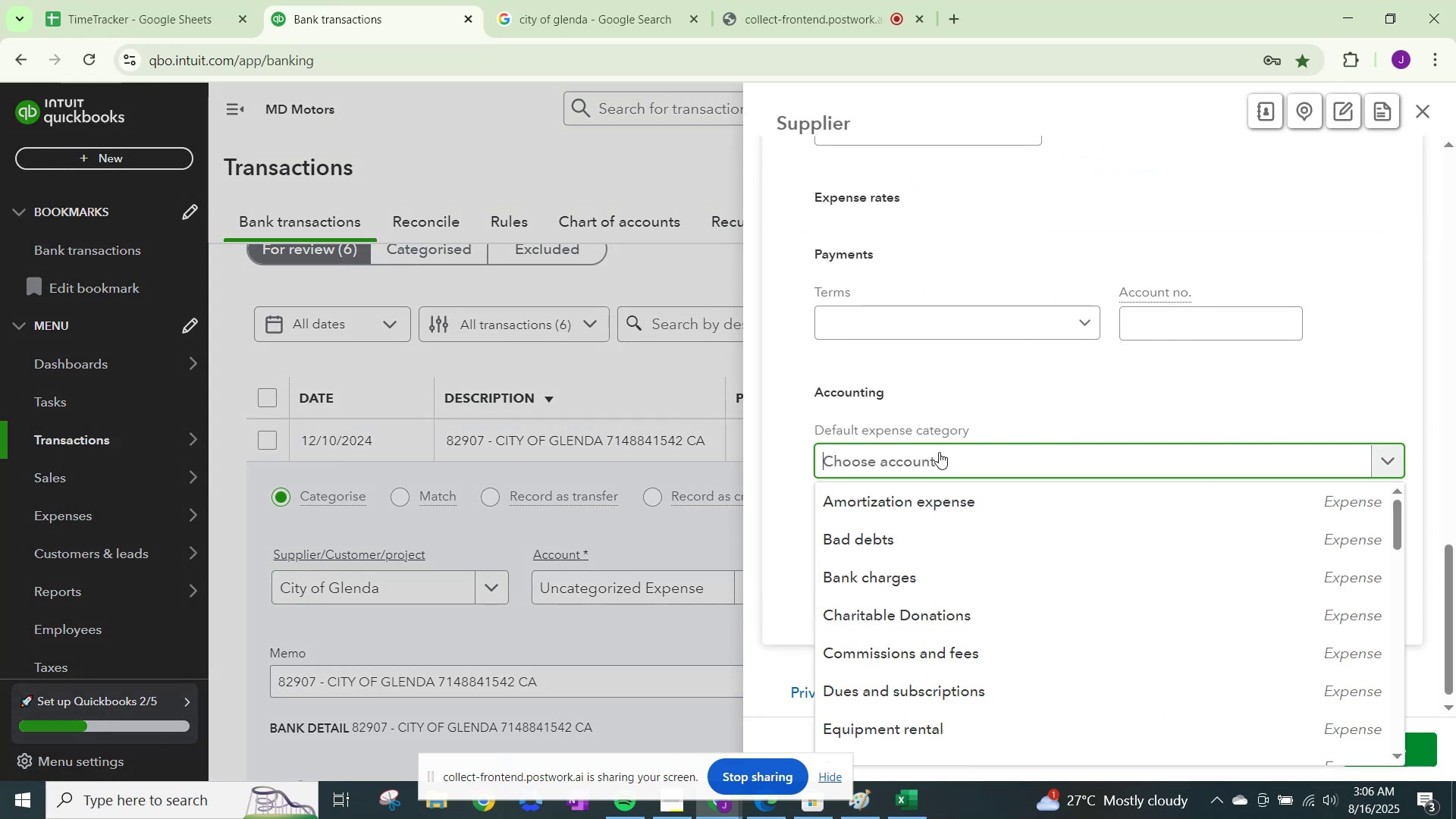 
type(other)
 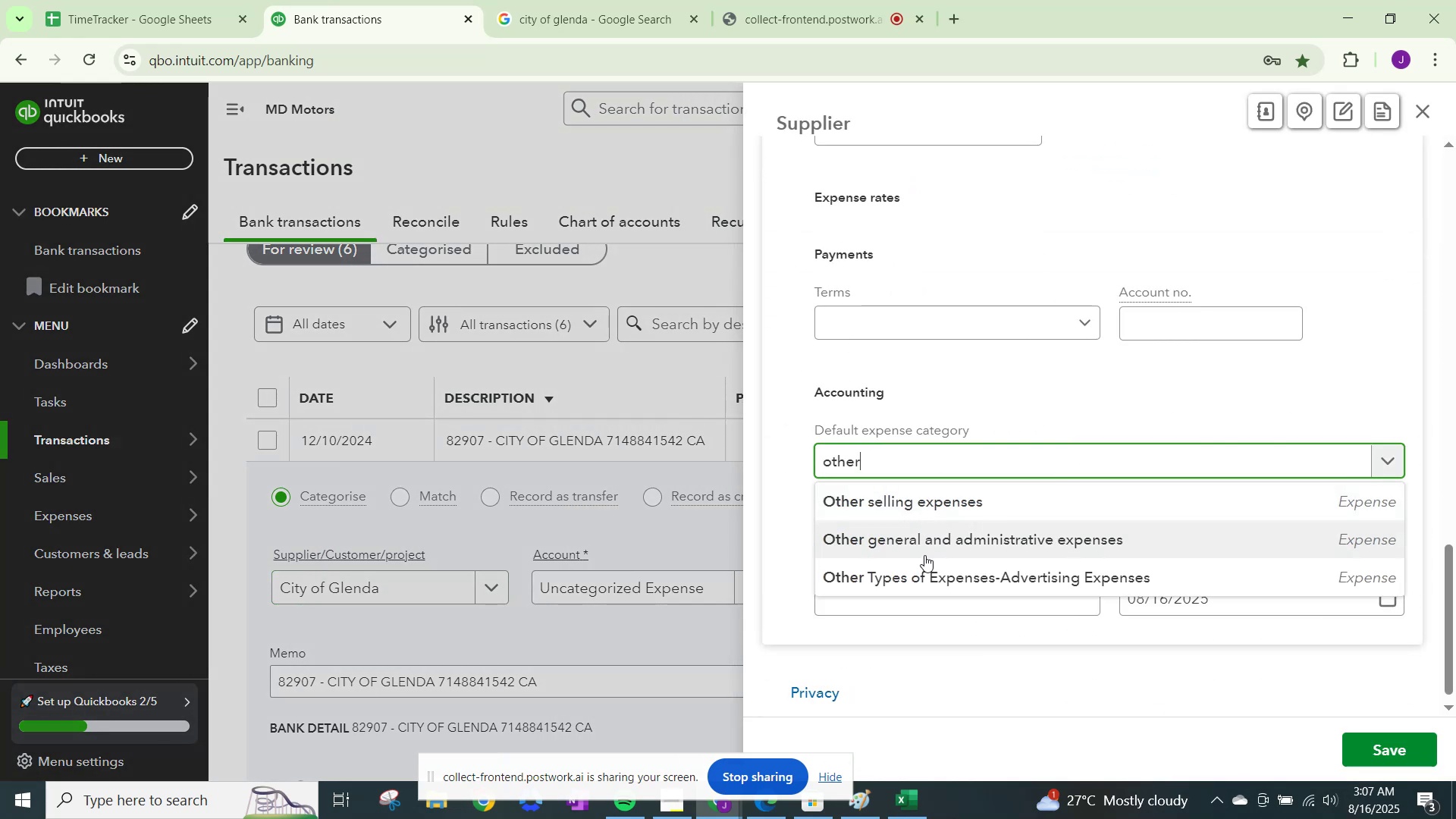 
left_click([930, 533])
 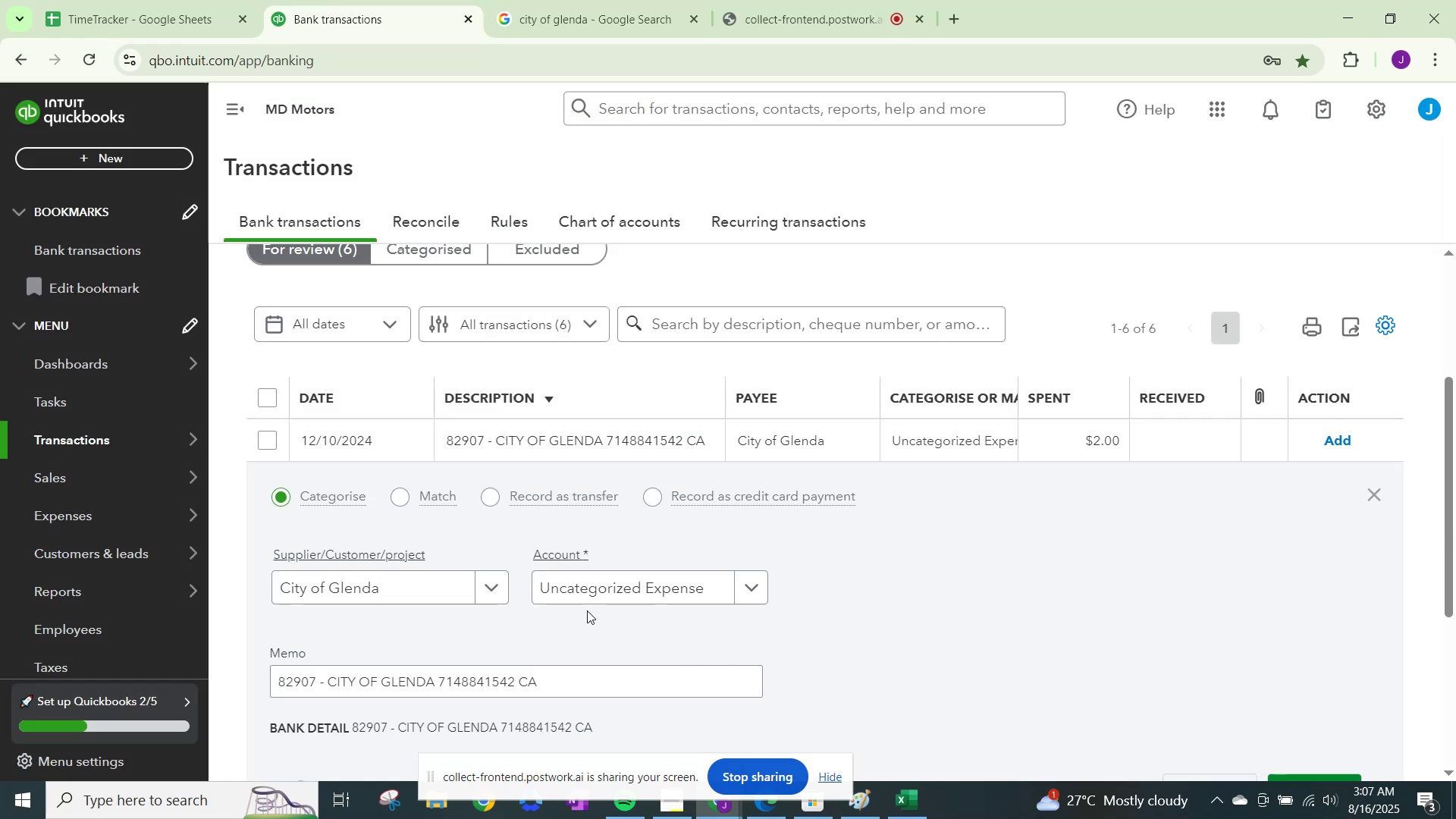 
double_click([612, 594])
 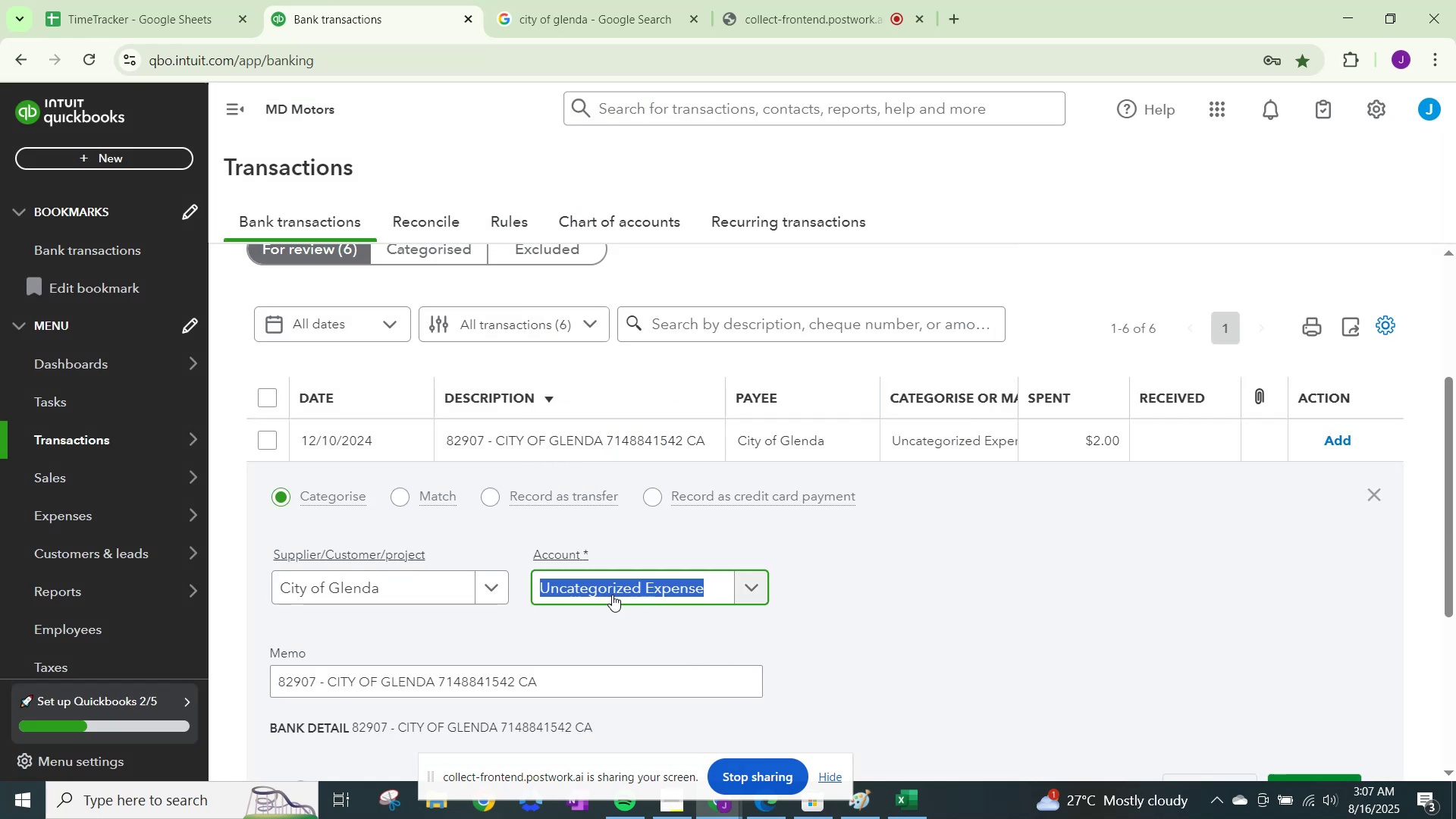 
left_click([612, 595])
 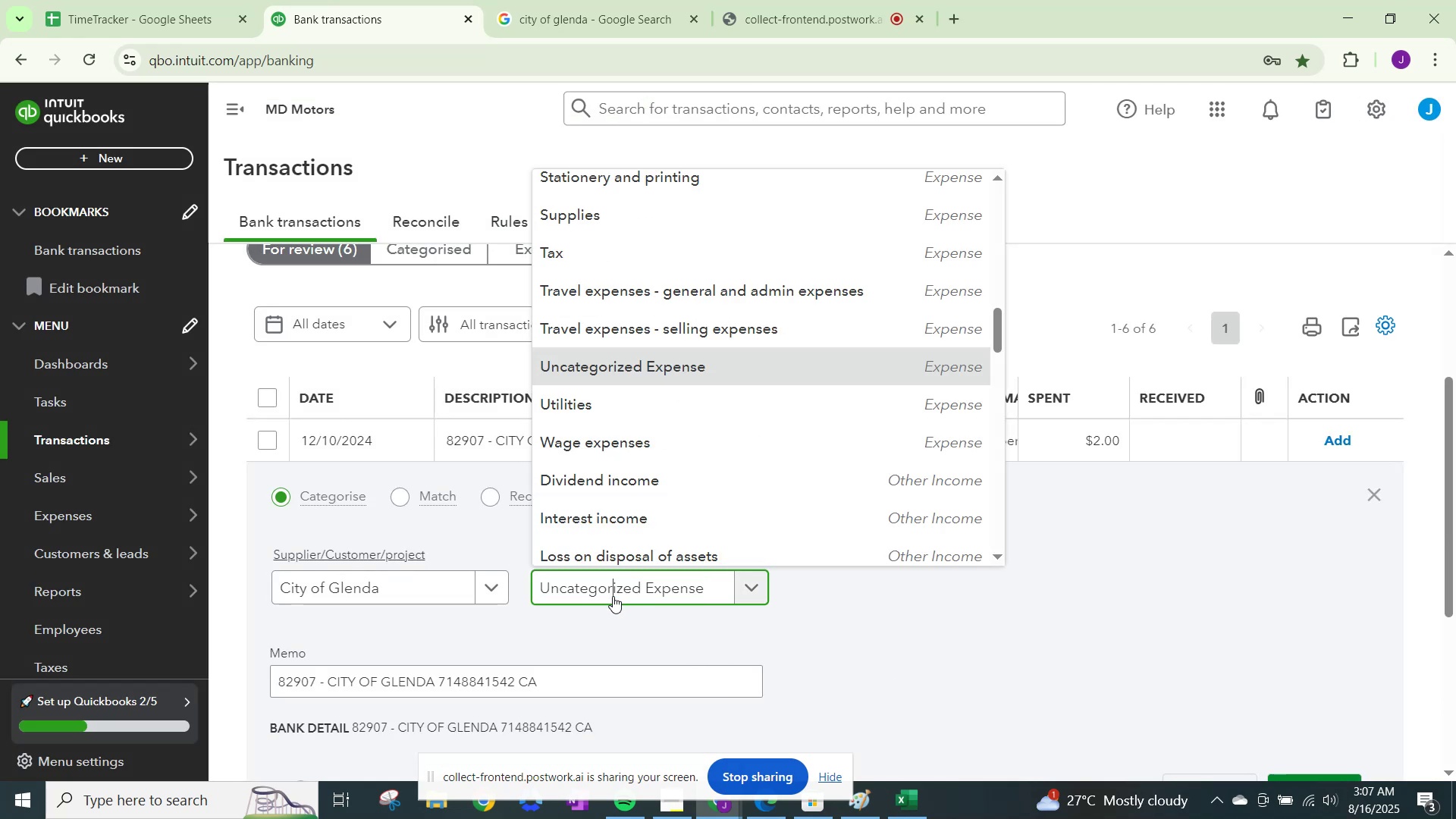 
left_click([613, 596])
 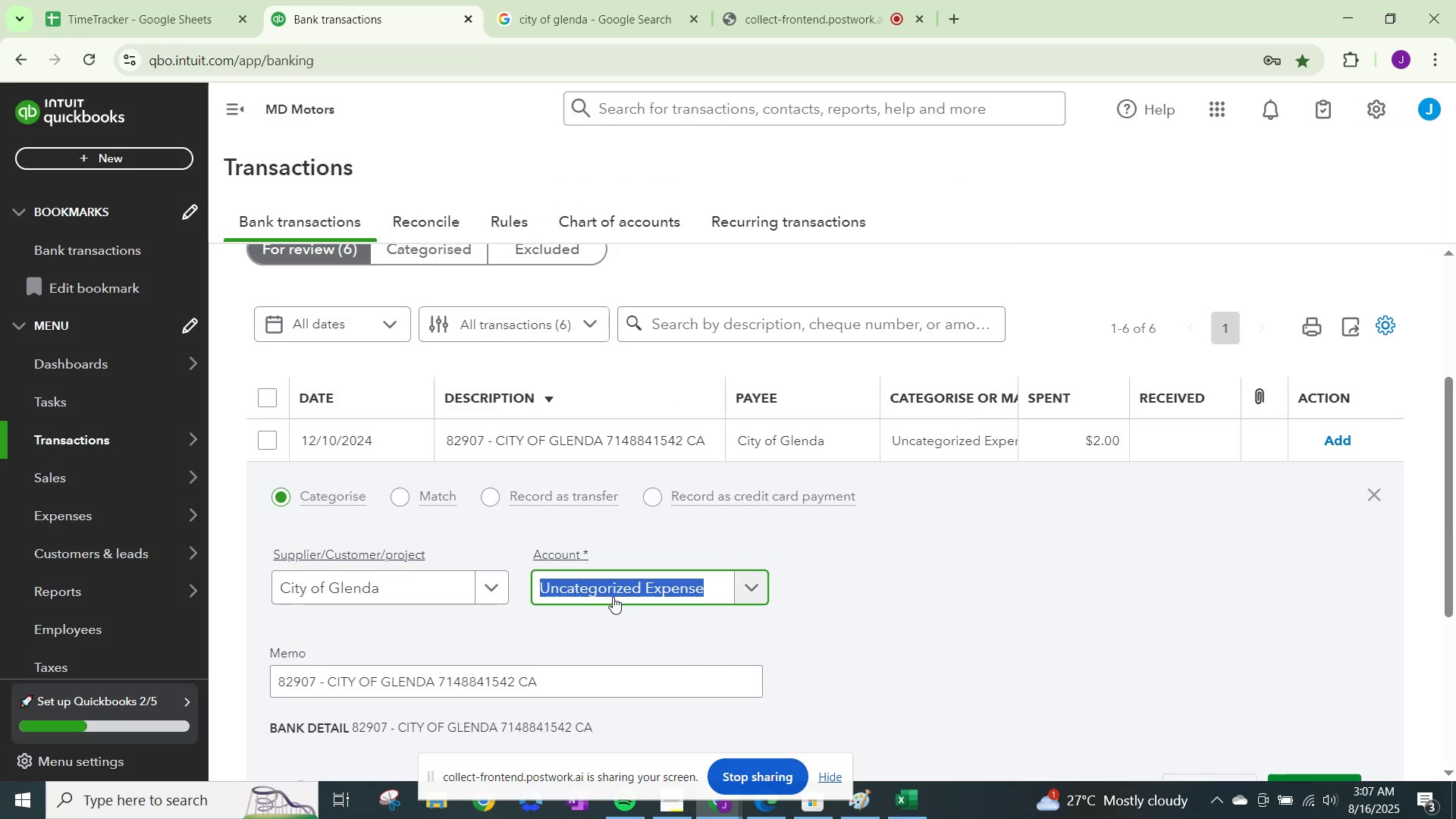 
type(other)
 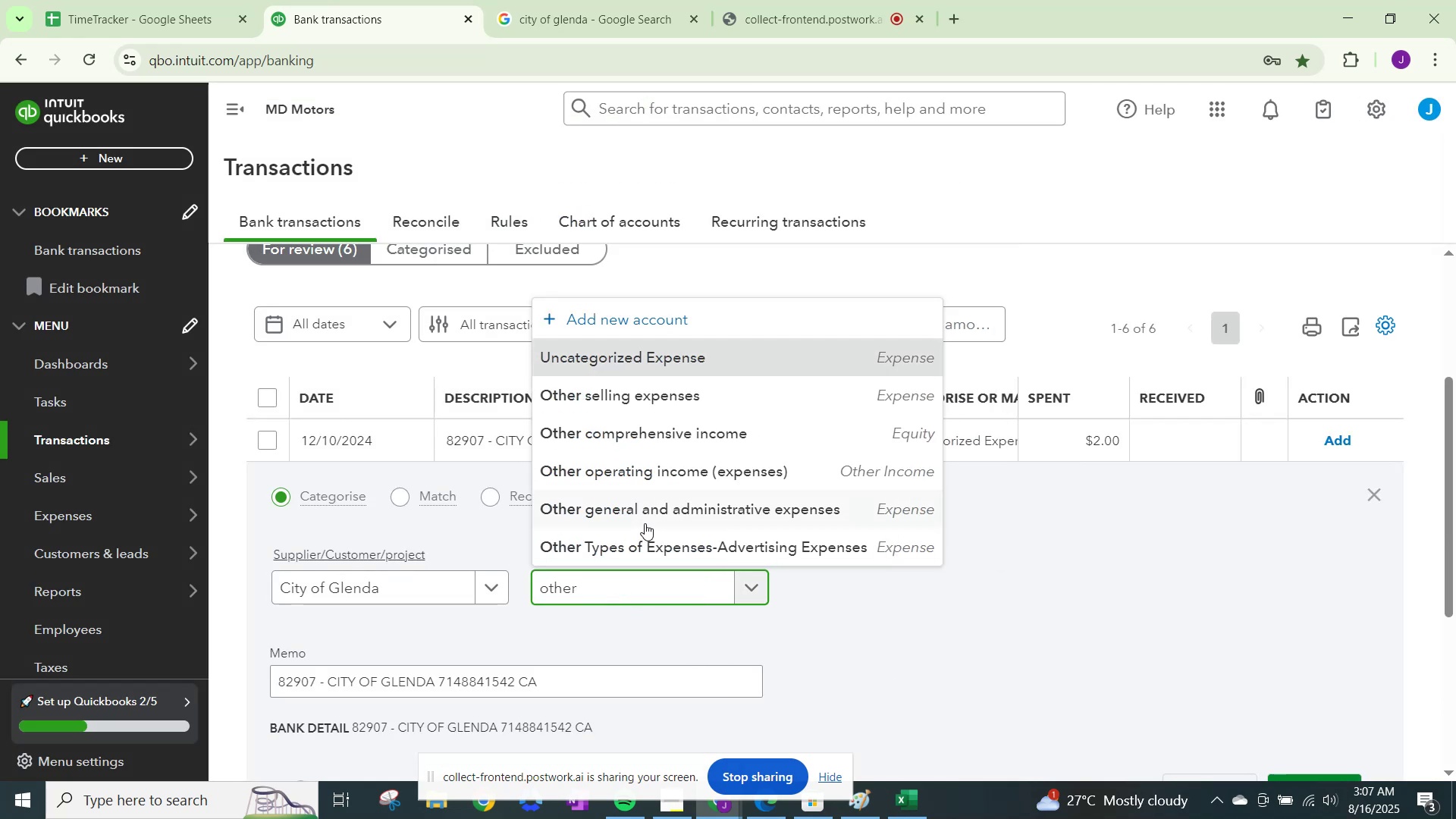 
left_click([654, 505])
 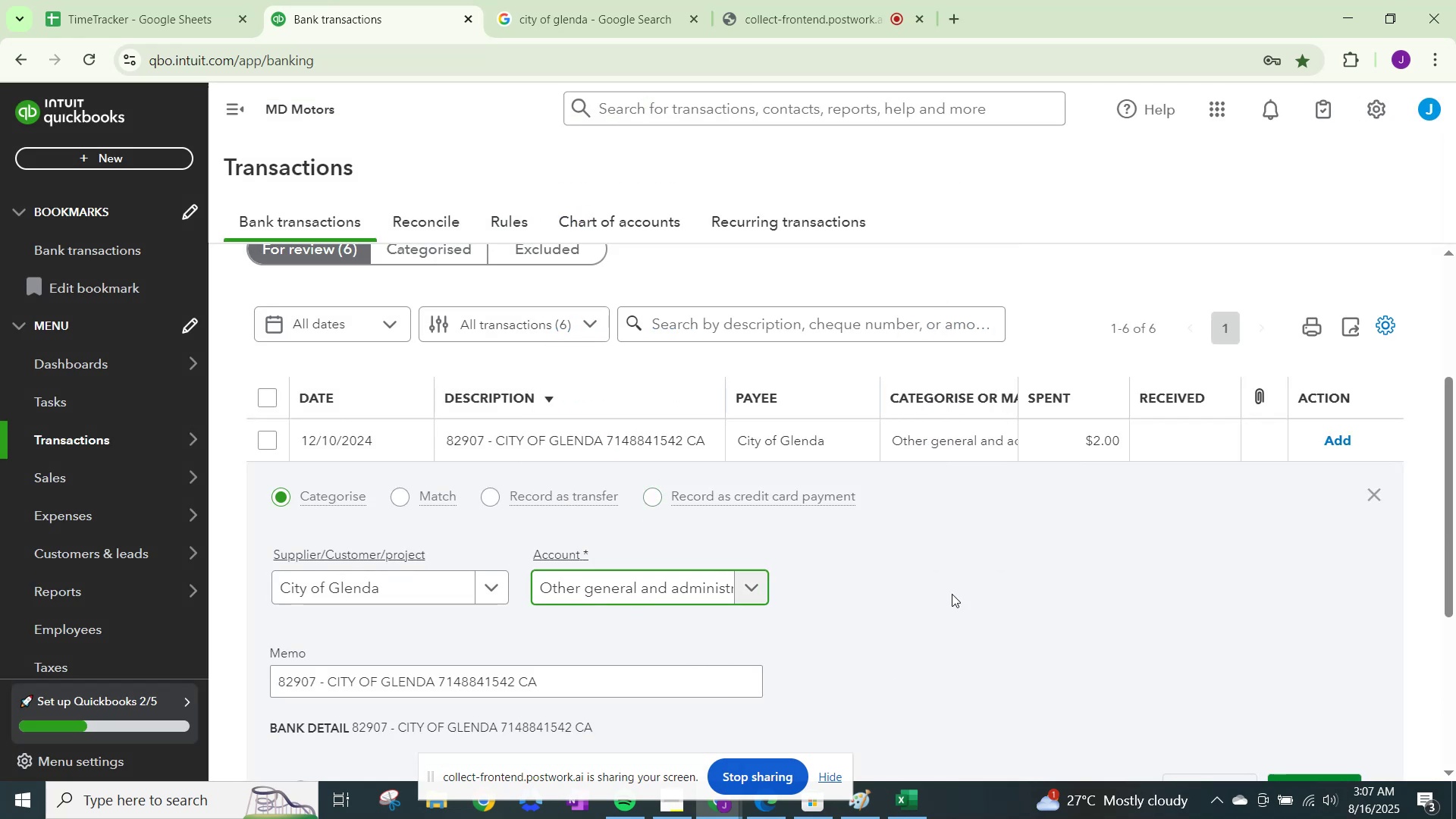 
scroll: coordinate [1117, 640], scroll_direction: down, amount: 1.0
 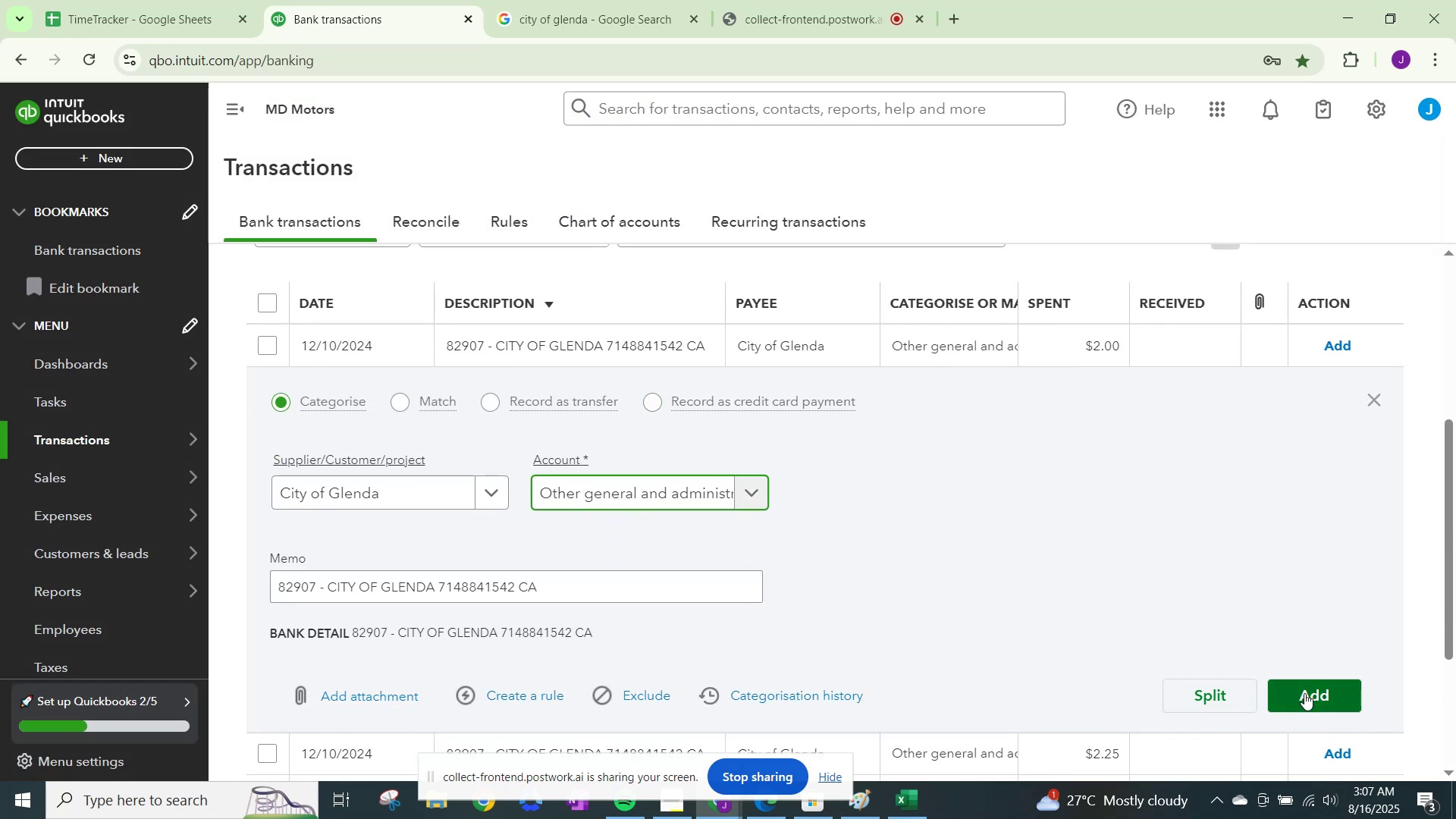 
left_click([1304, 691])
 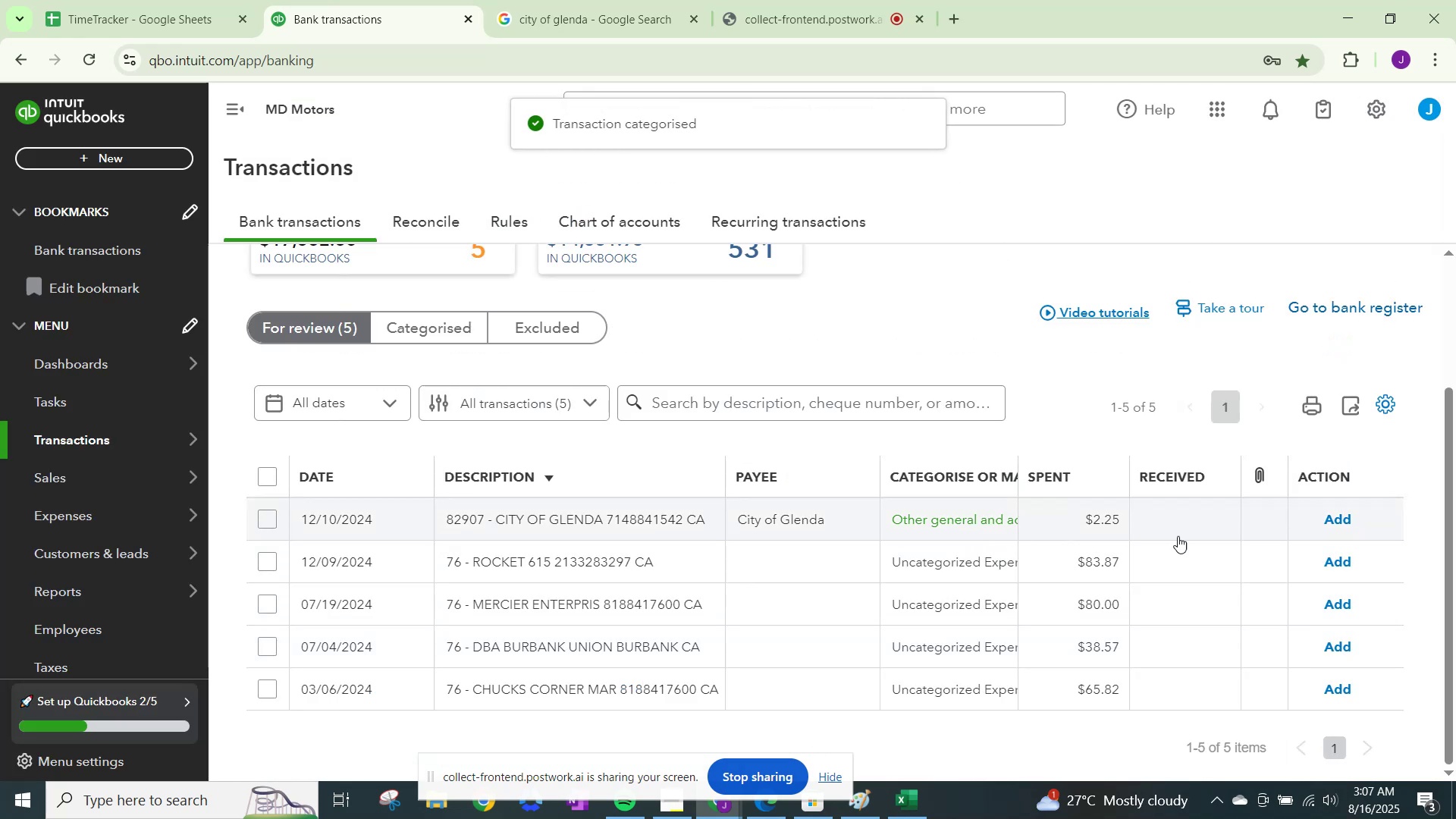 
left_click([1341, 516])
 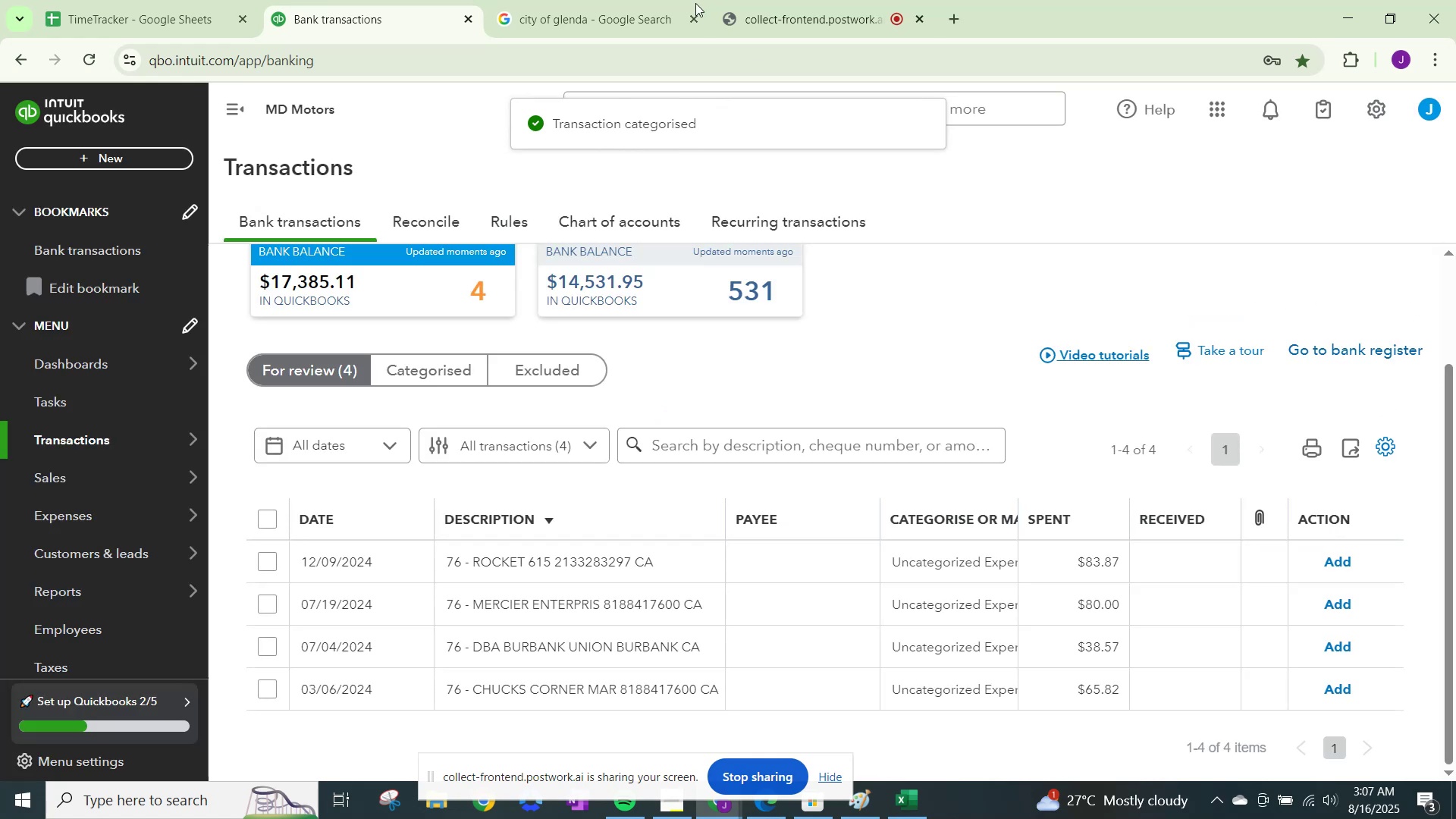 
left_click([580, 0])
 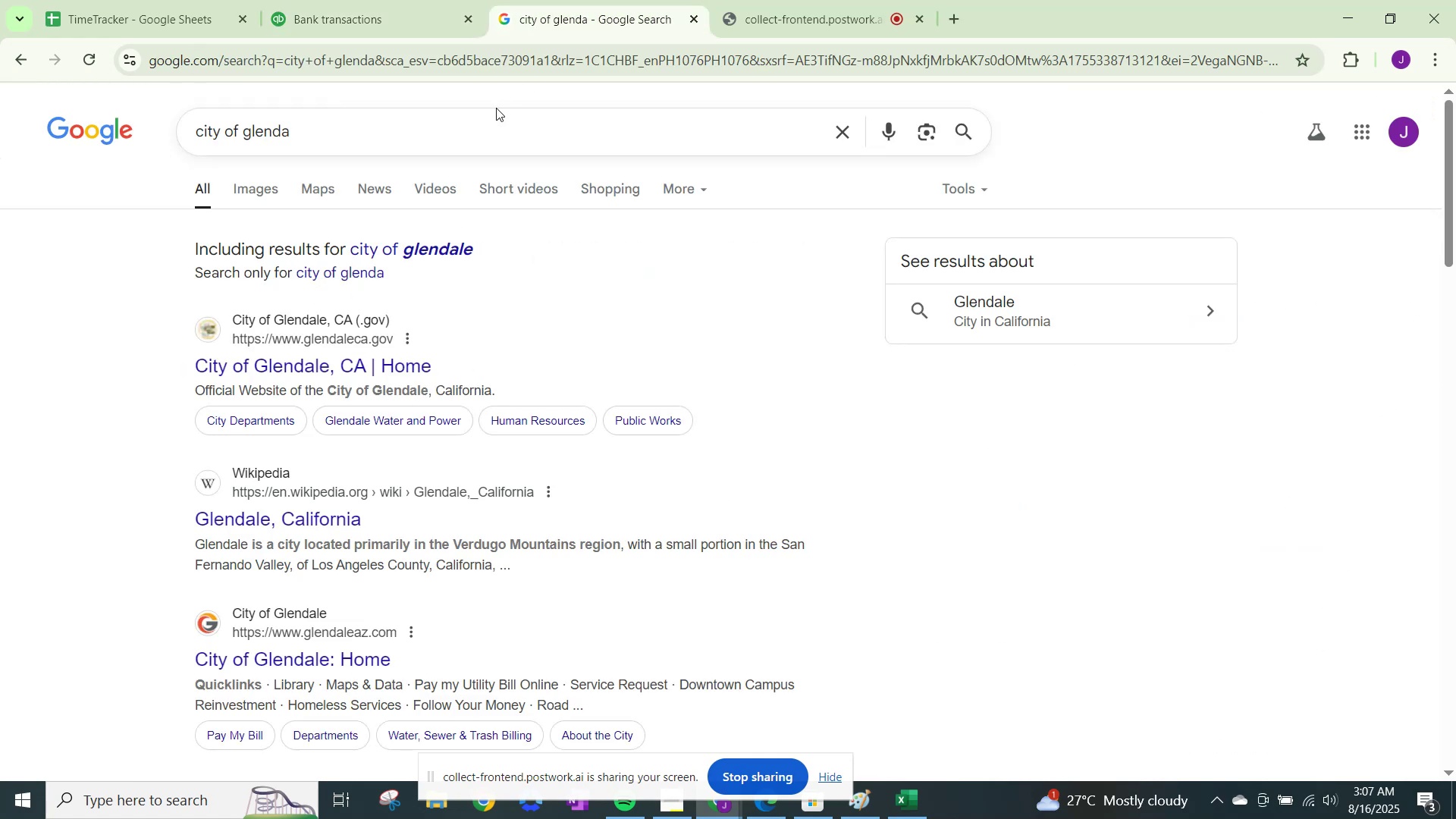 
left_click_drag(start_coordinate=[481, 108], to_coordinate=[0, 111])
 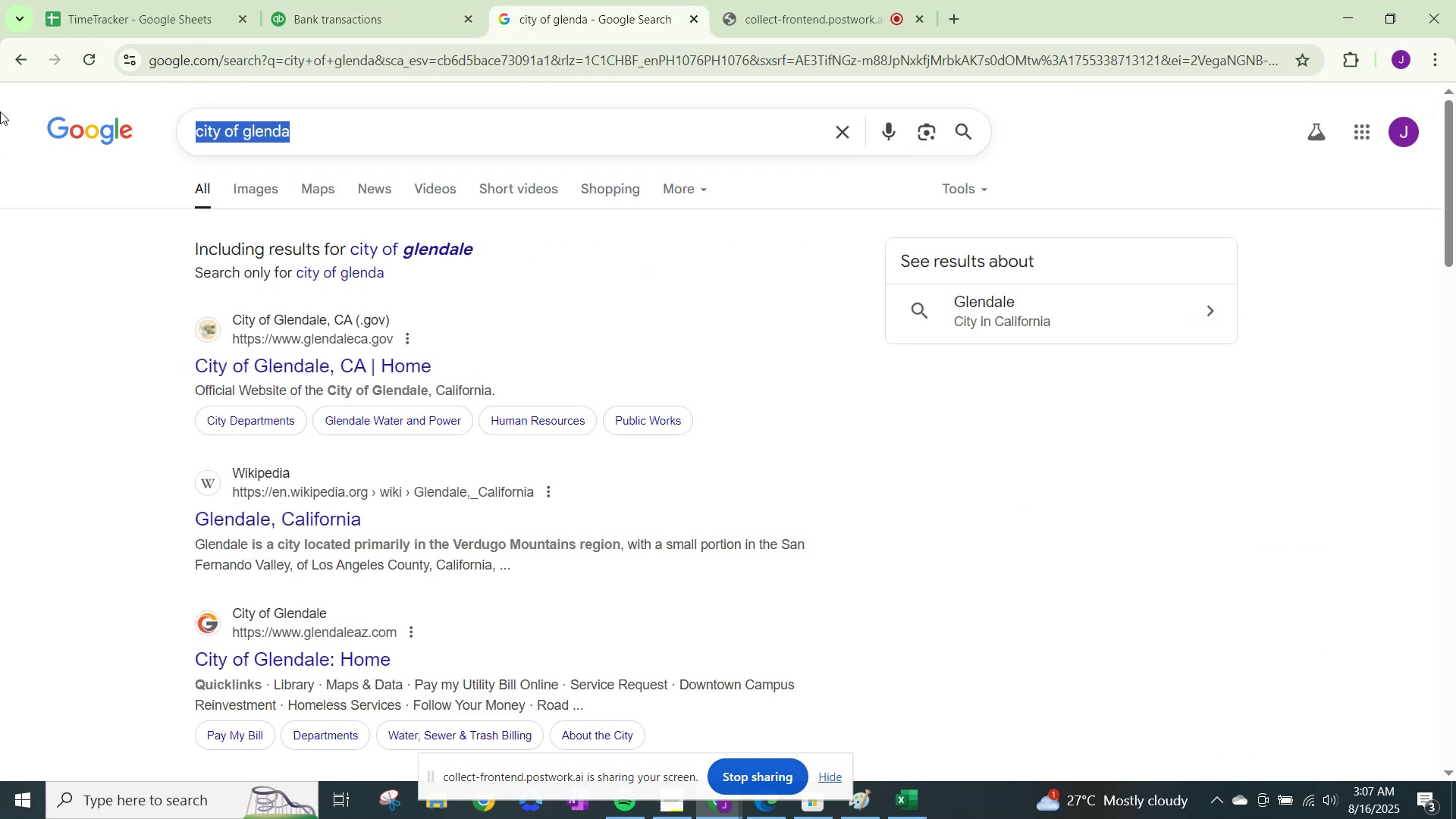 
type(rocket 65)
key(Backspace)
type(15)
key(NumpadEnter)
 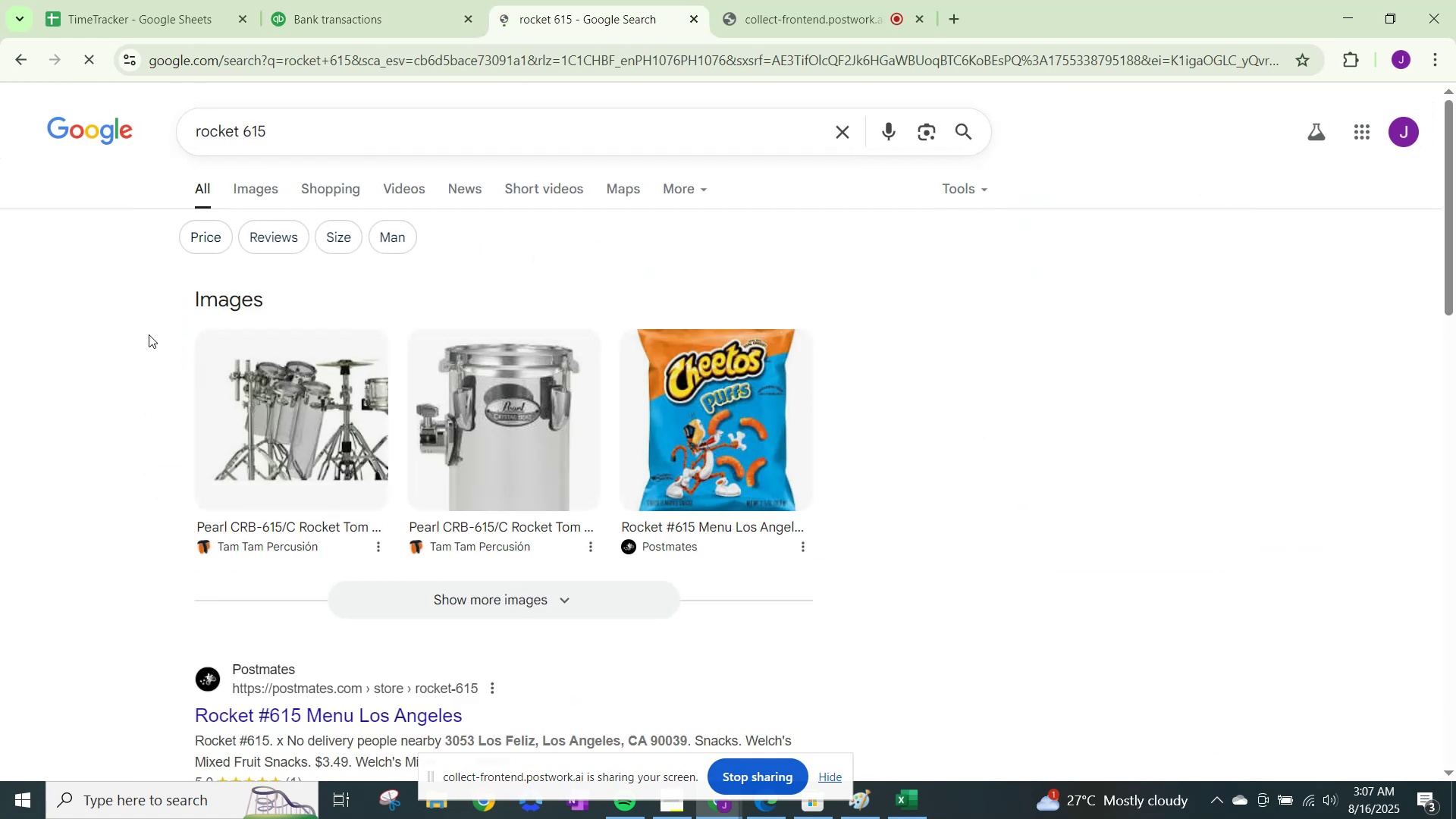 
scroll: coordinate [146, 334], scroll_direction: down, amount: 3.0
 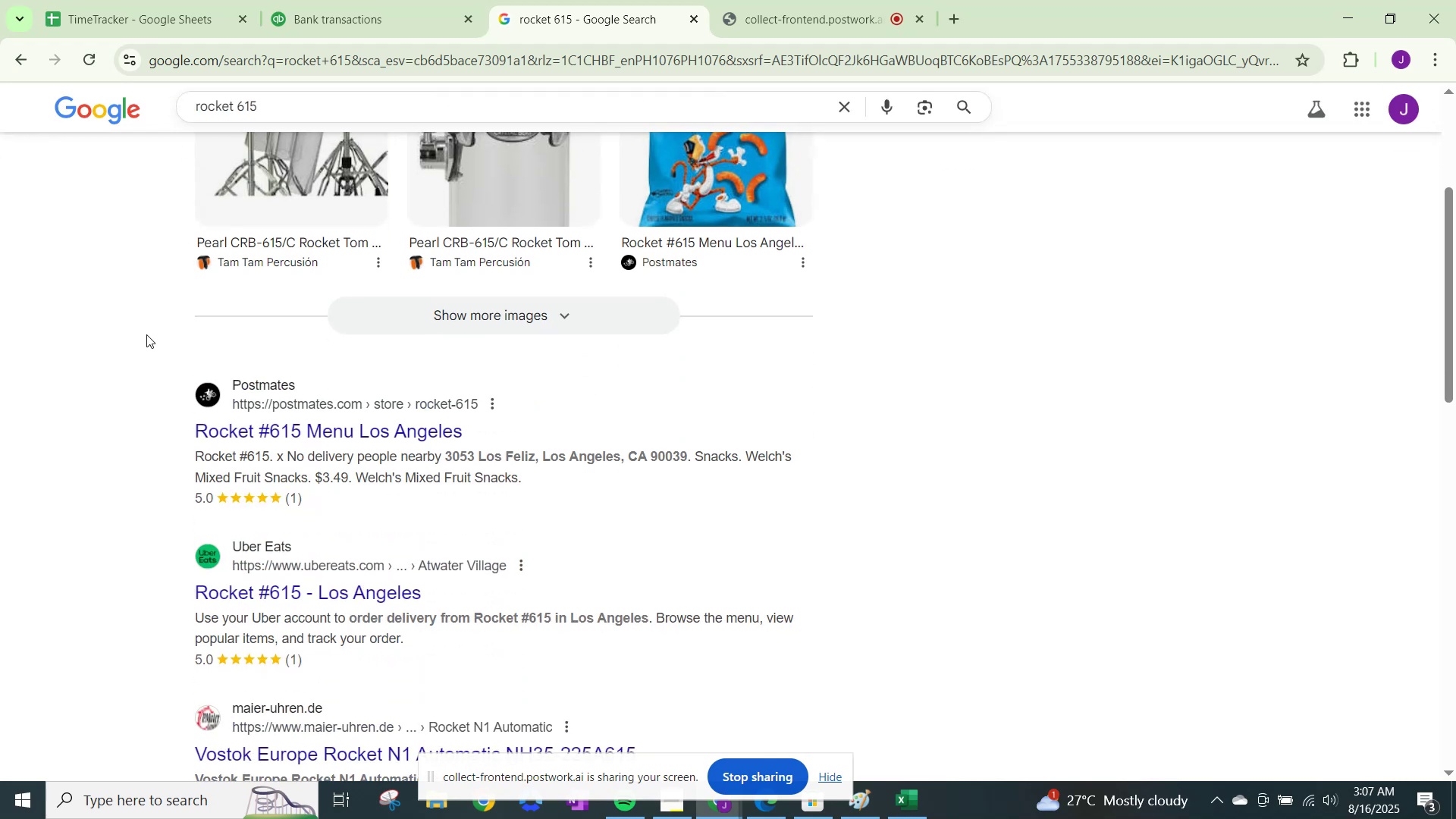 
left_click([347, 0])
 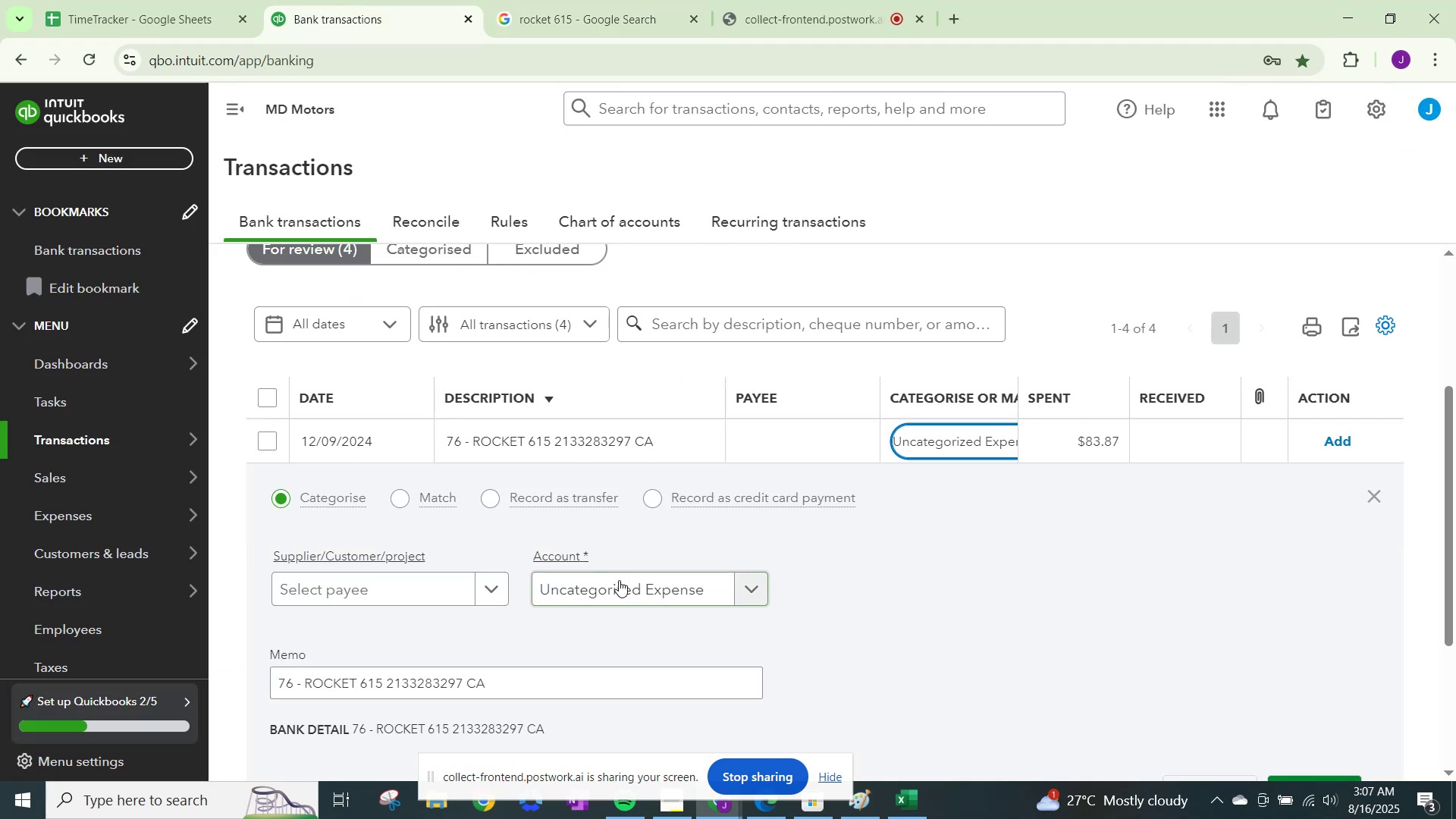 
left_click([460, 577])
 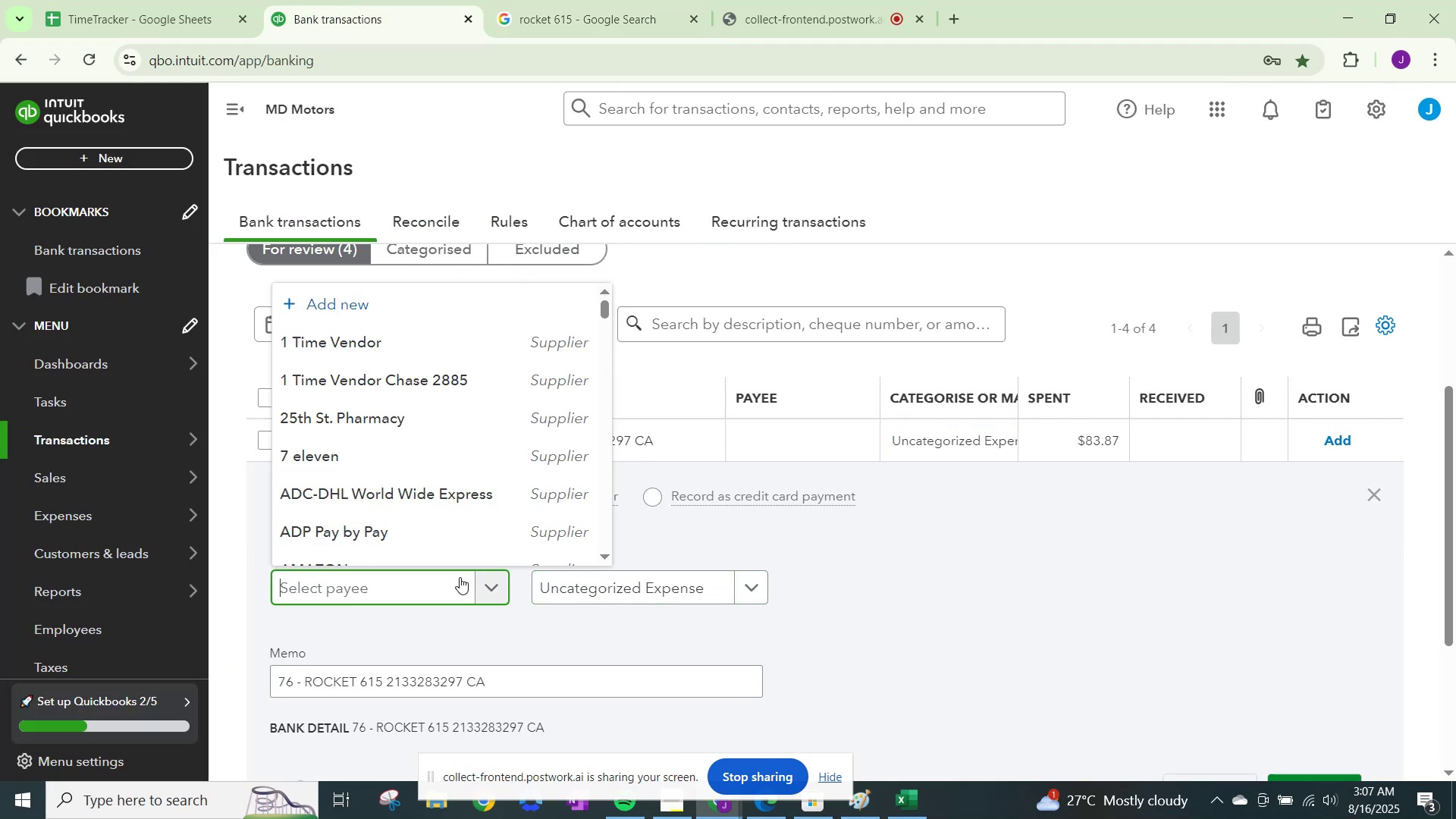 
type(Rocket)
 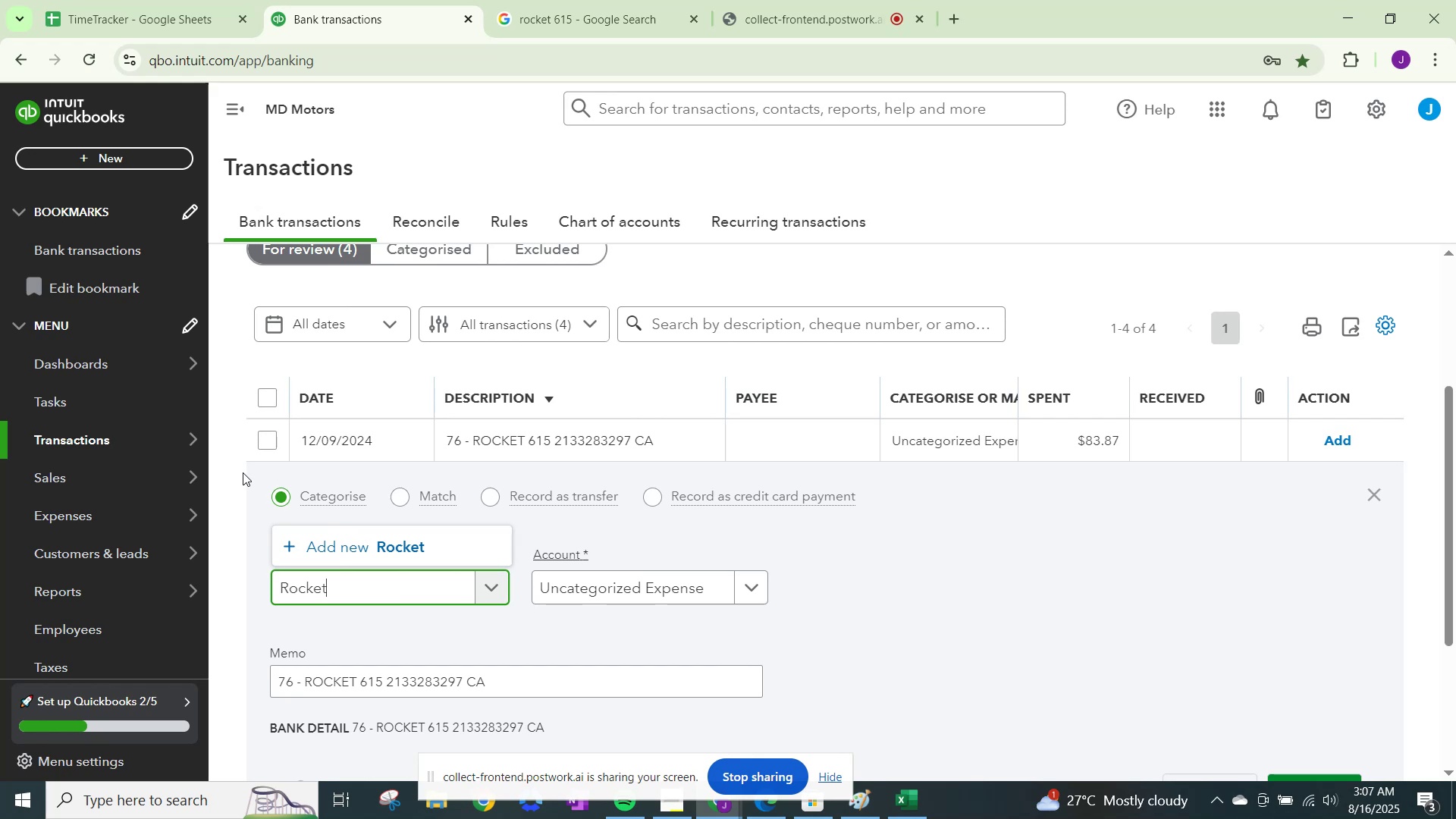 
left_click([390, 546])
 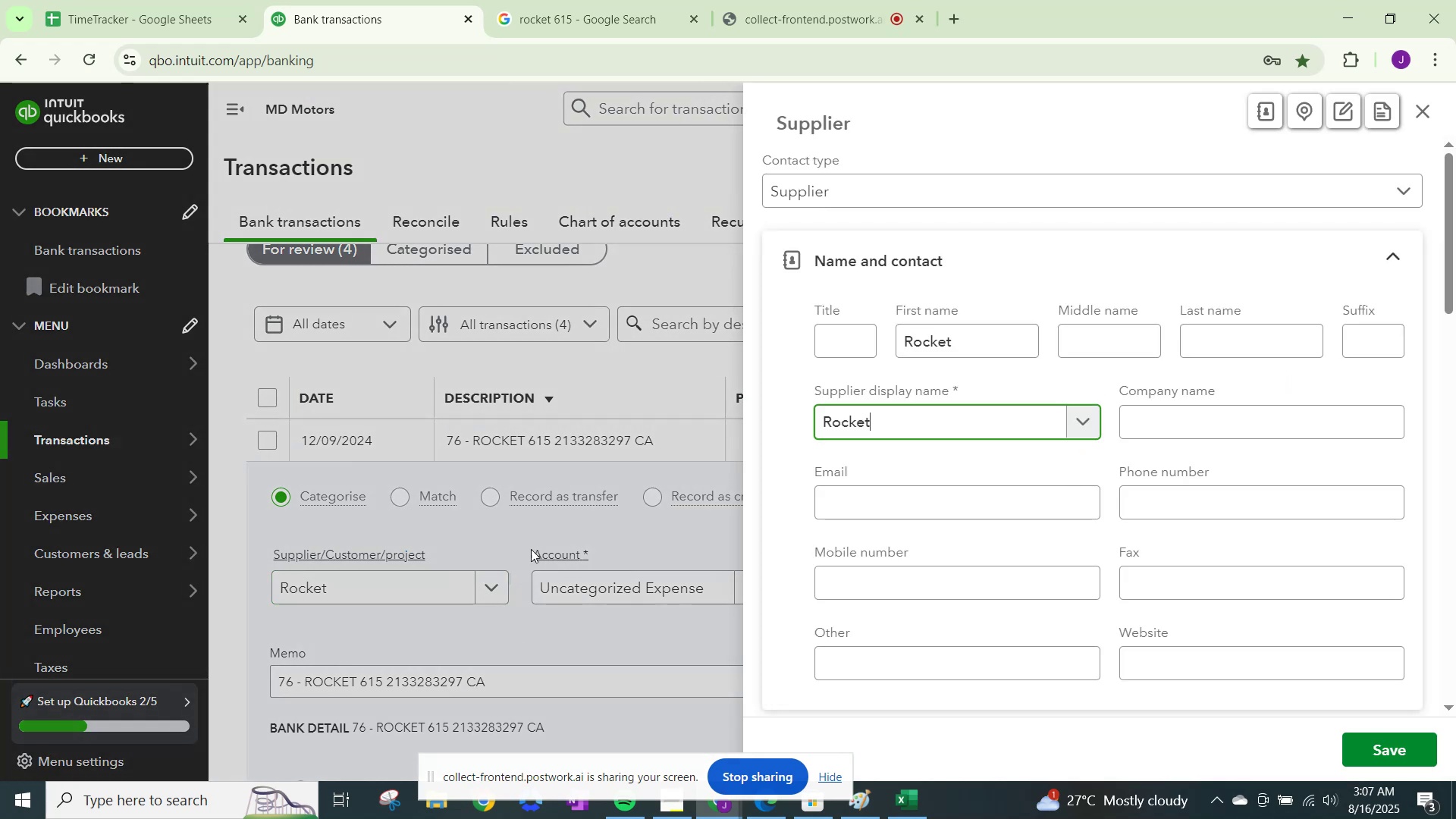 
scroll: coordinate [973, 557], scroll_direction: down, amount: 14.0
 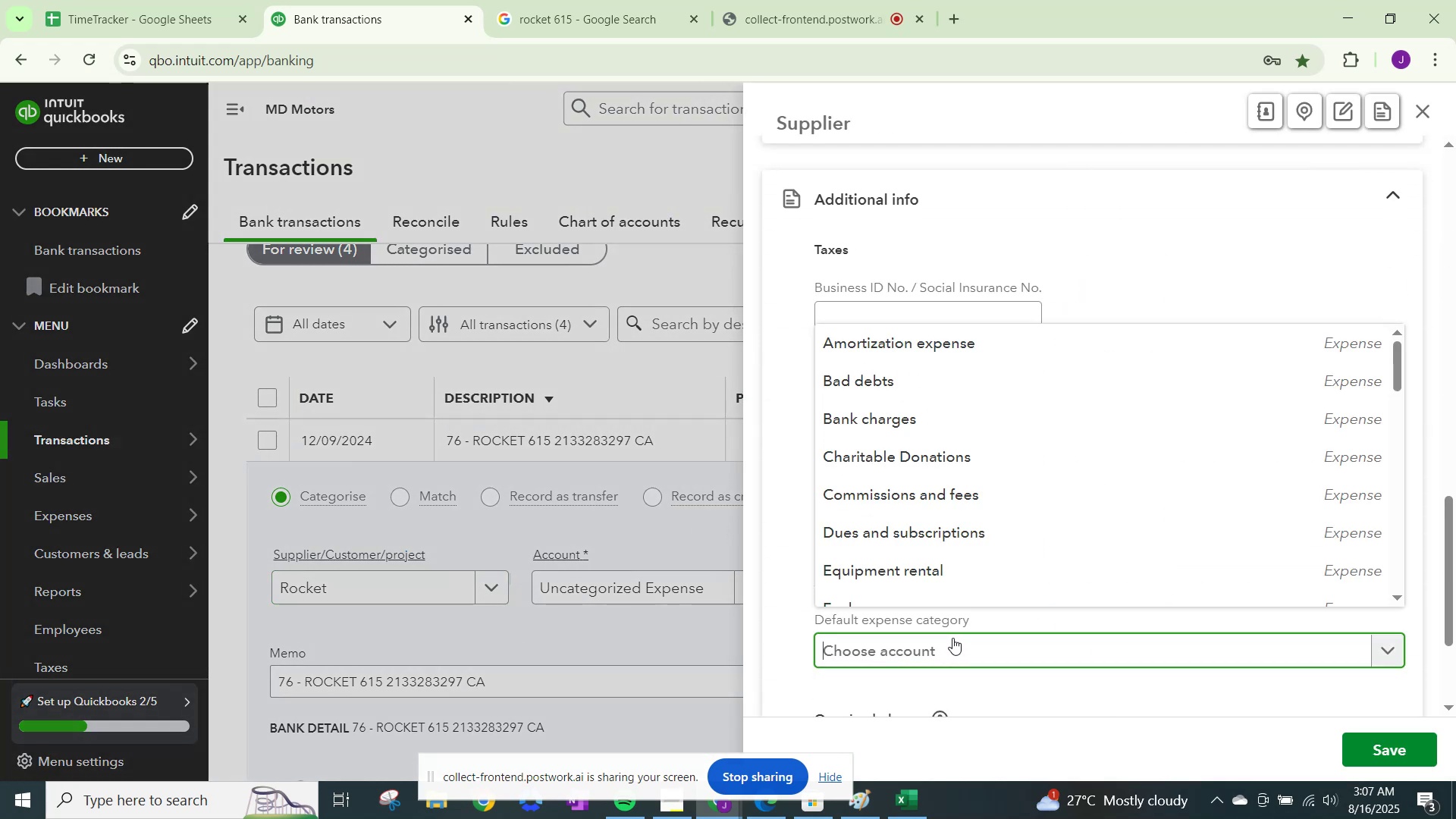 
type(meals)
 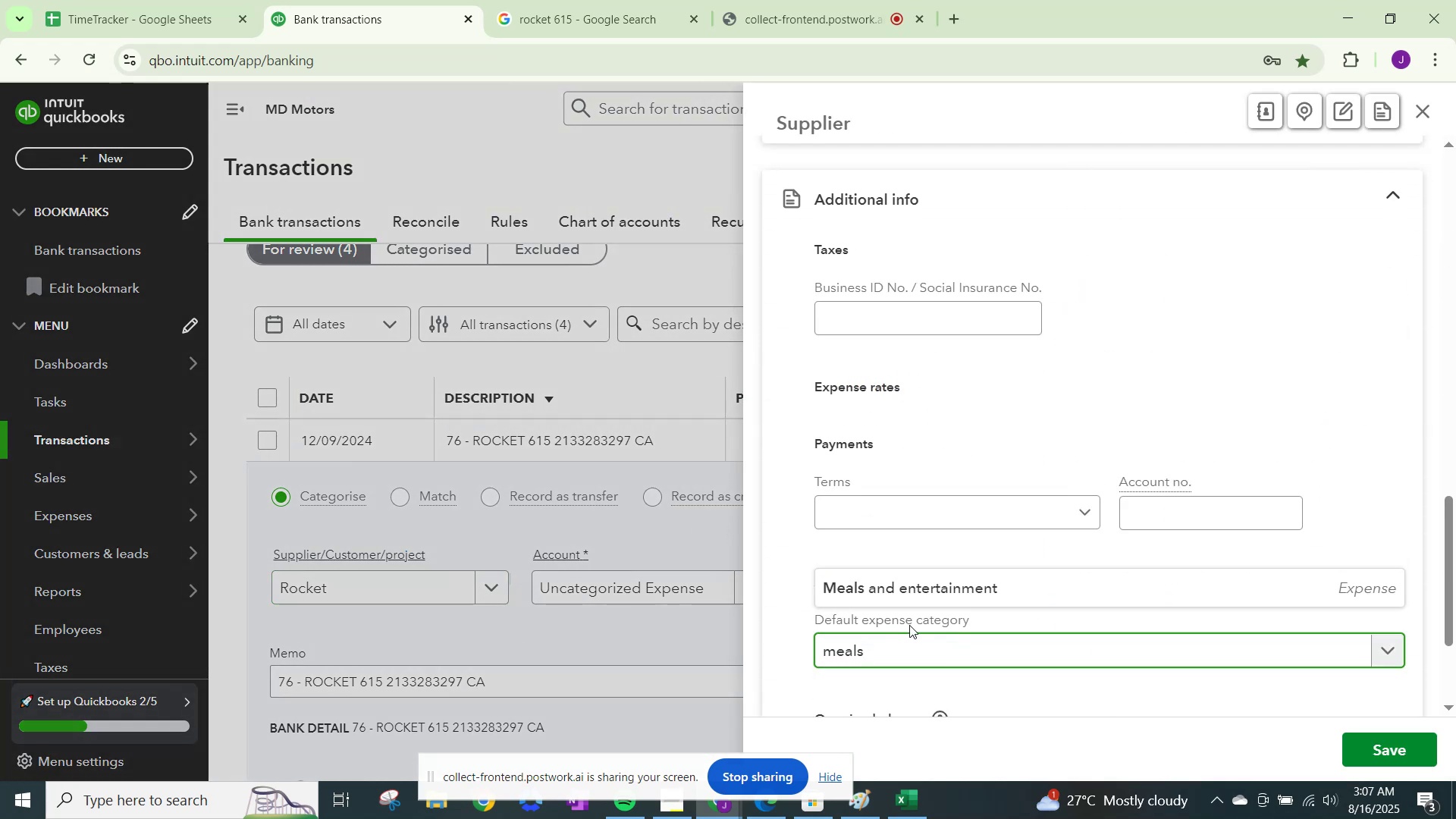 
left_click([914, 586])
 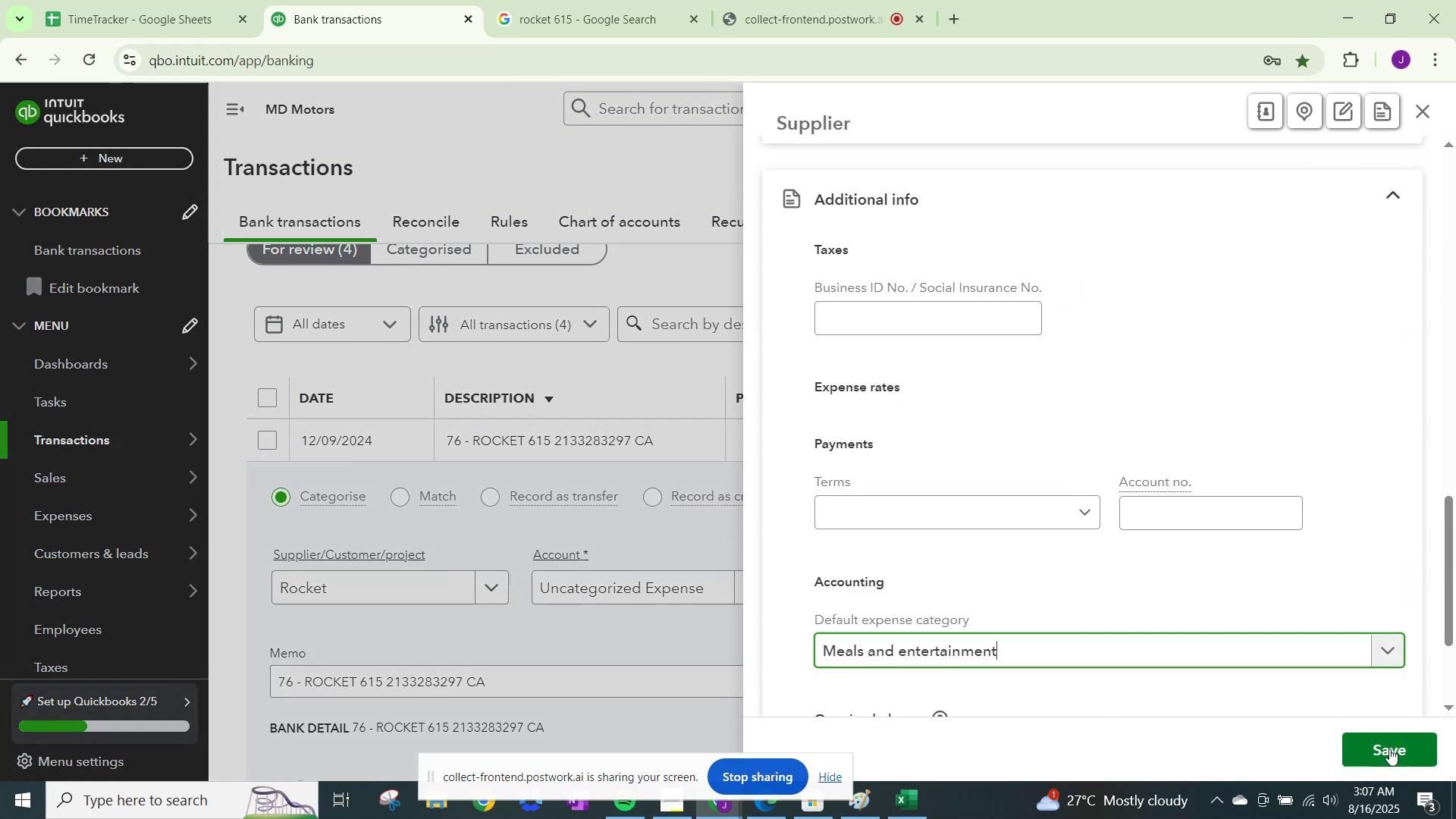 
left_click([1391, 748])
 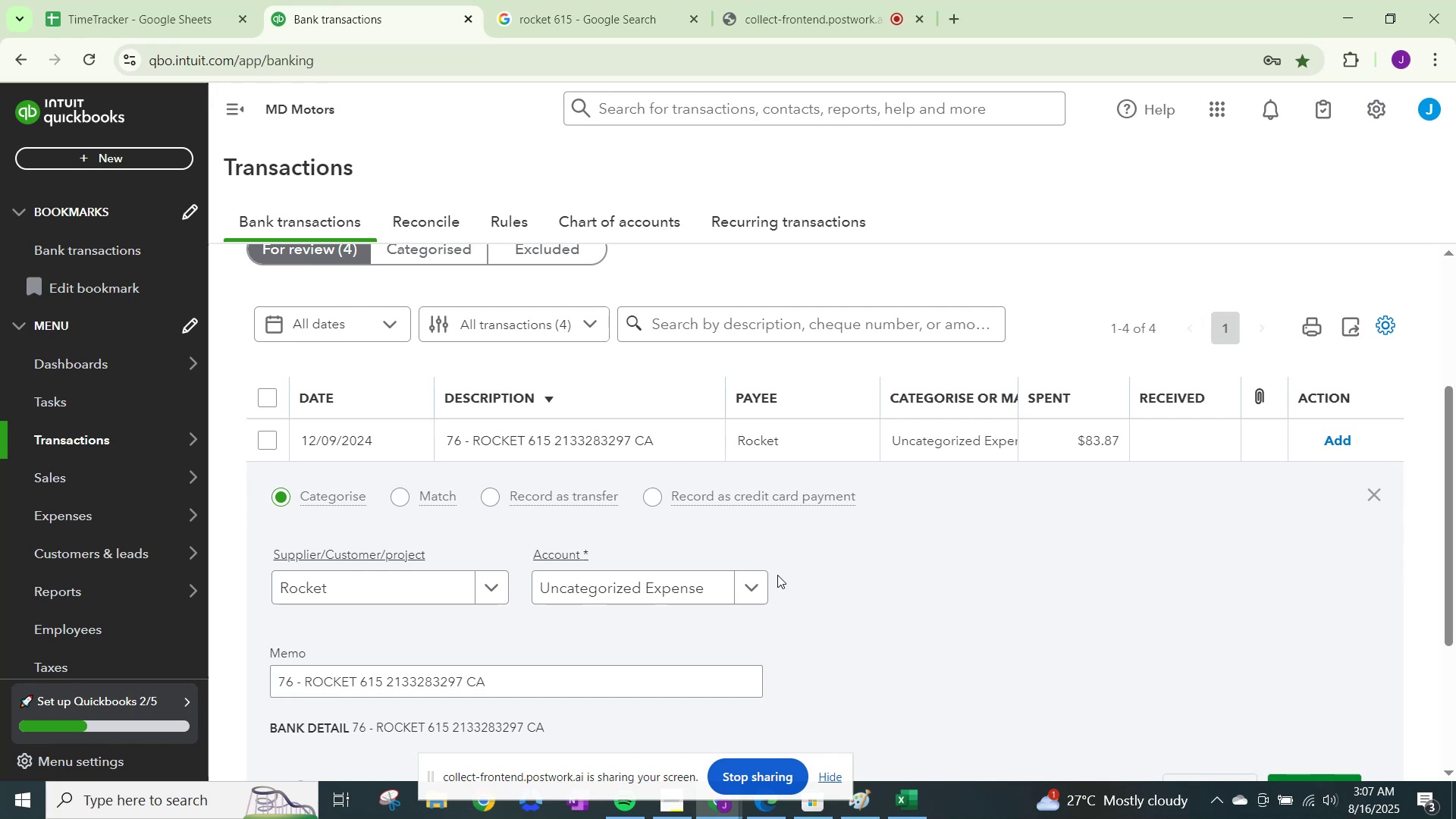 
left_click([758, 581])
 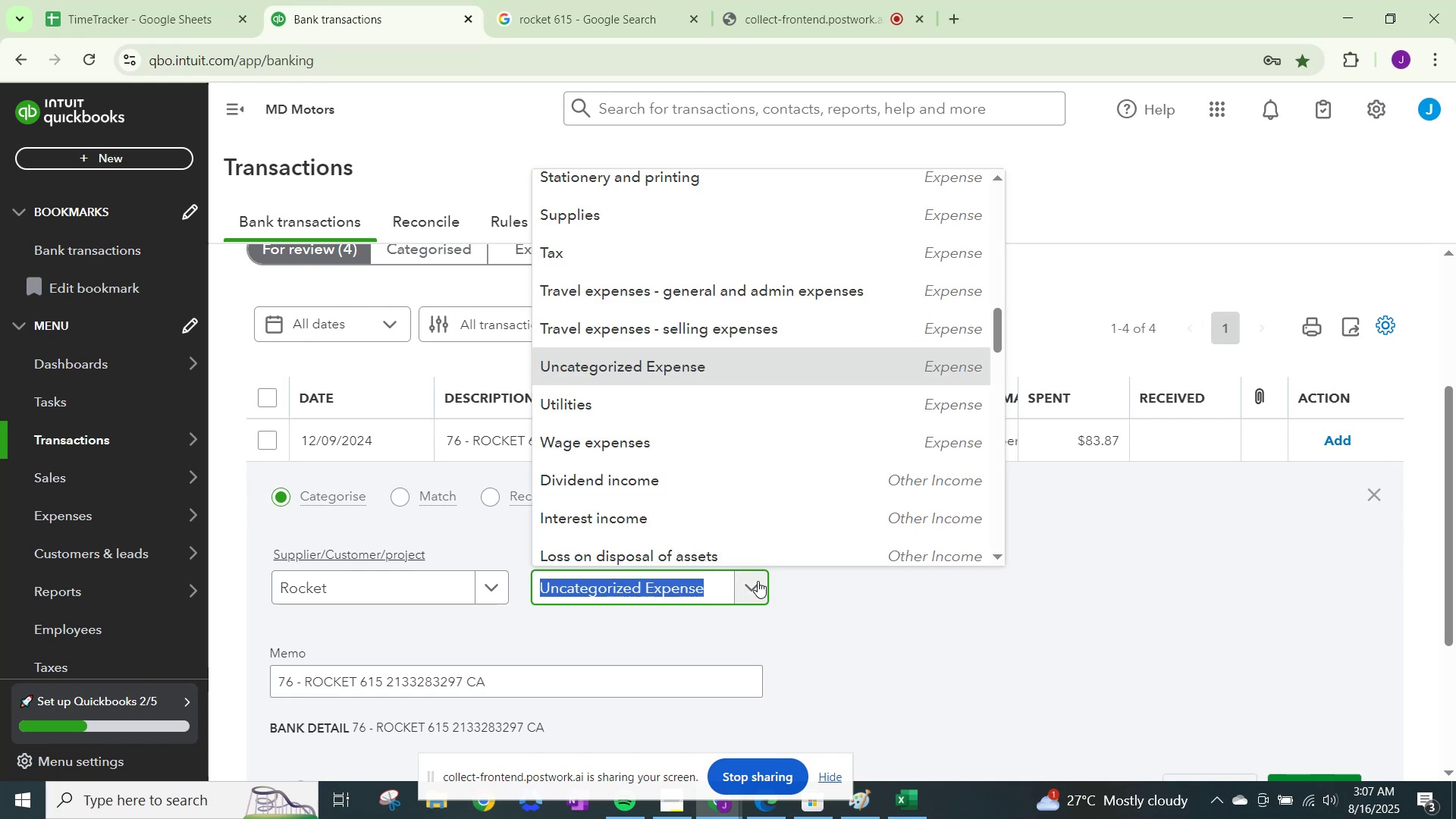 
type(meals)
 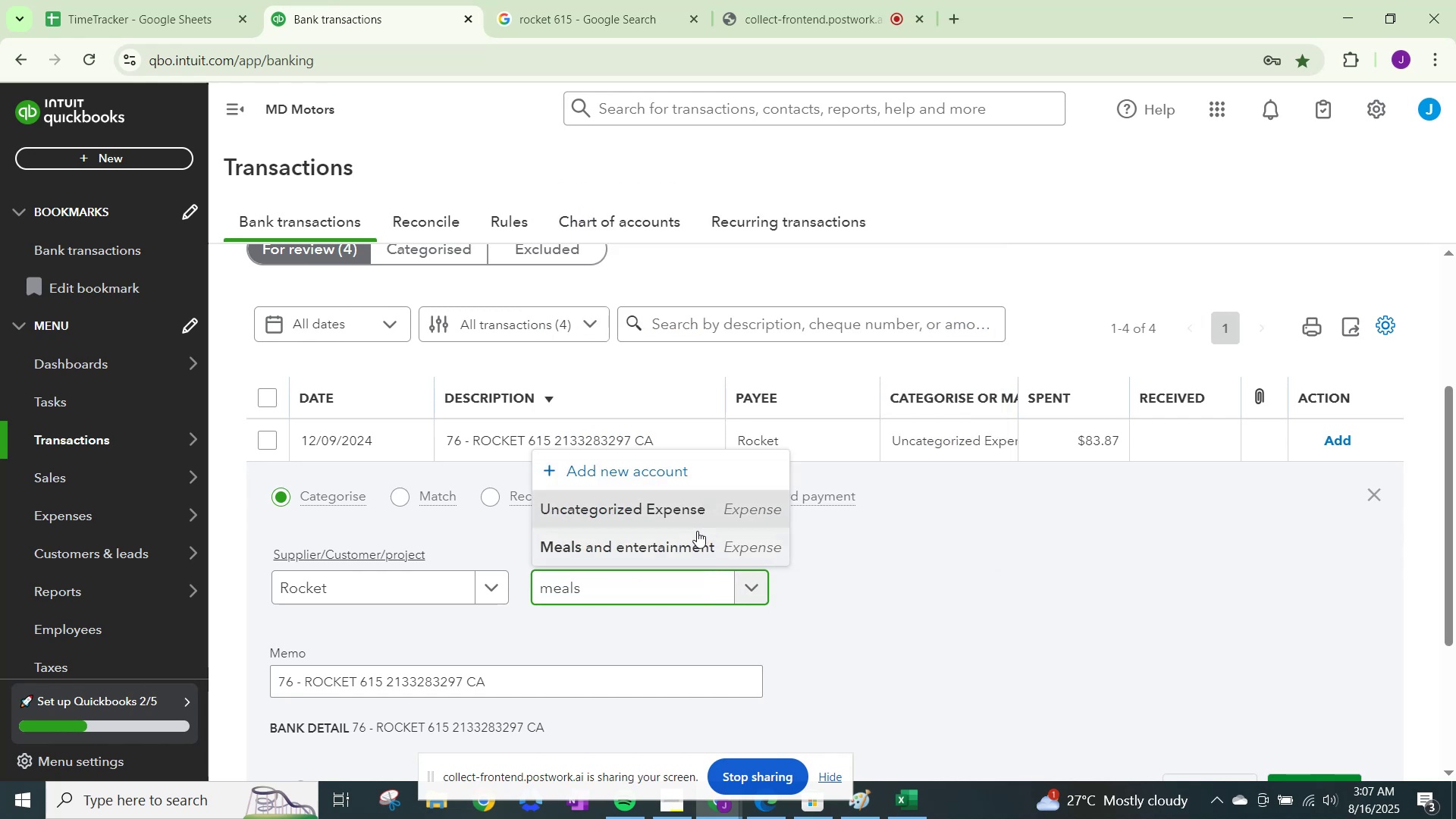 
left_click([695, 538])
 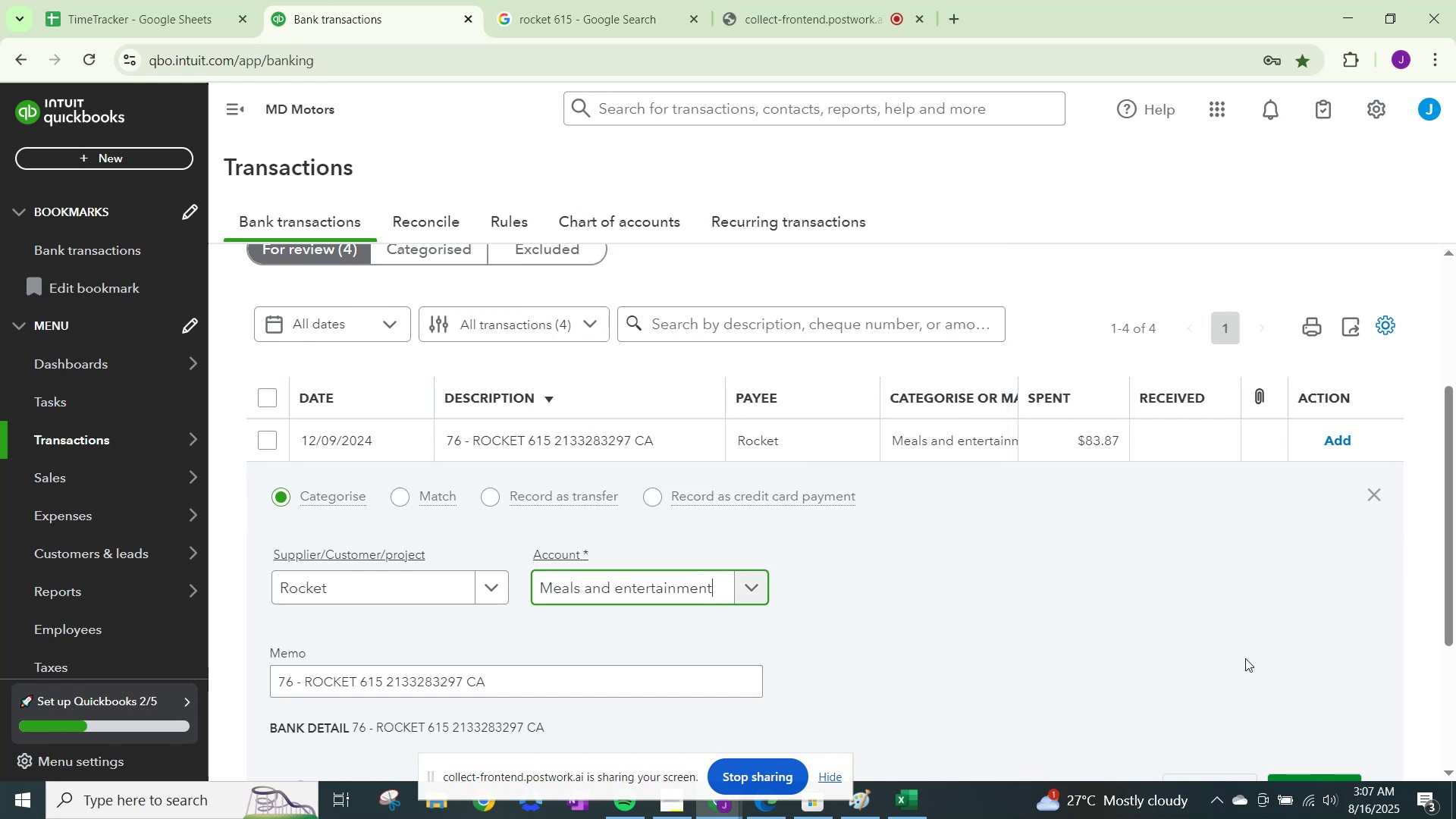 
scroll: coordinate [1306, 701], scroll_direction: down, amount: 2.0
 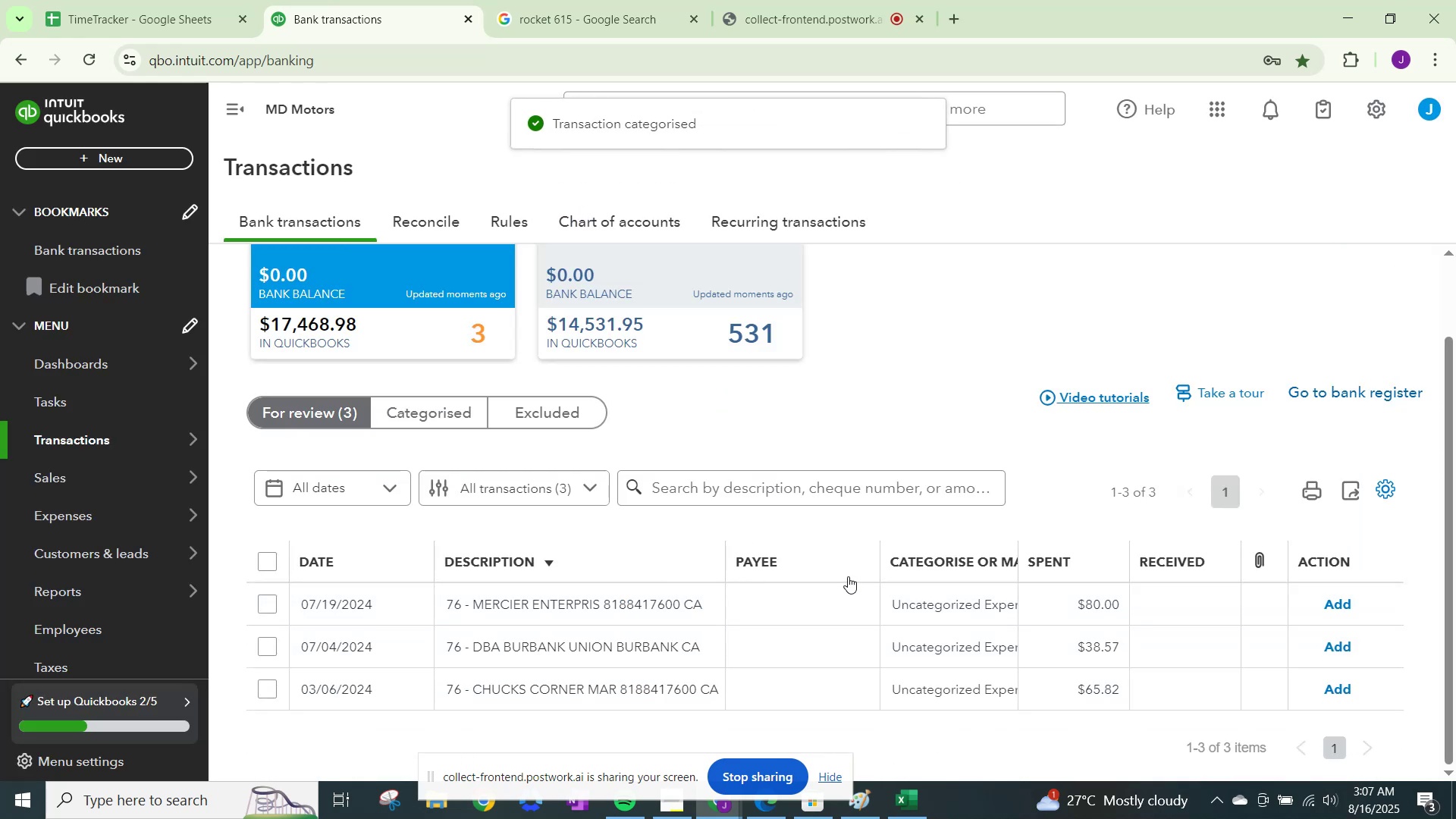 
left_click([546, 0])
 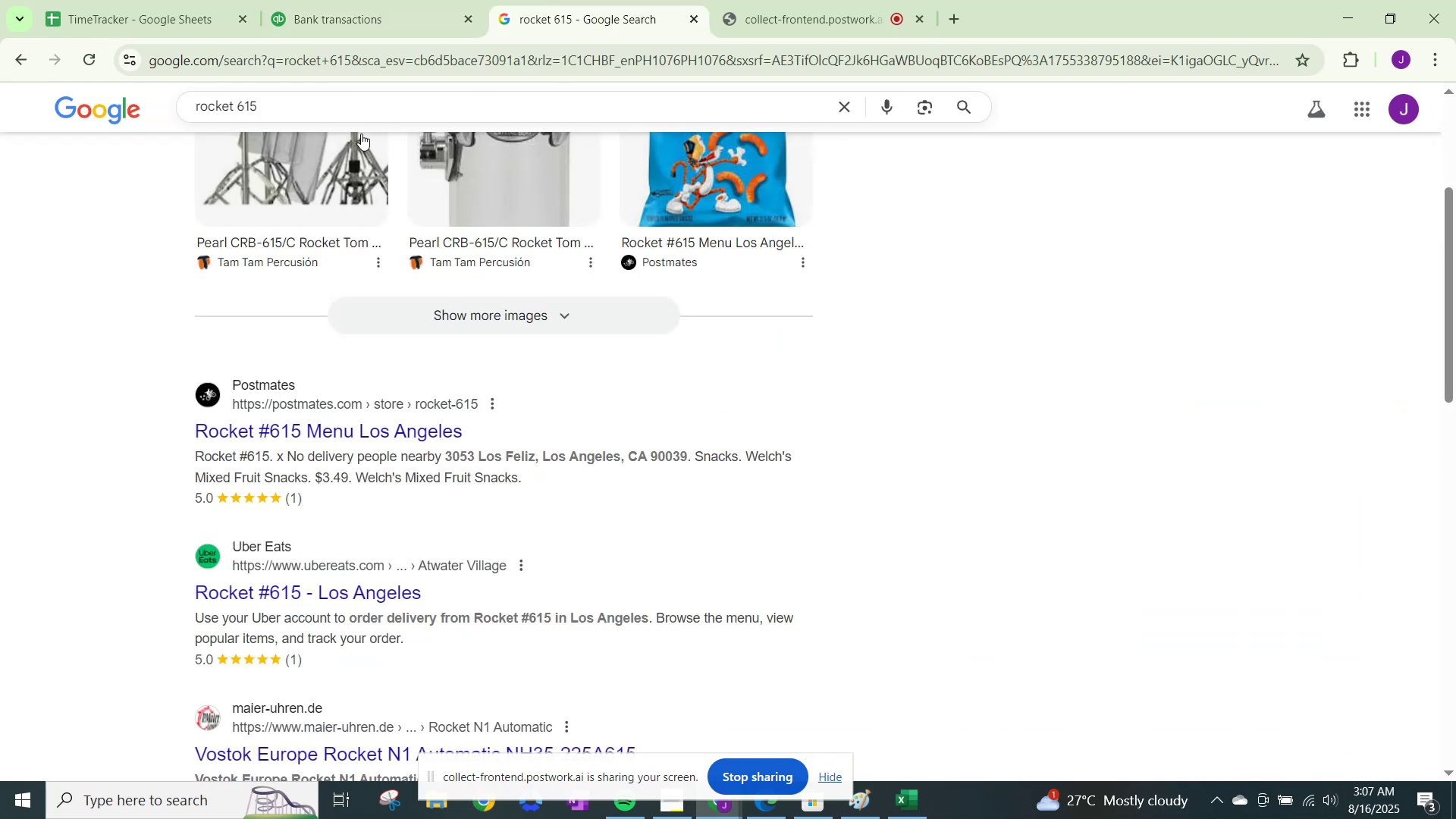 
left_click_drag(start_coordinate=[358, 96], to_coordinate=[0, 87])
 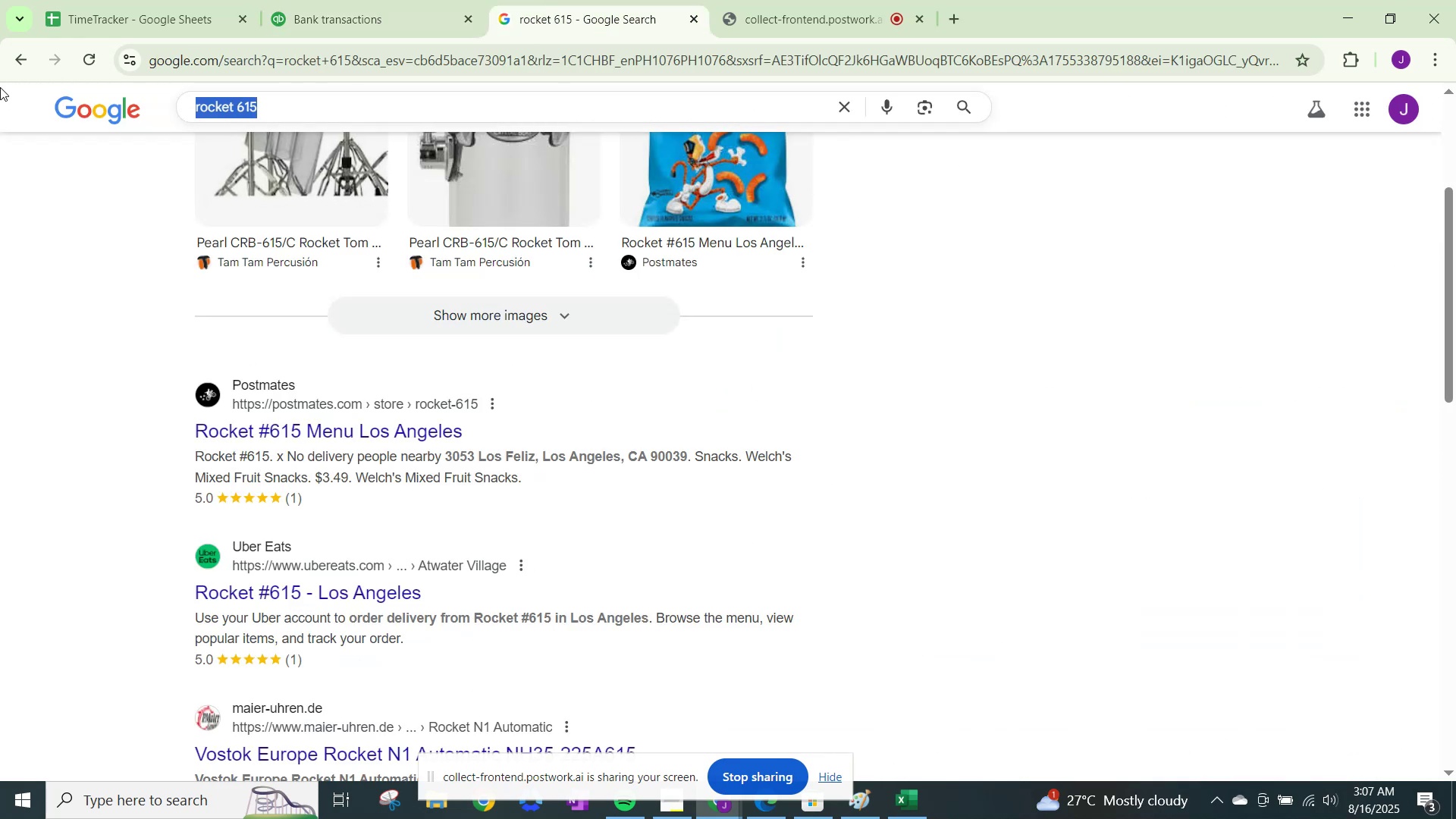 
type(mercier)
 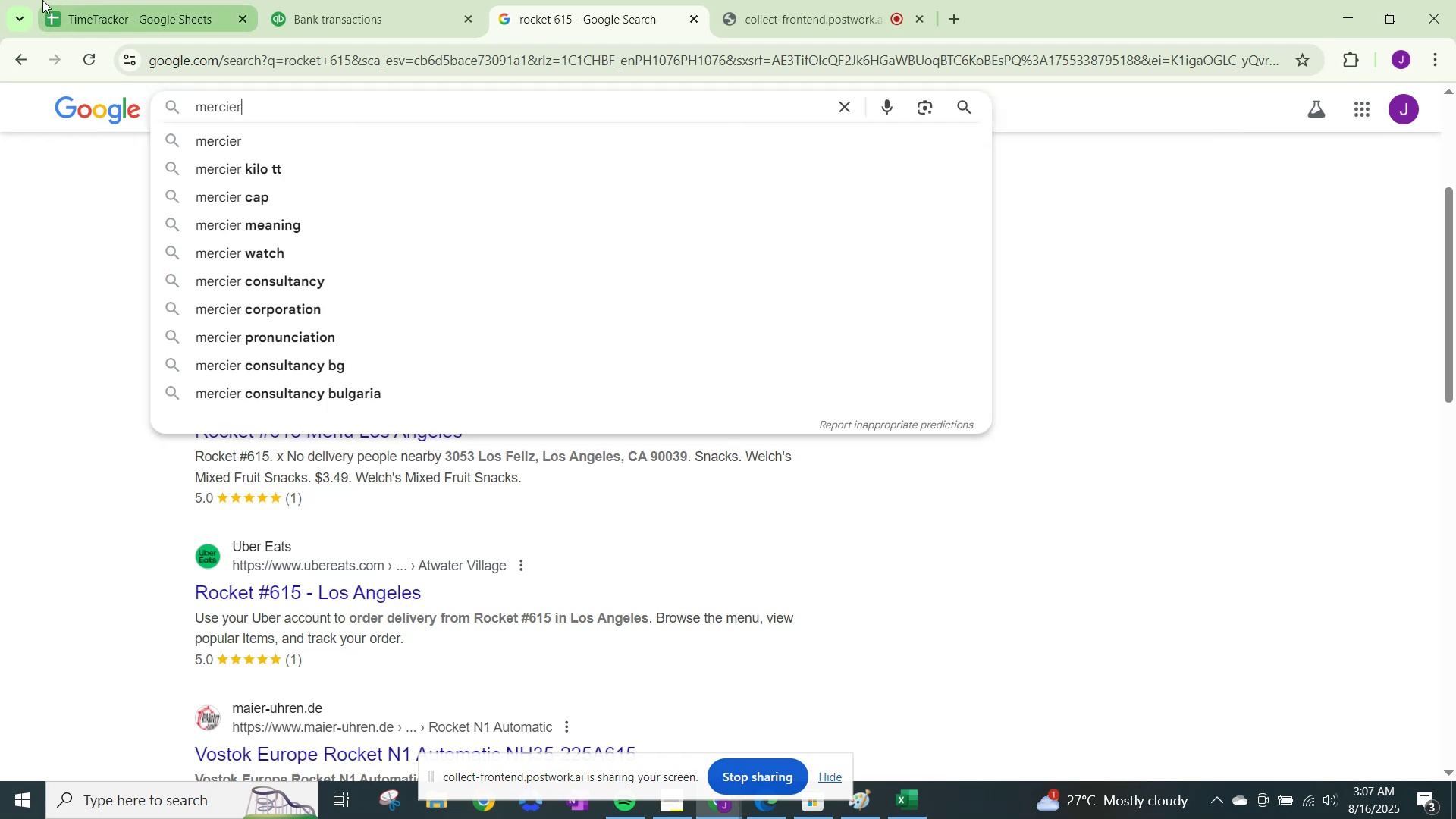 
left_click([243, 0])
 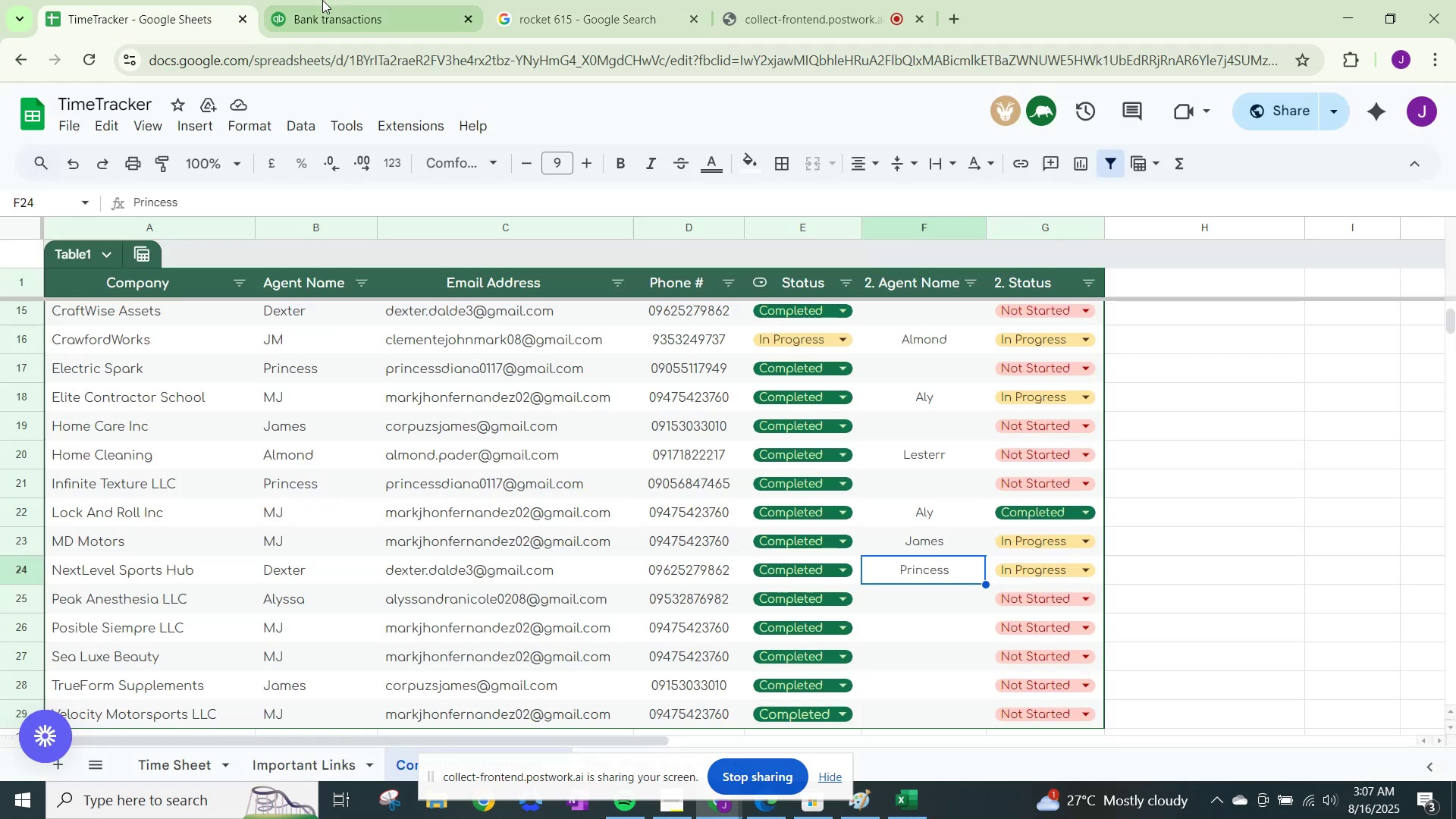 
left_click([333, 0])
 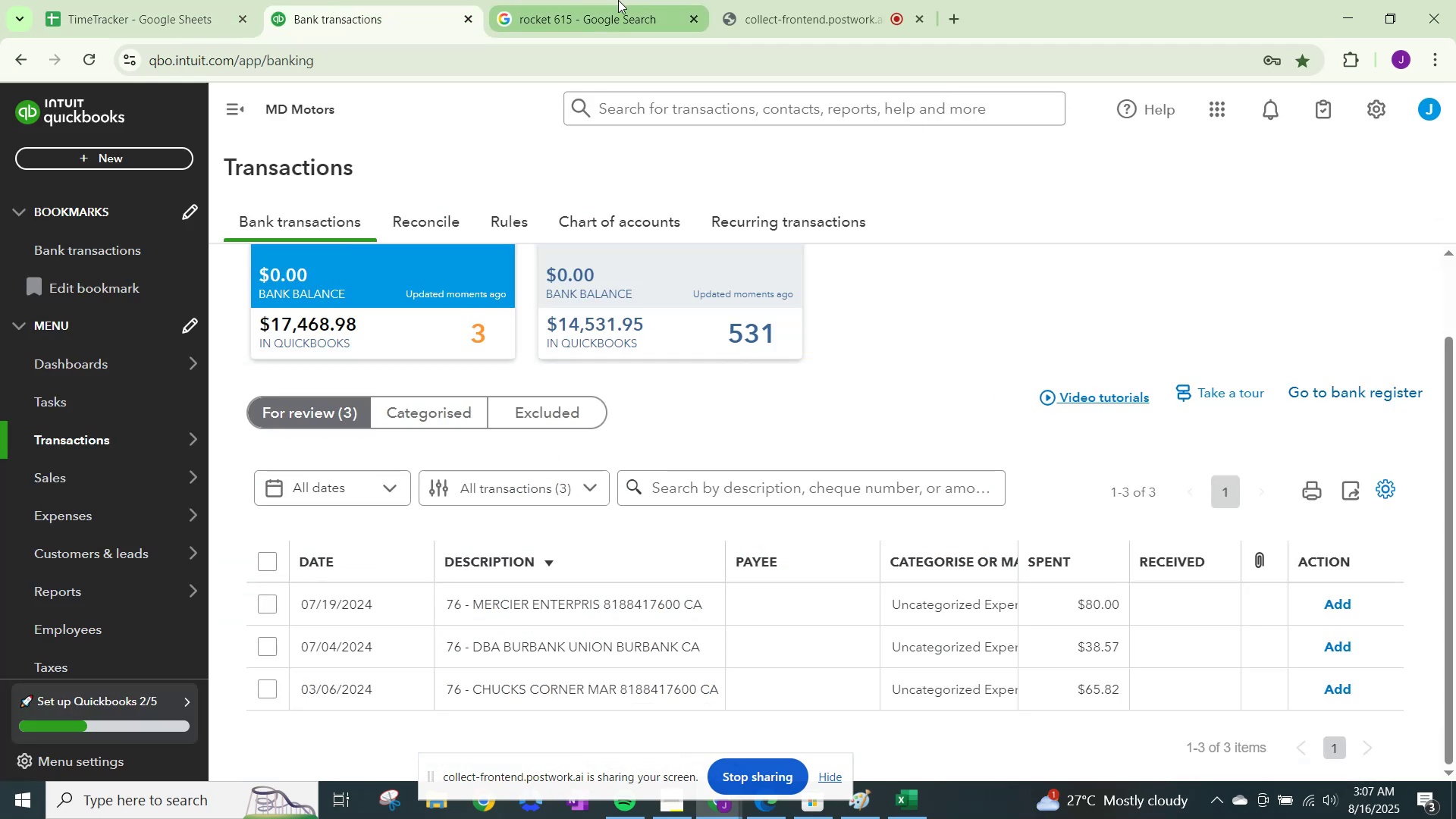 
left_click([618, 0])
 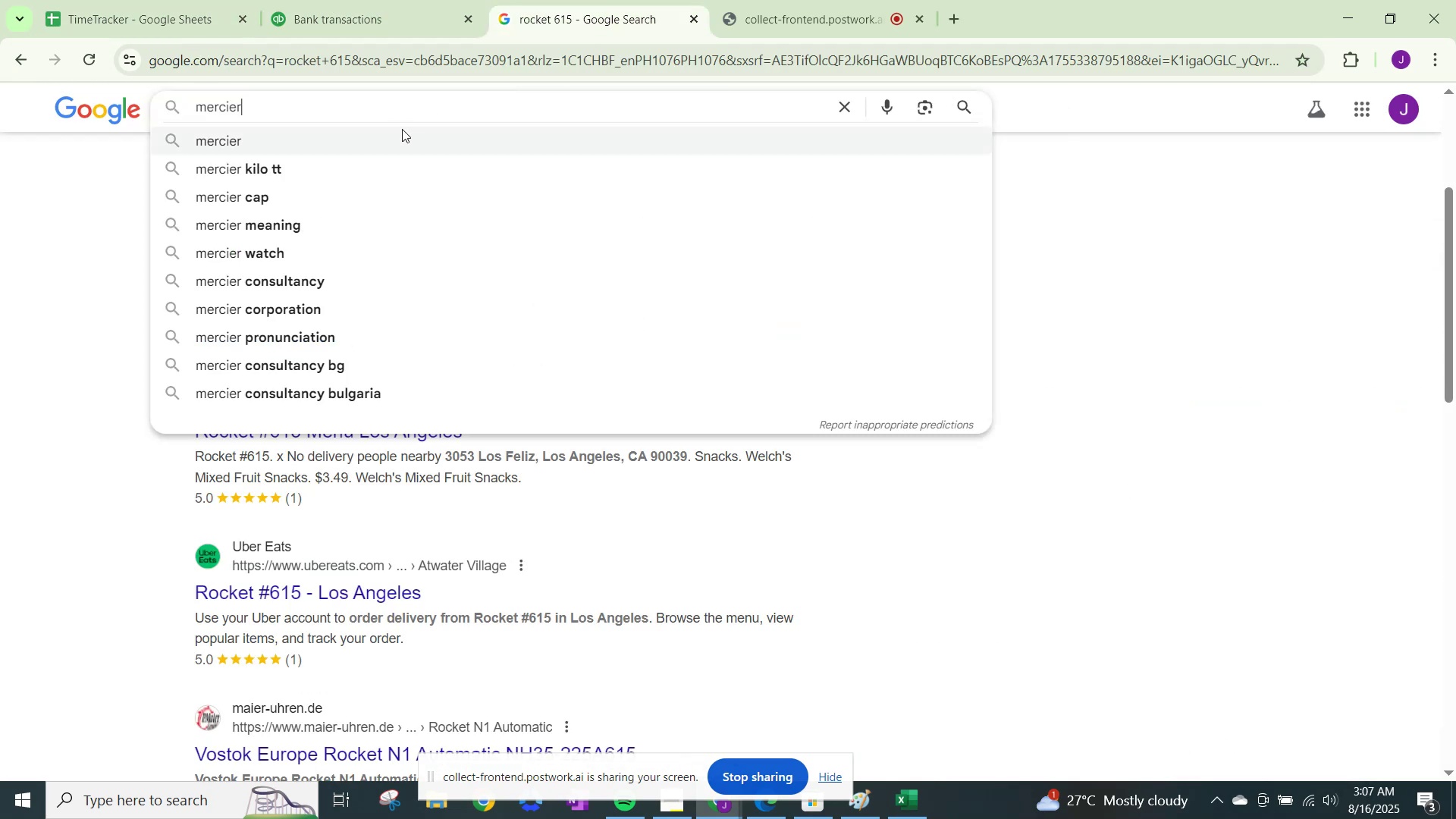 
type( enterpris)
 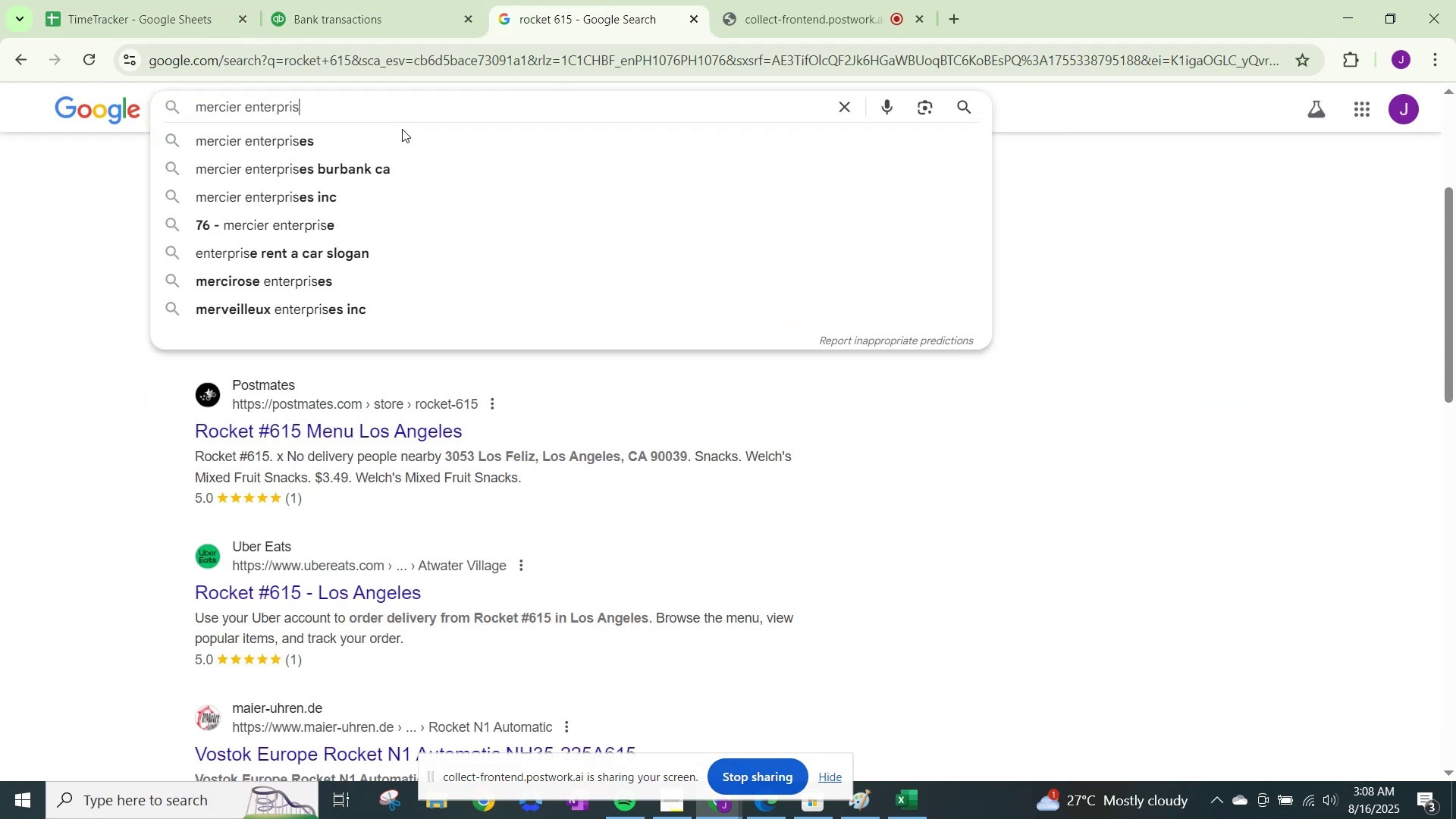 
key(ArrowDown)
 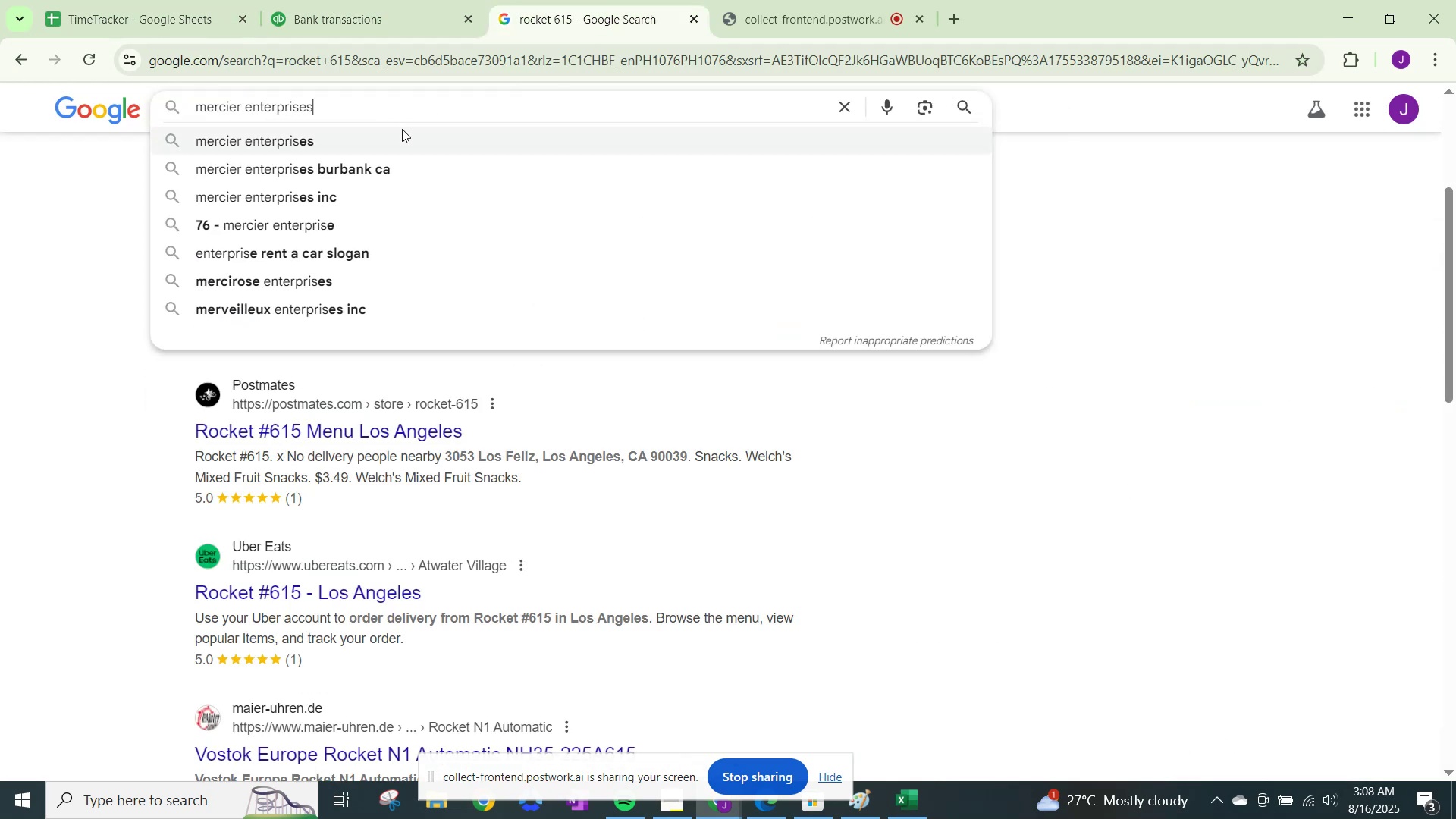 
key(ArrowDown)
 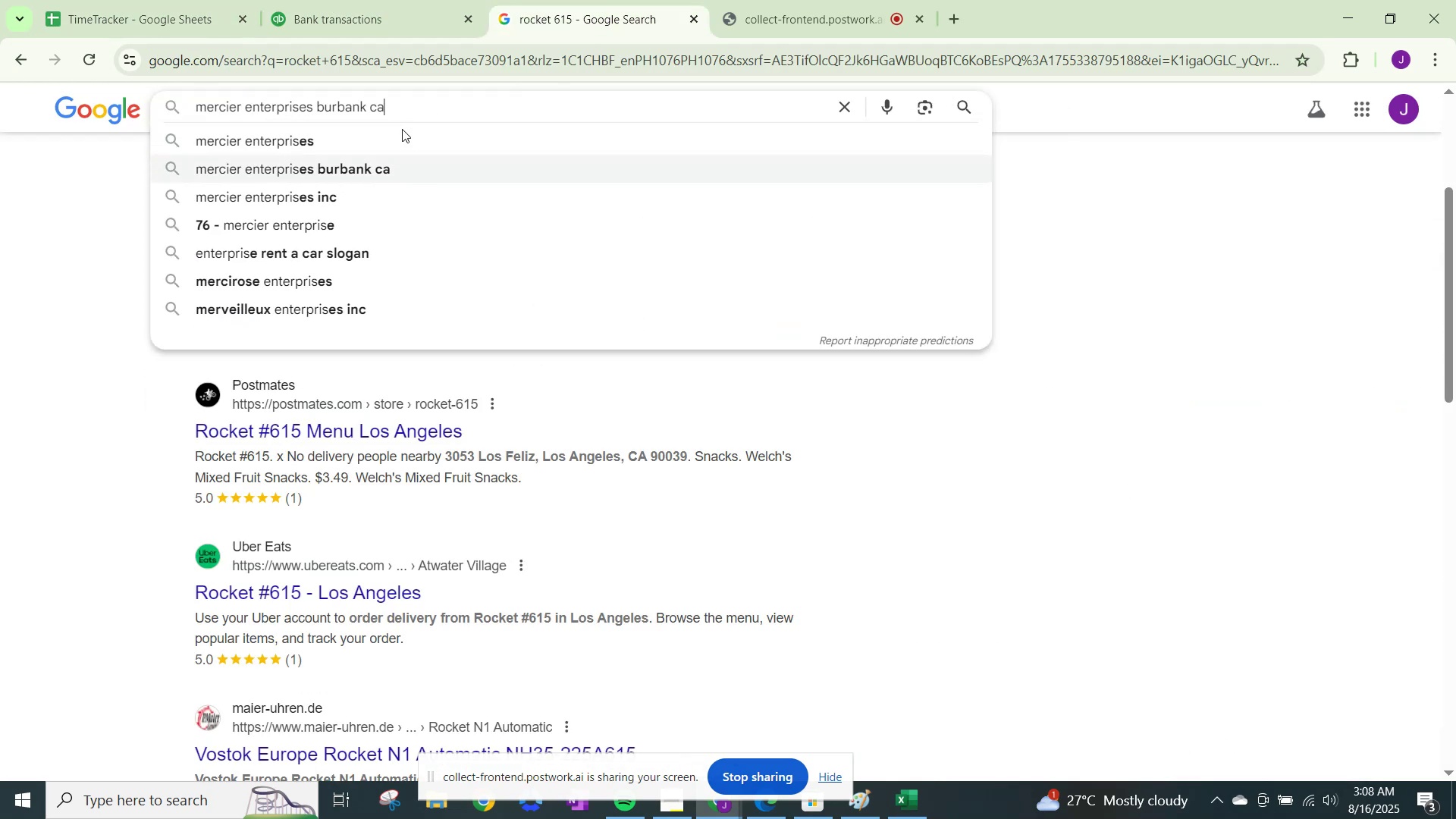 
key(Enter)
 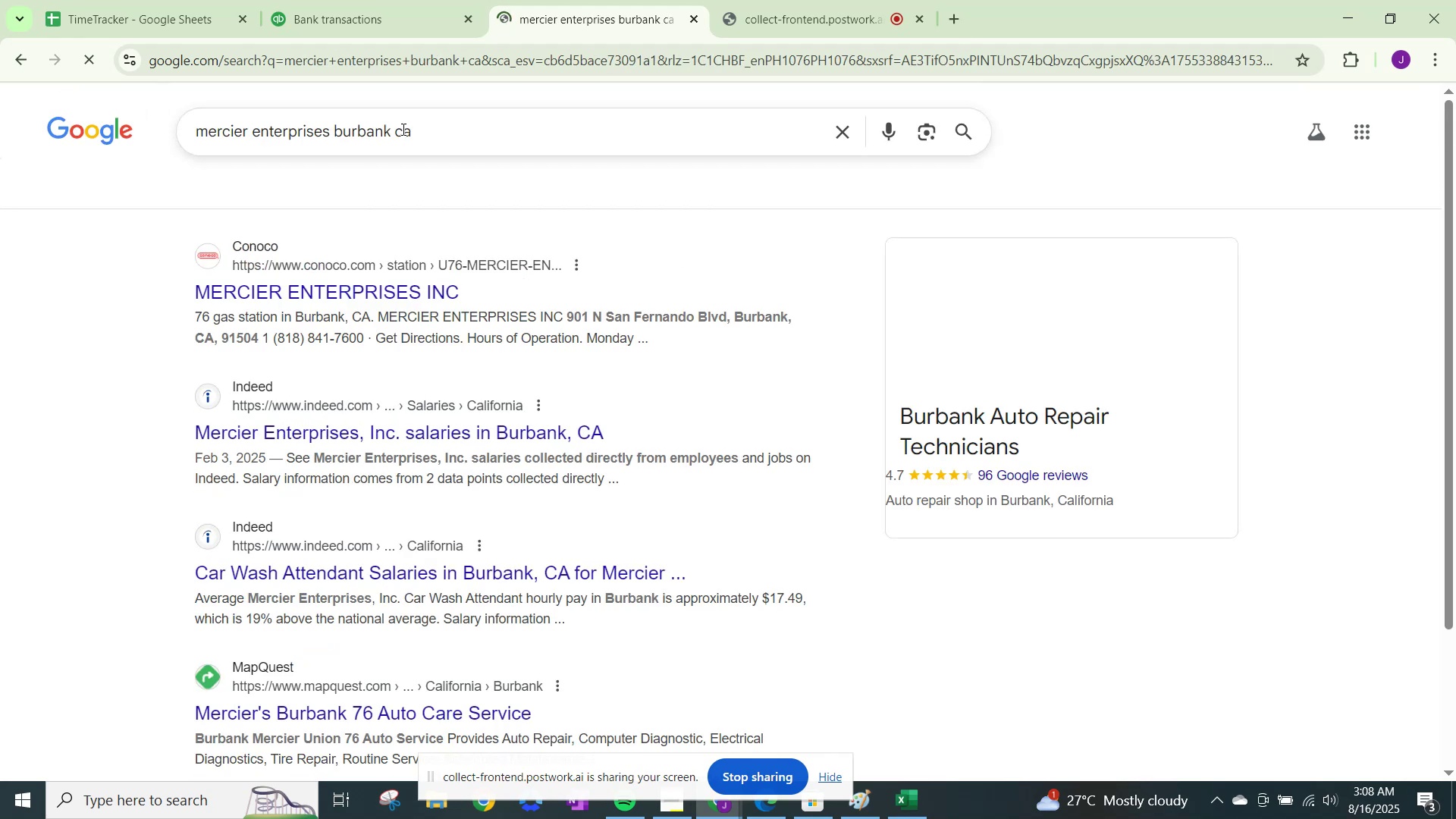 
mouse_move([358, 215])
 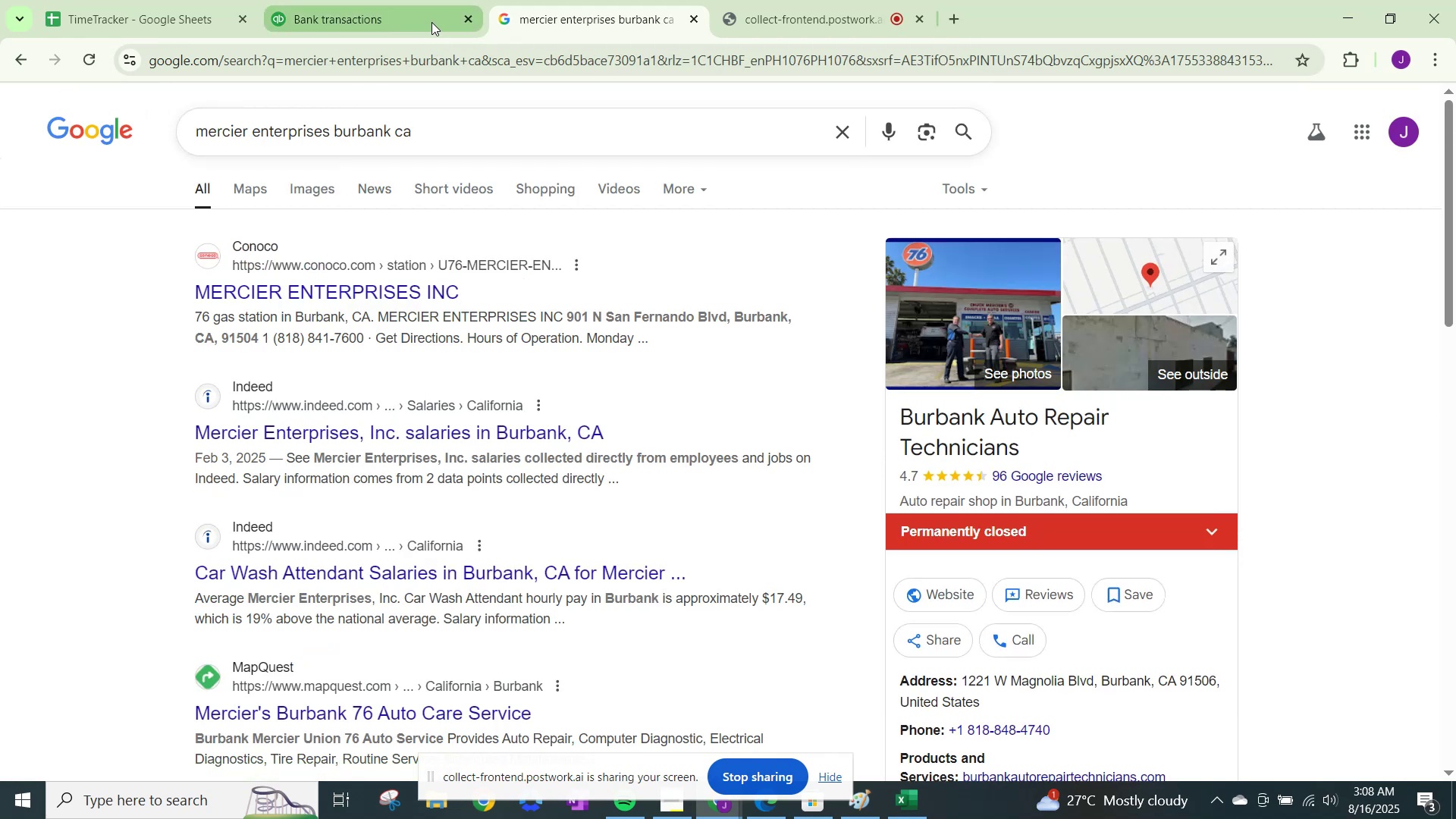 
left_click([431, 20])
 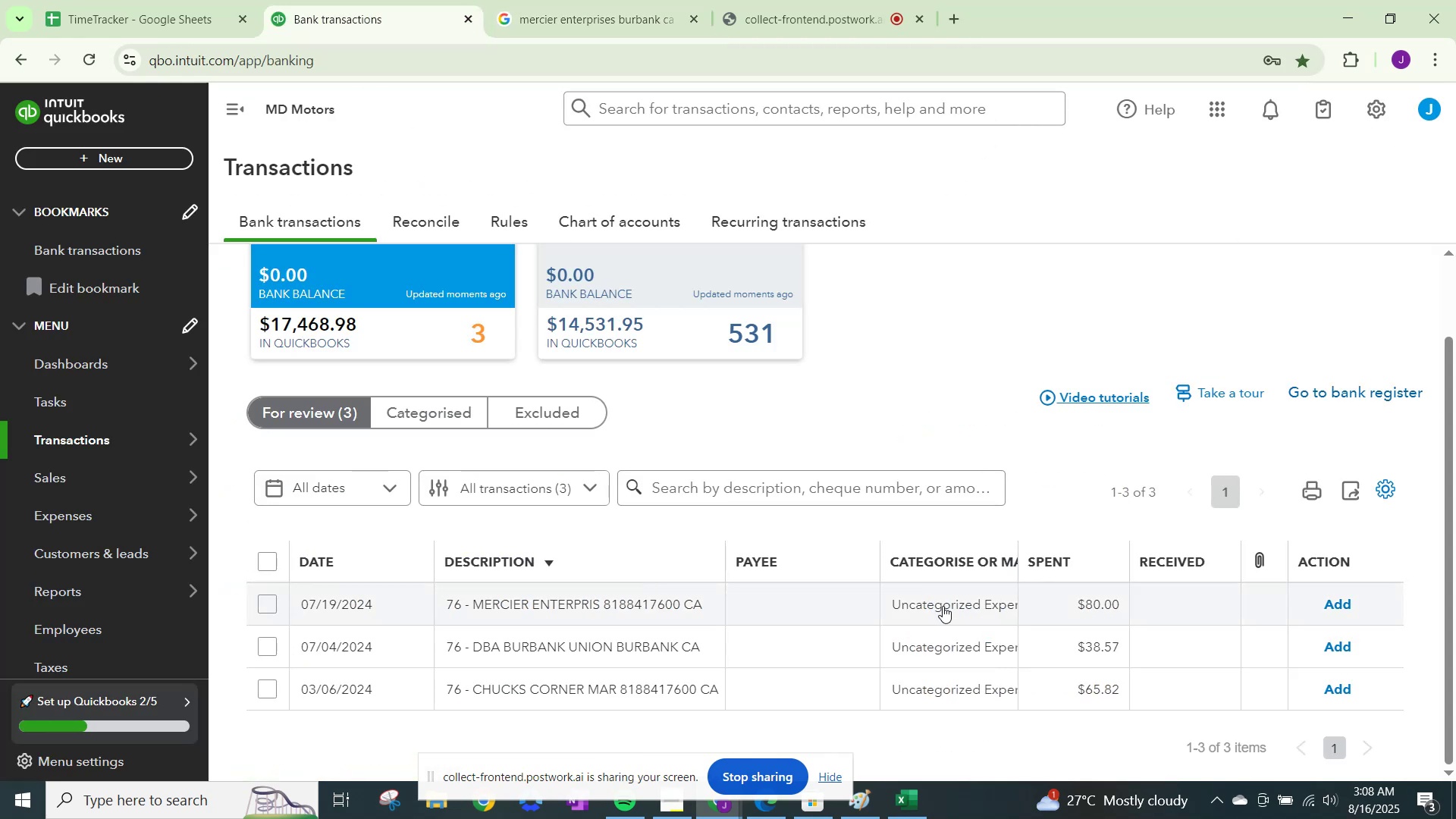 
left_click([943, 606])
 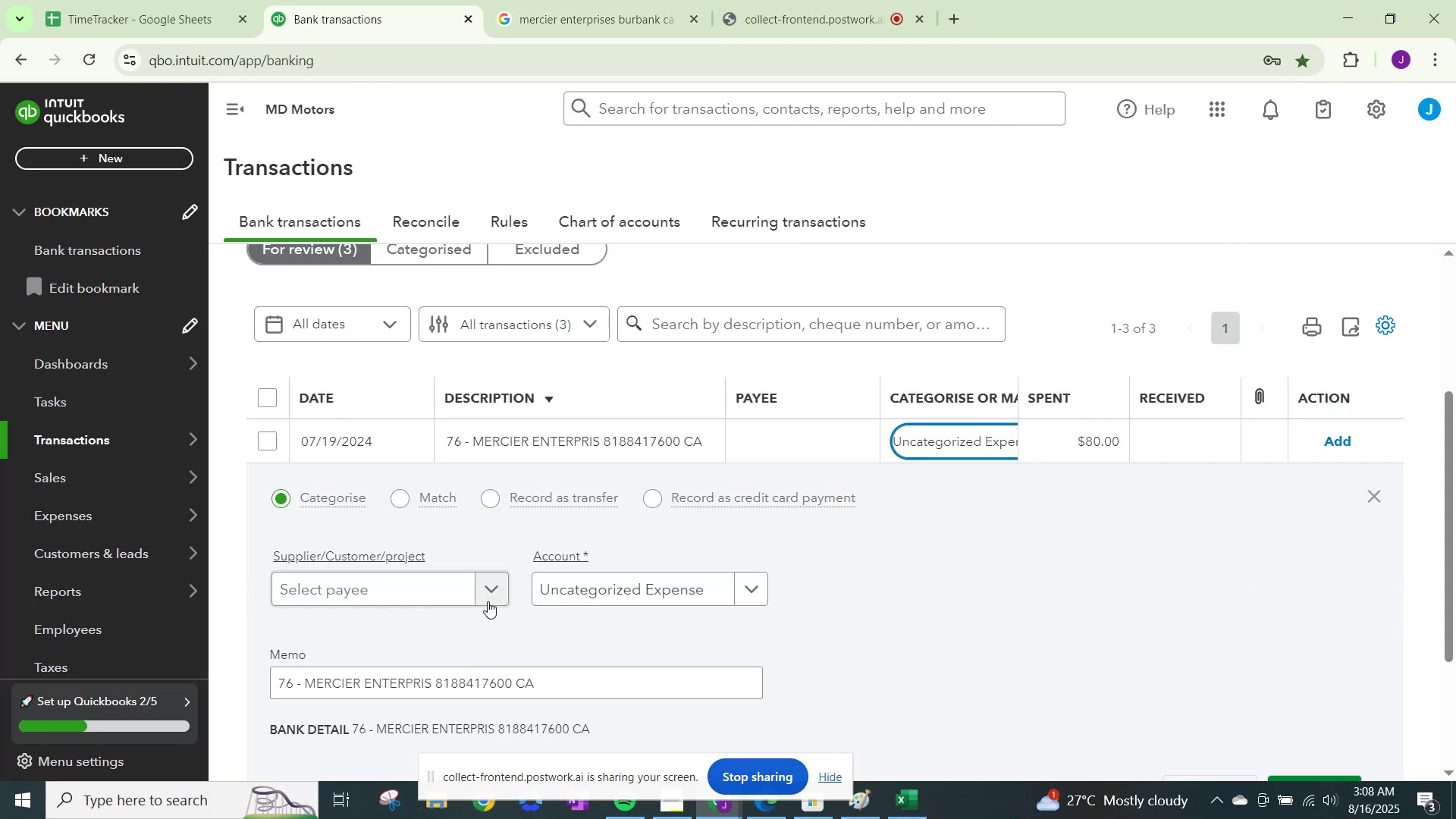 
left_click([480, 592])
 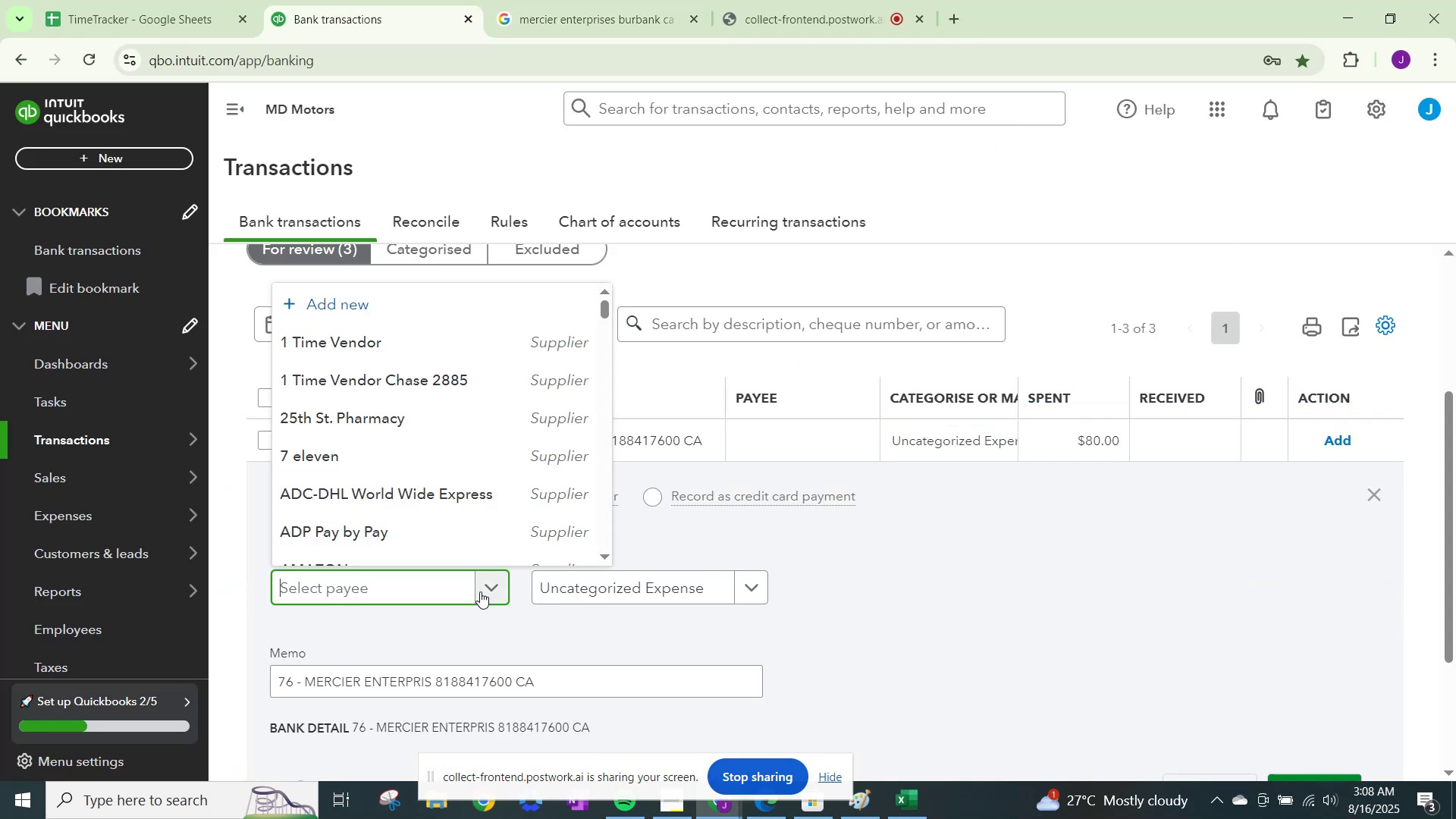 
type(Mercier Enterprise)
 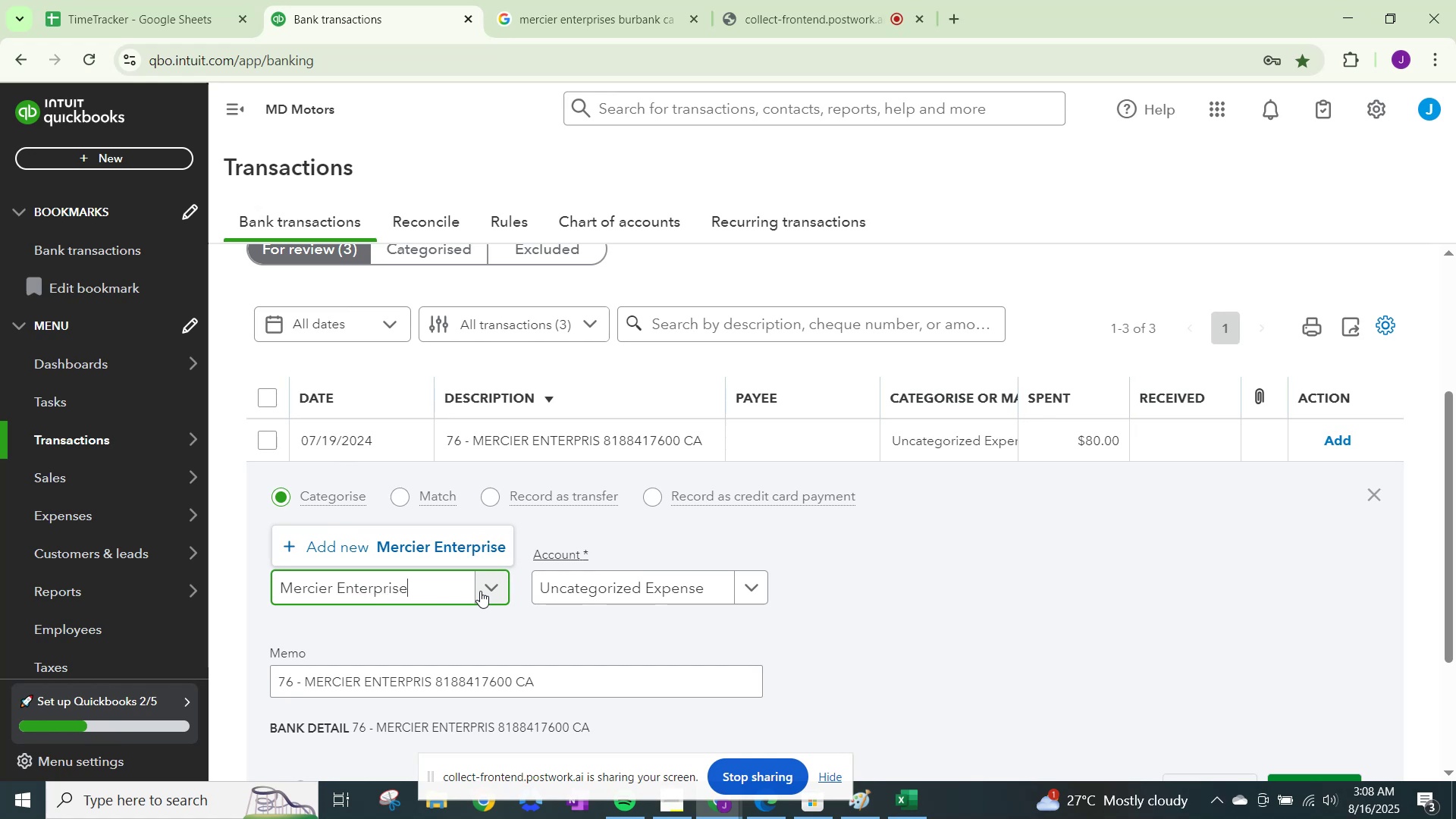 
left_click([441, 526])
 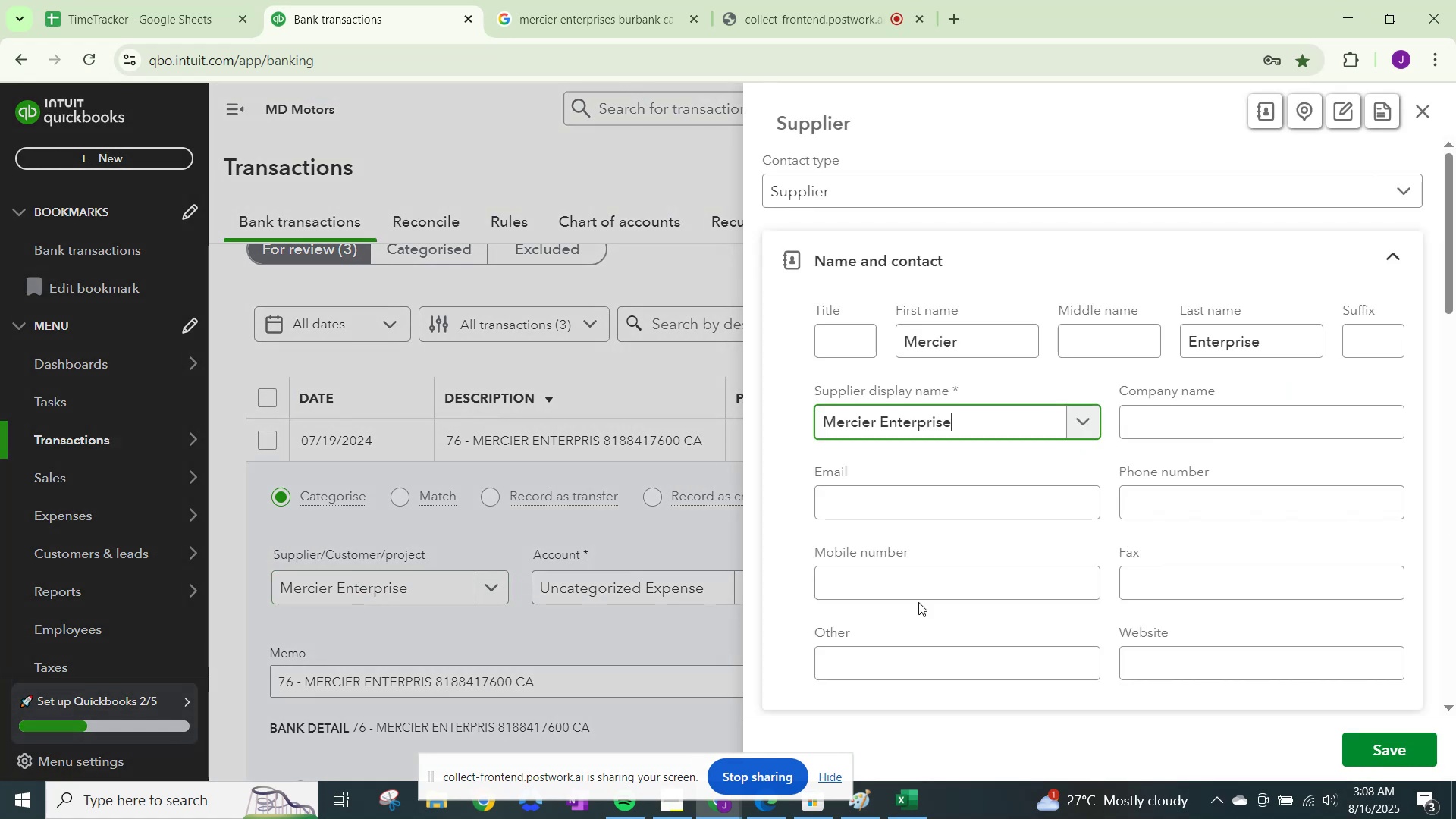 
scroll: coordinate [863, 610], scroll_direction: down, amount: 17.0
 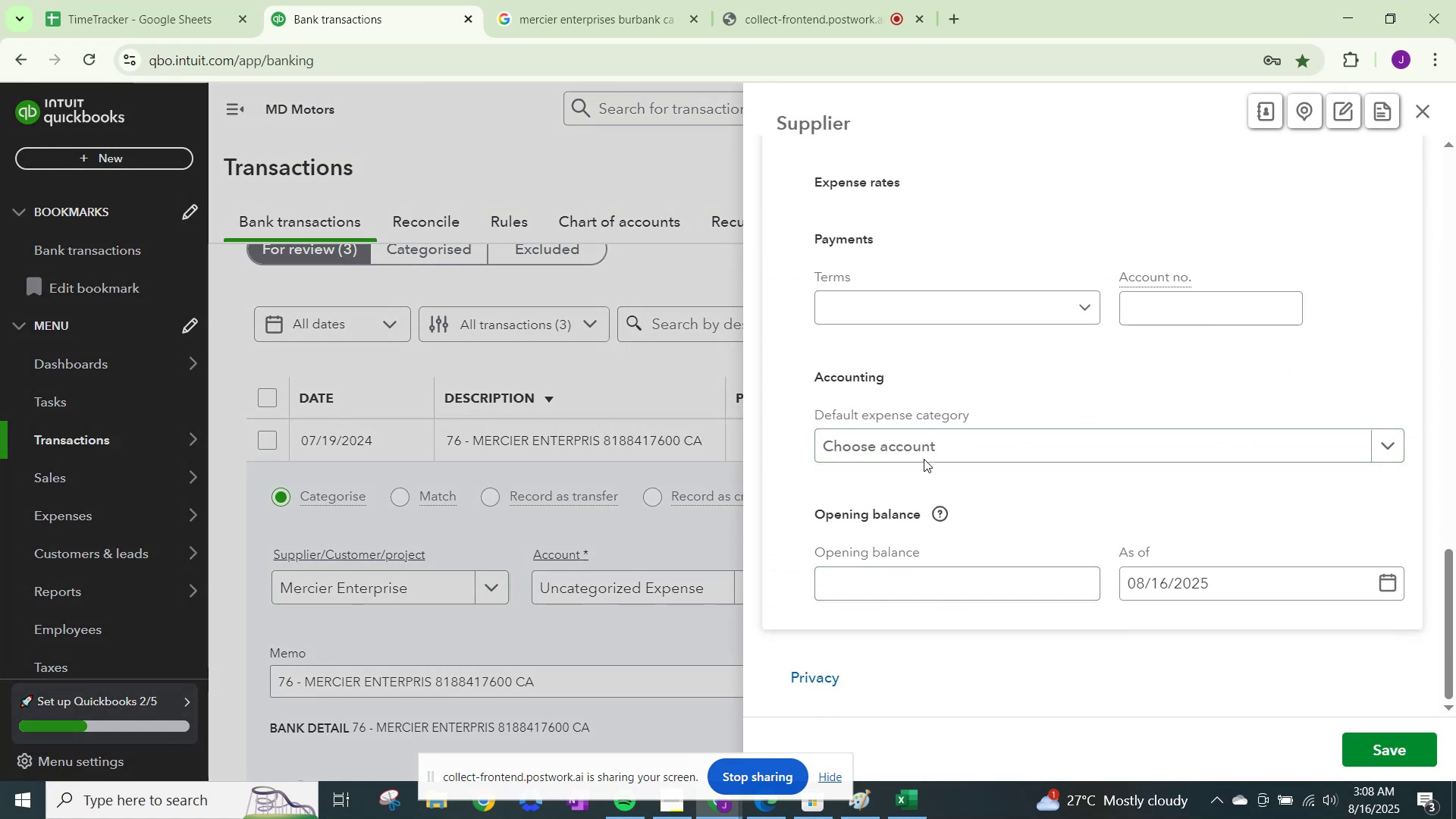 
left_click([934, 442])
 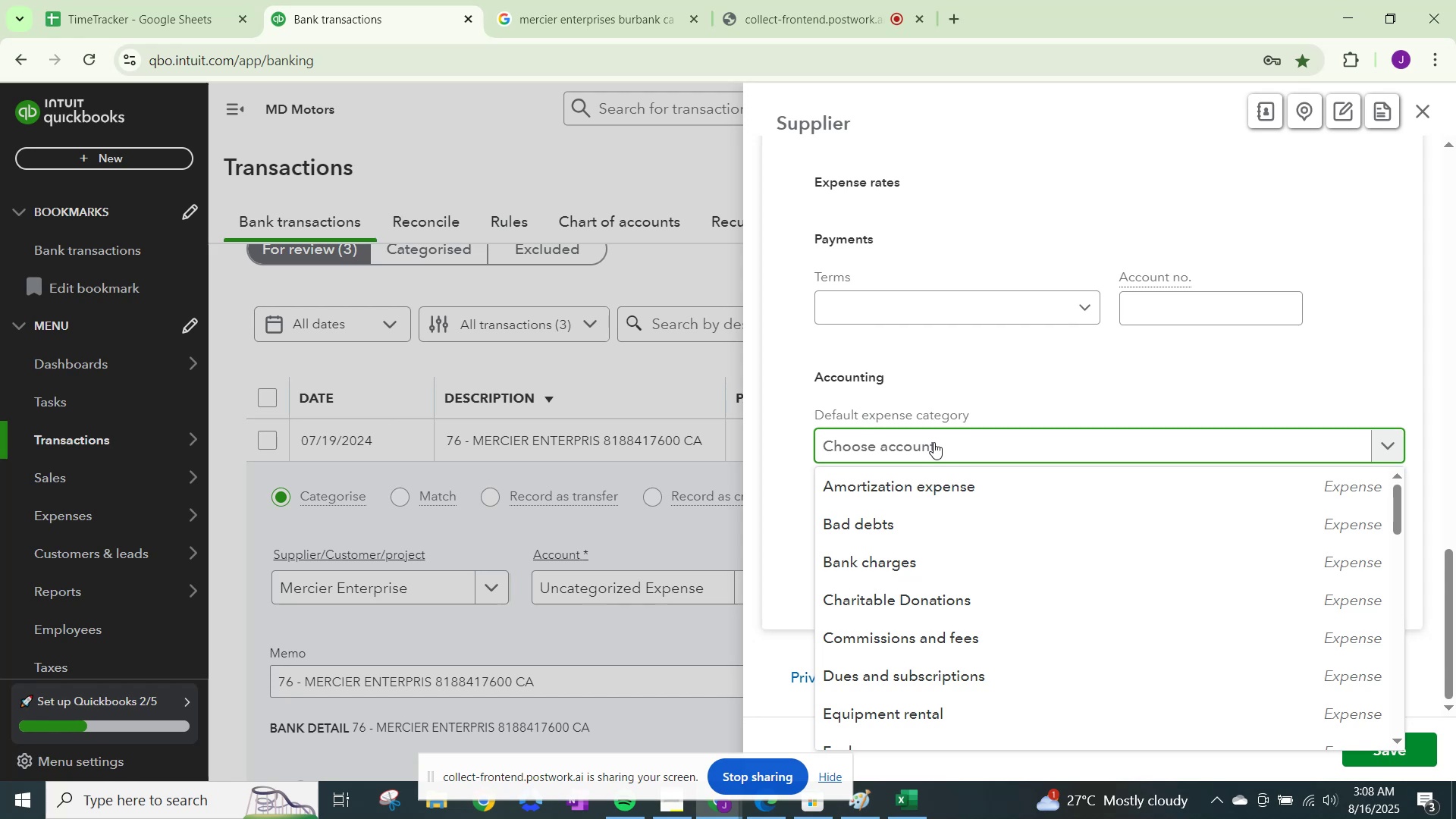 
type(m)
key(Backspace)
key(Backspace)
type(other)
 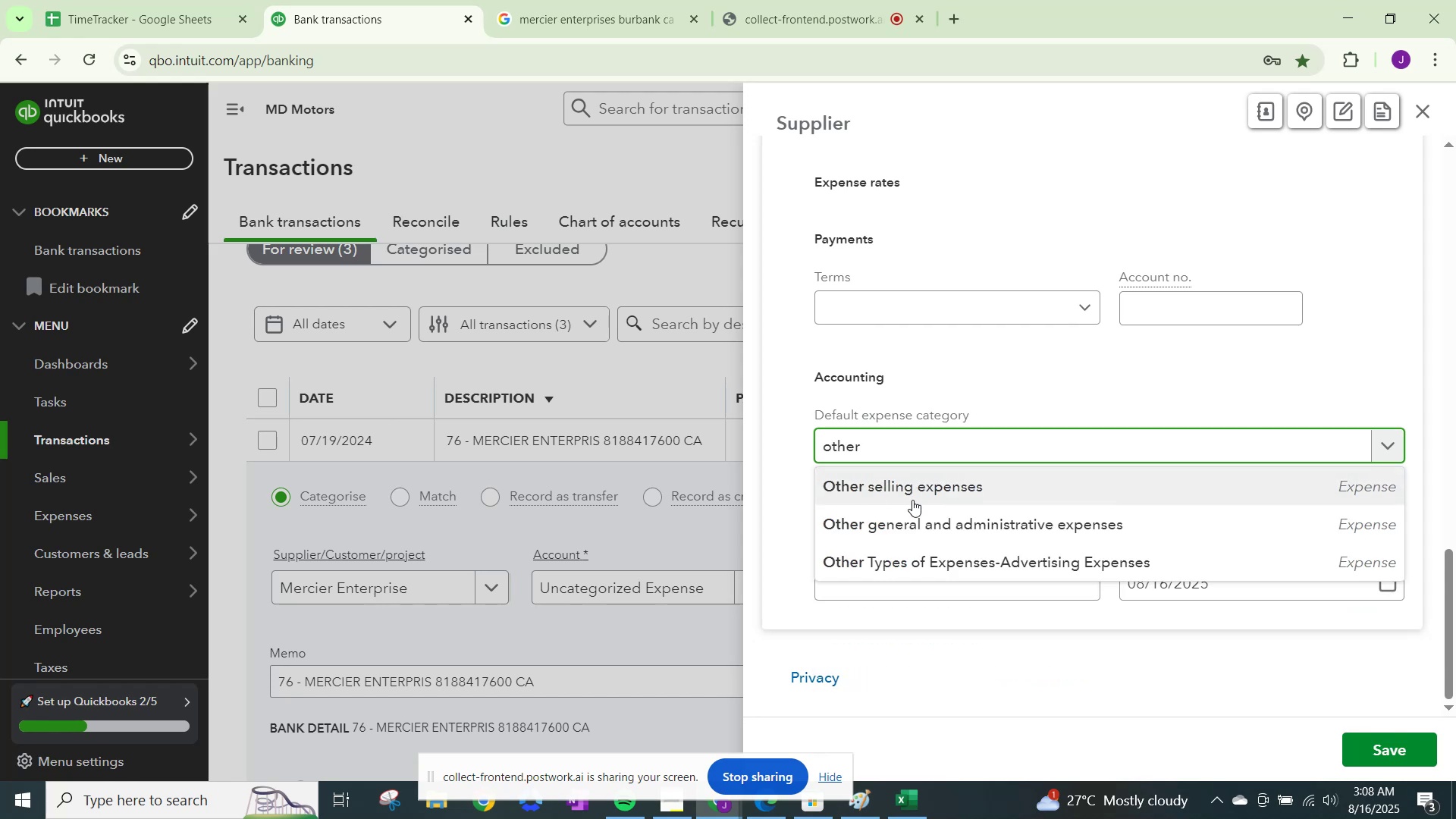 
left_click([918, 519])
 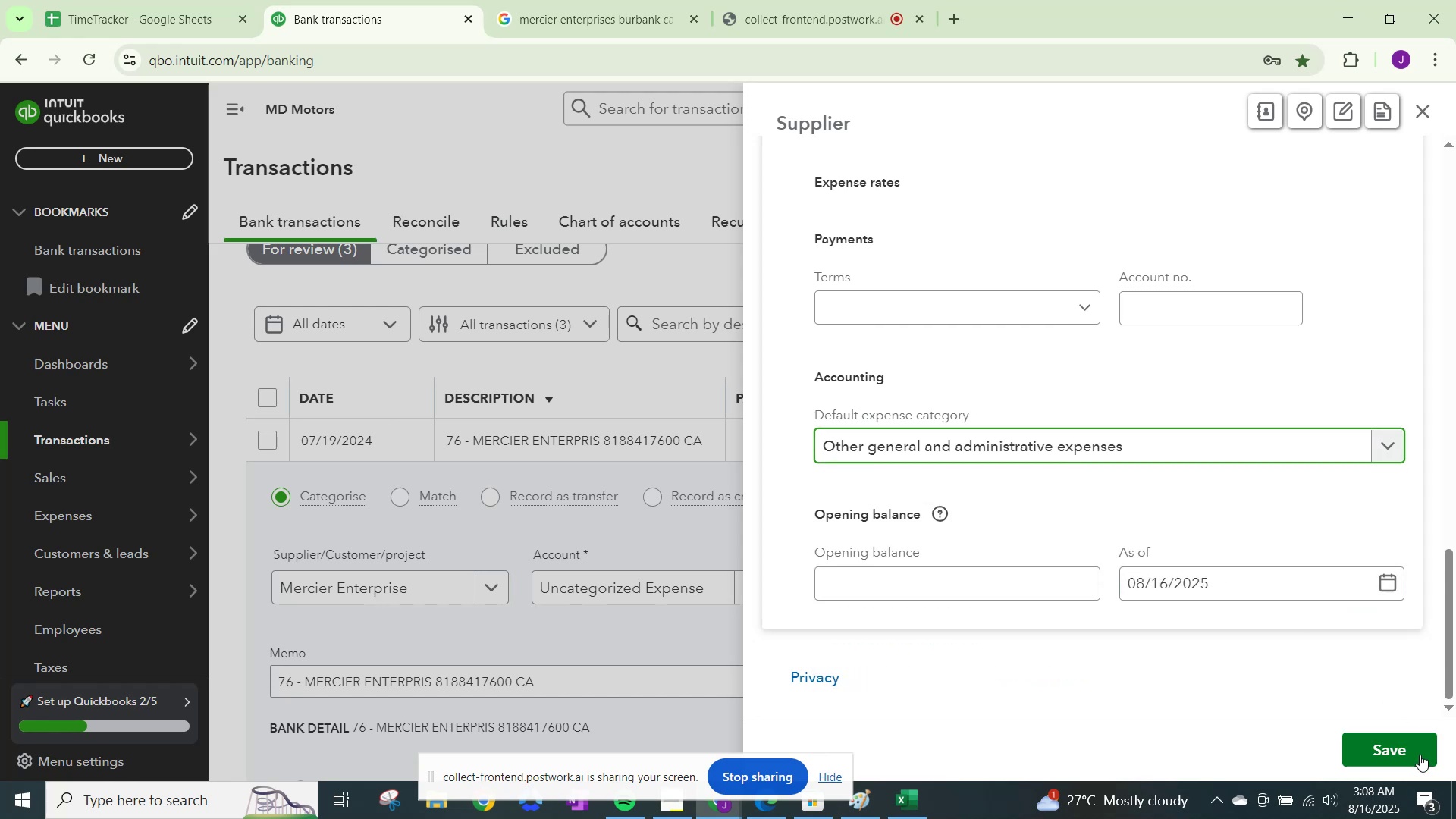 
left_click([1404, 751])
 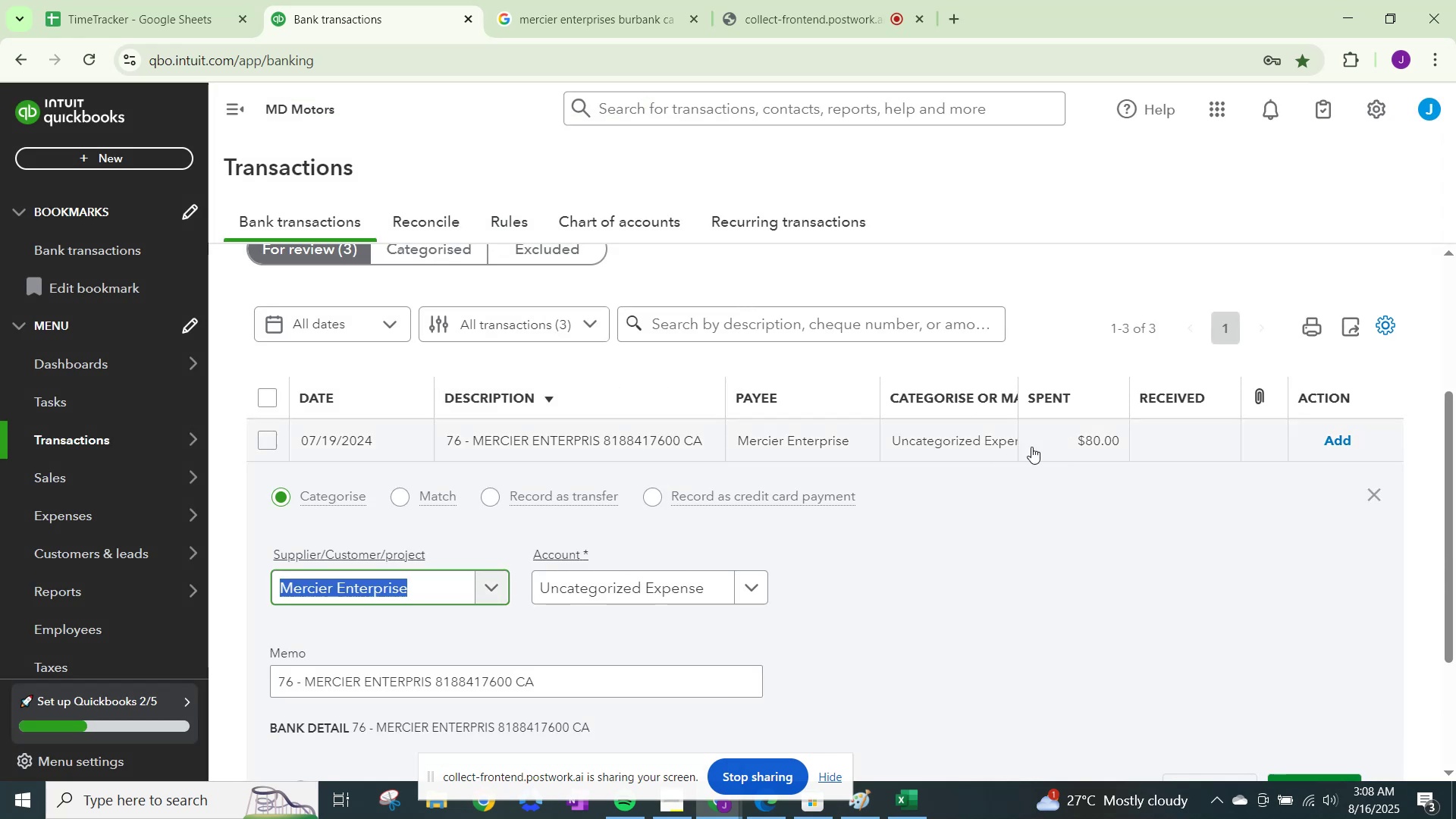 
left_click([969, 438])
 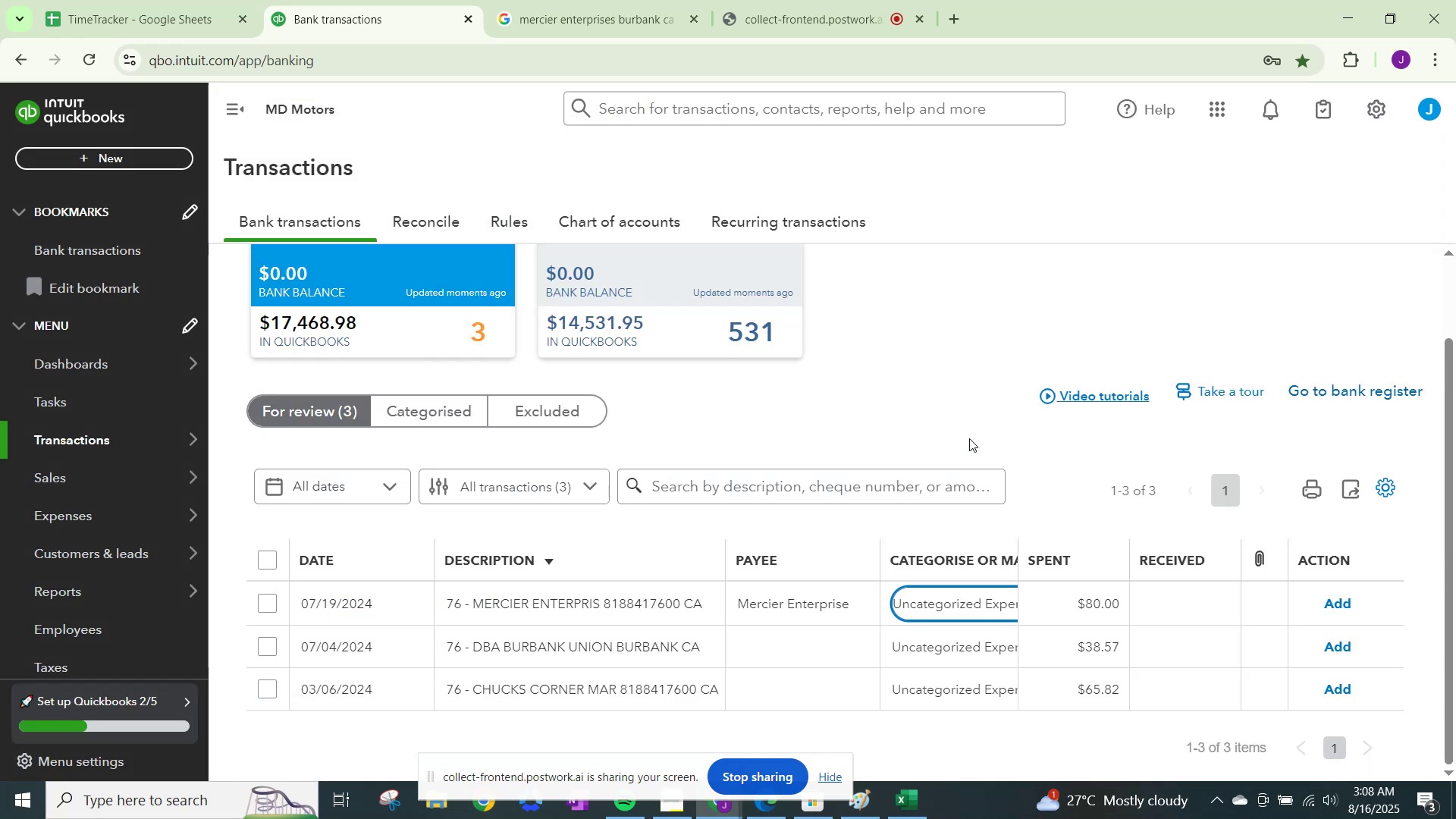 
type(other)
 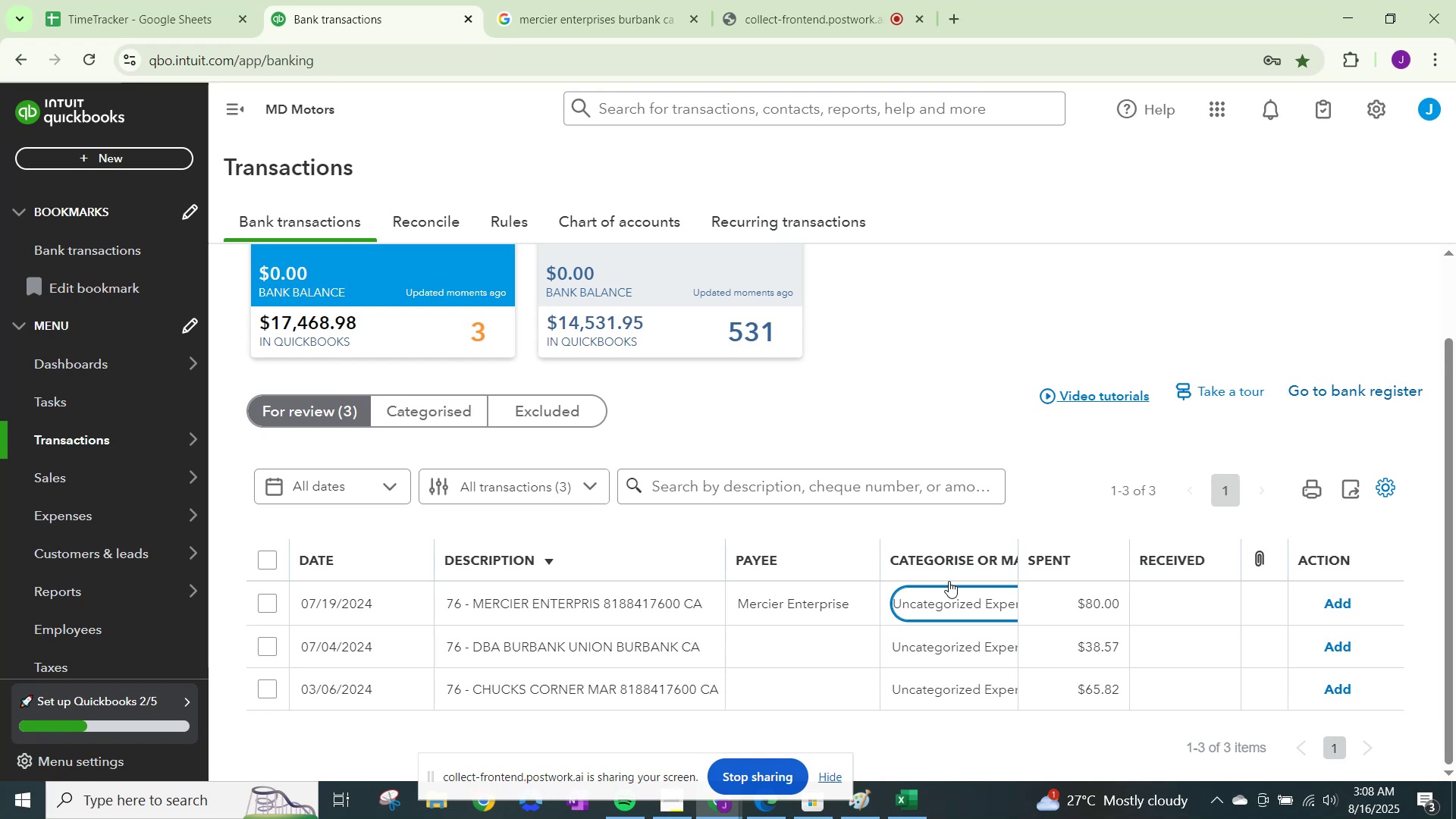 
left_click([960, 593])
 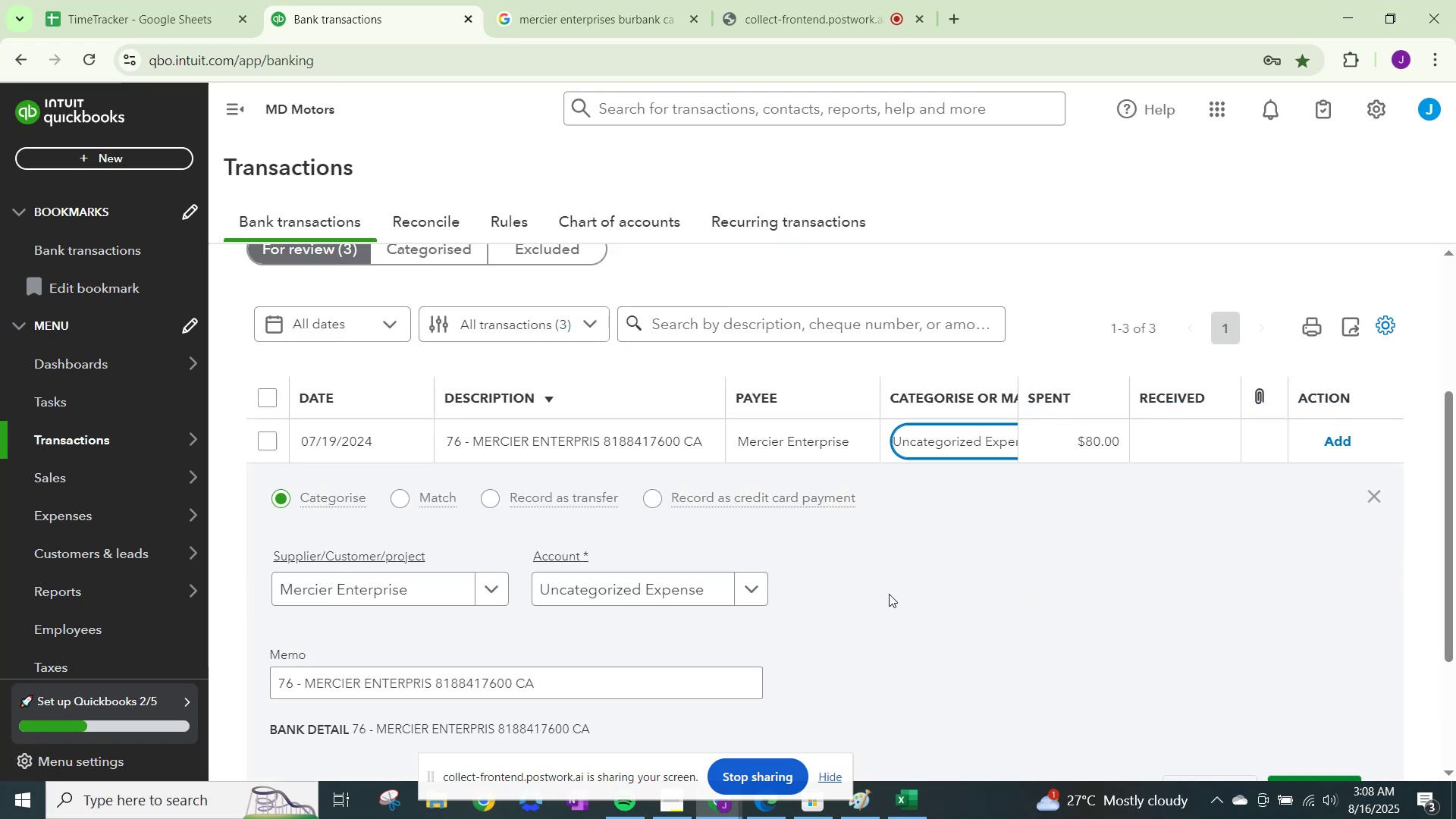 
left_click([676, 582])
 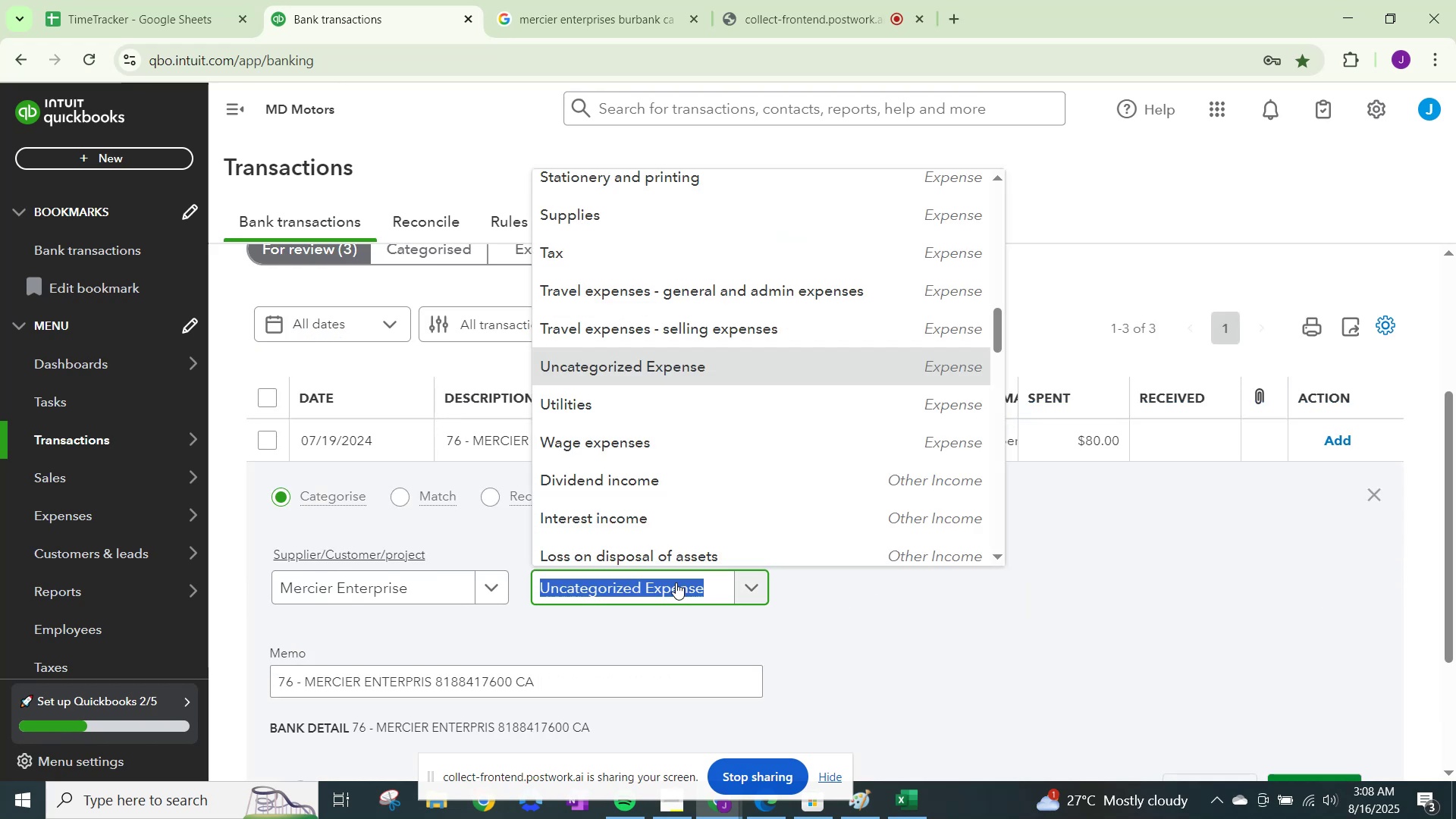 
key(T)
 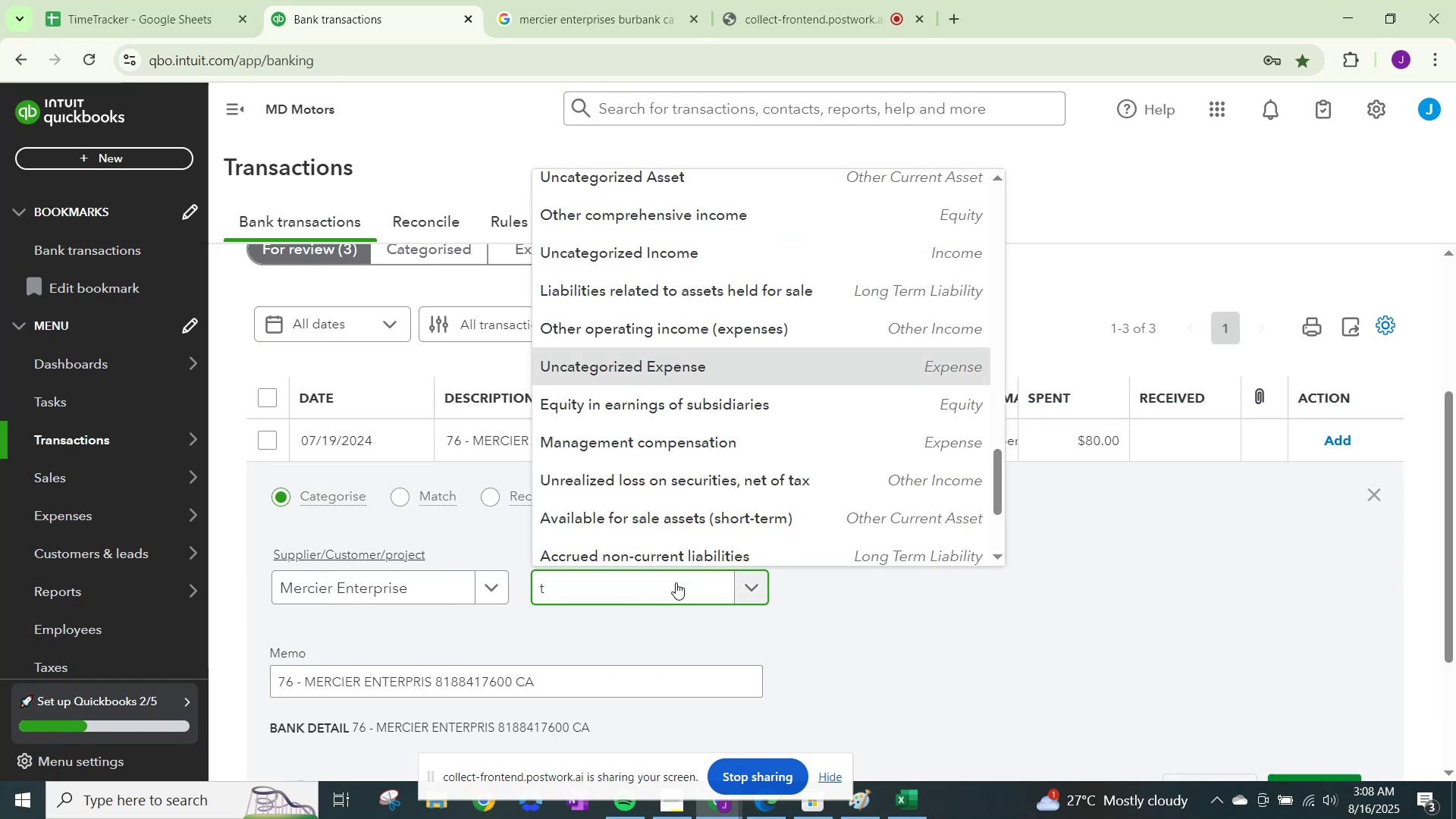 
key(Backspace)
type(other)
 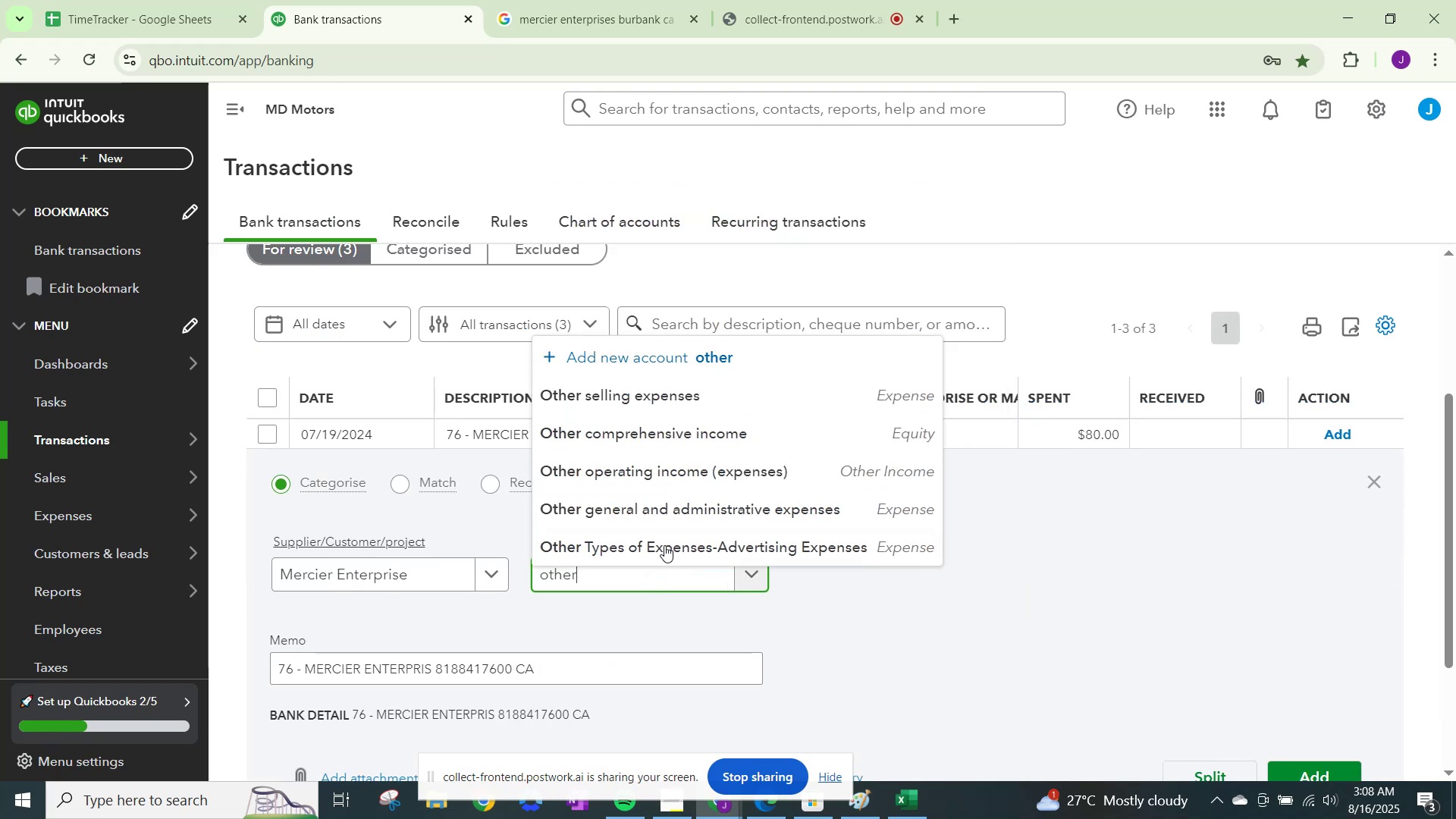 
left_click([667, 503])
 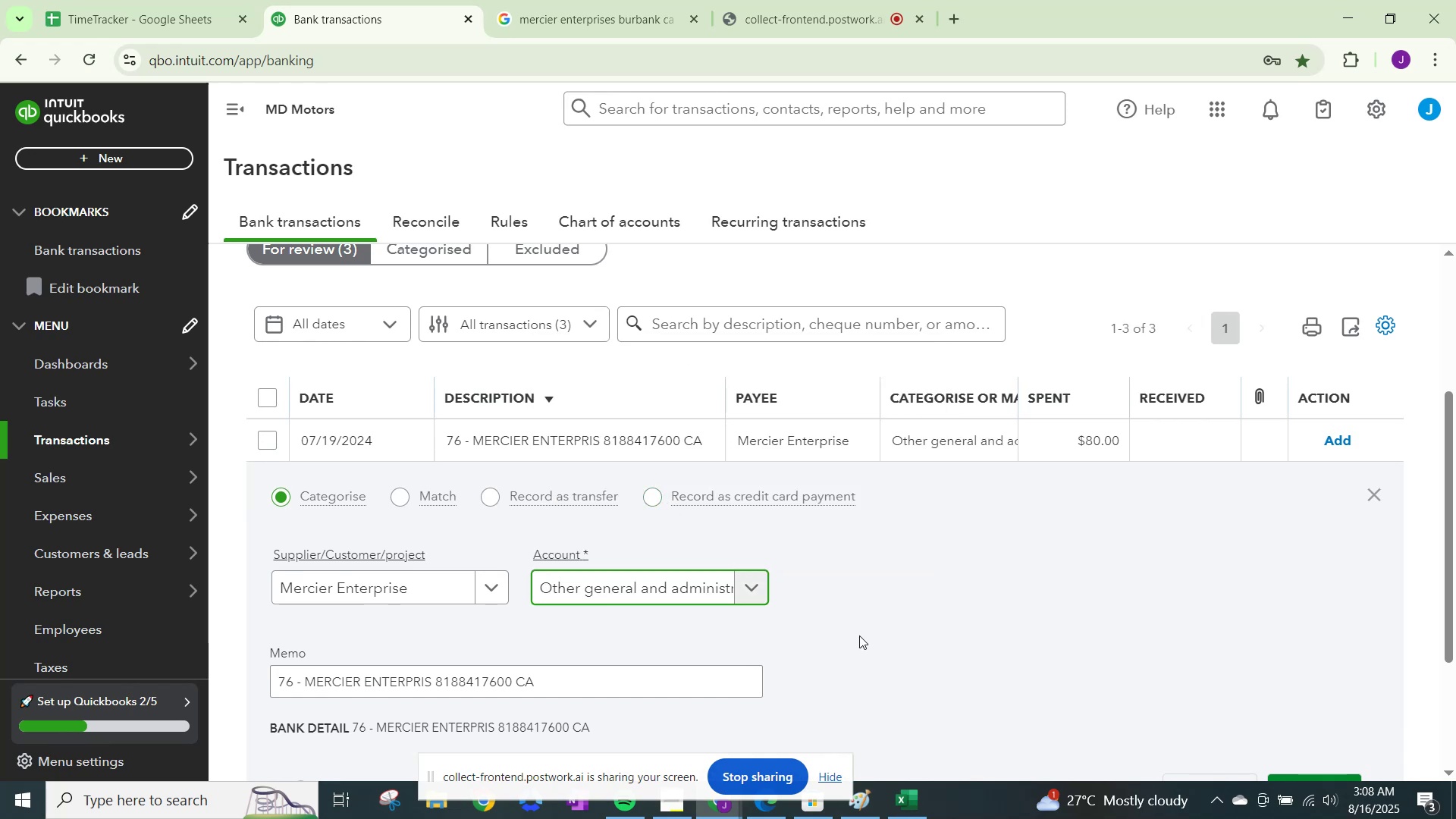 
scroll: coordinate [885, 629], scroll_direction: down, amount: 2.0
 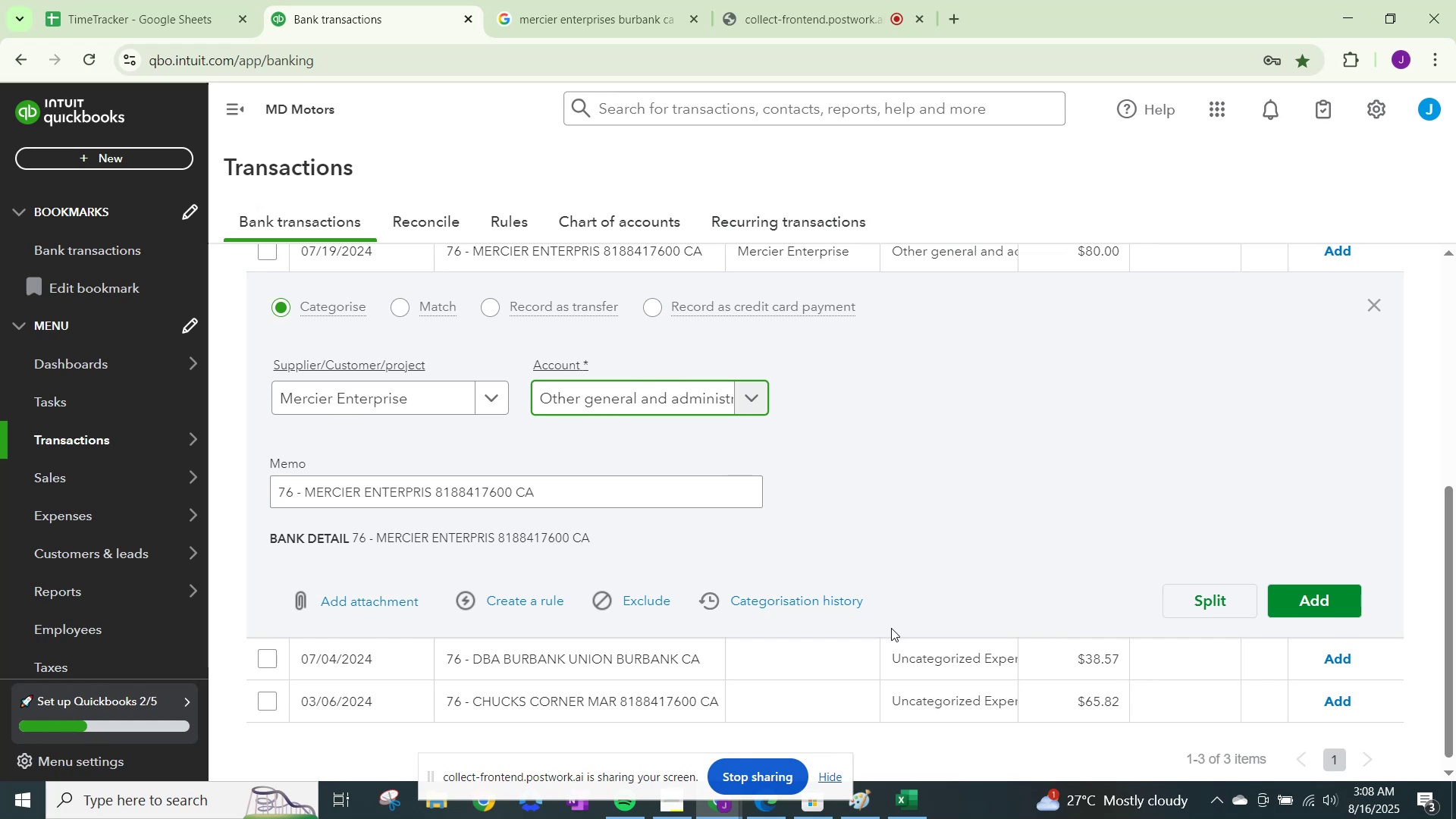 
wait(15.54)
 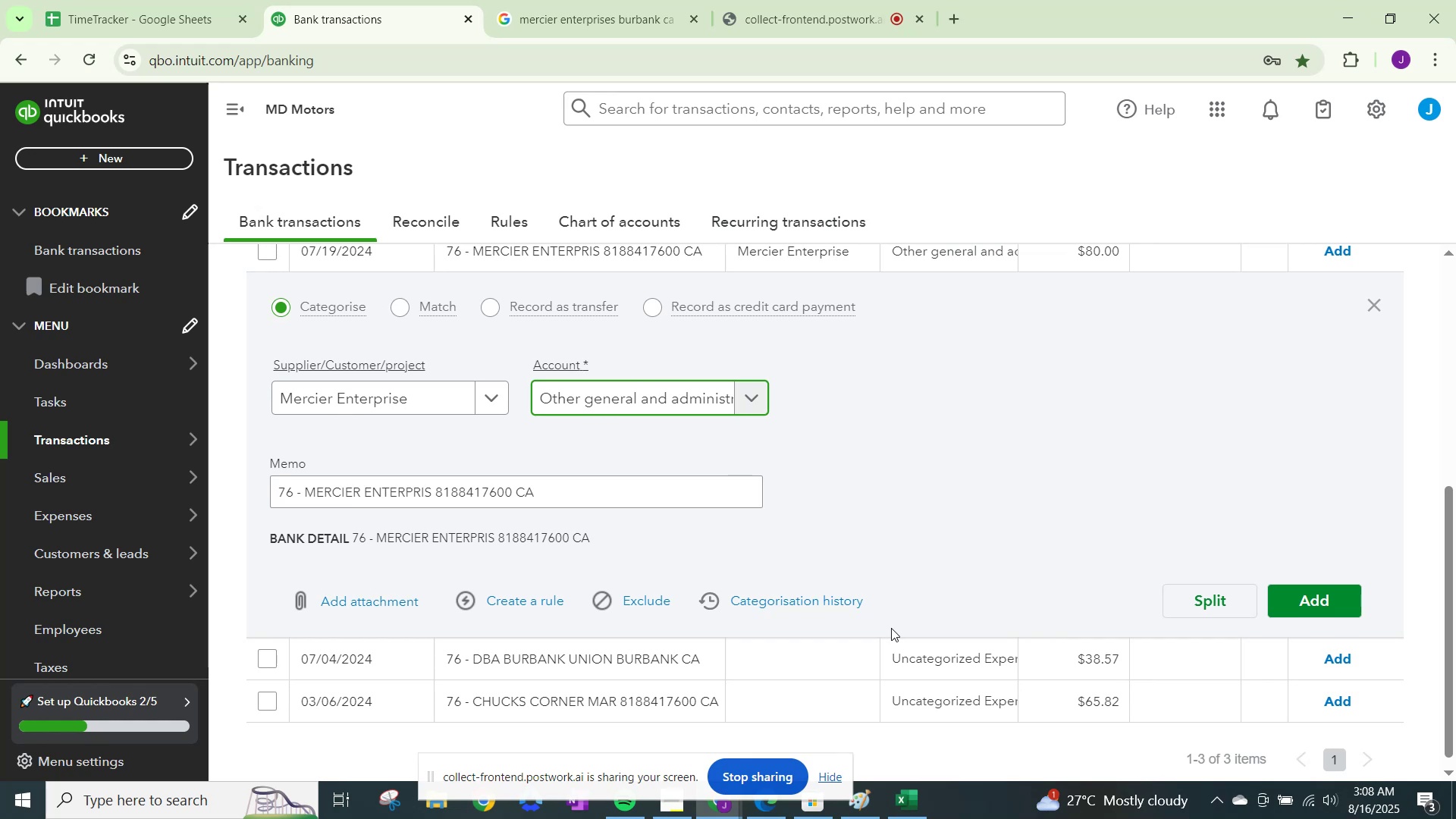 
left_click([1317, 592])
 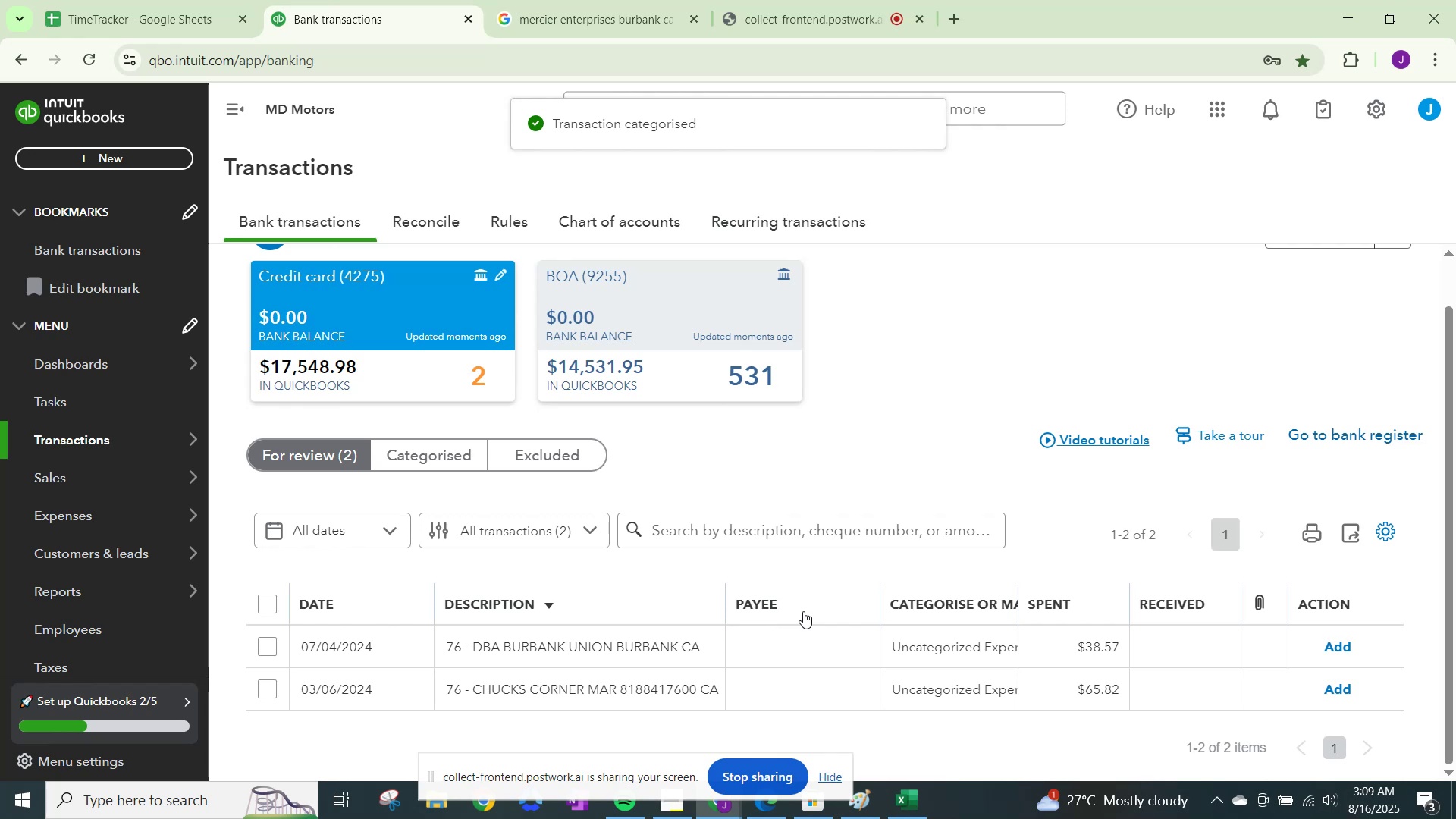 
wait(7.65)
 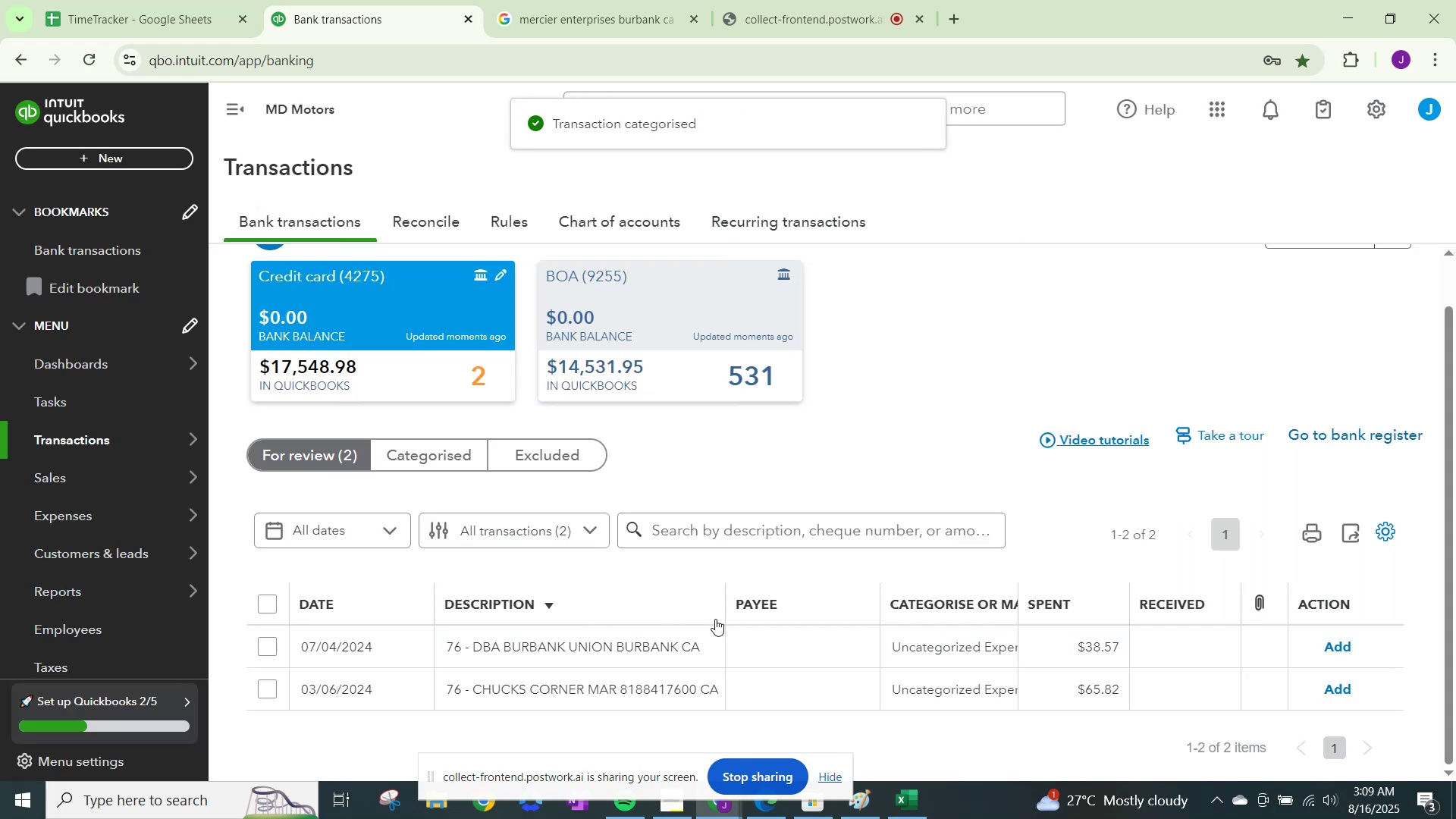 
left_click([602, 0])
 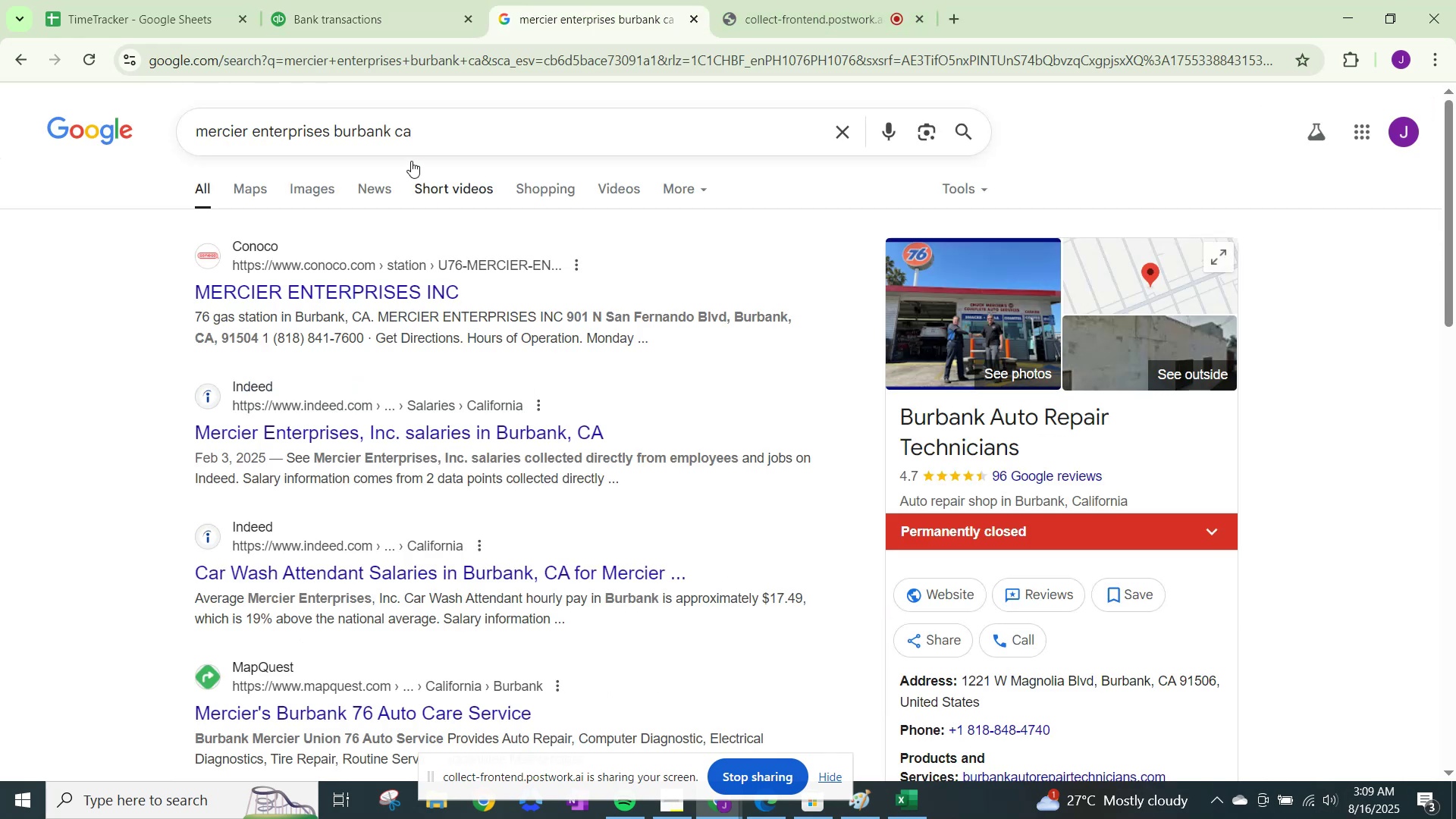 
left_click_drag(start_coordinate=[434, 130], to_coordinate=[0, 117])
 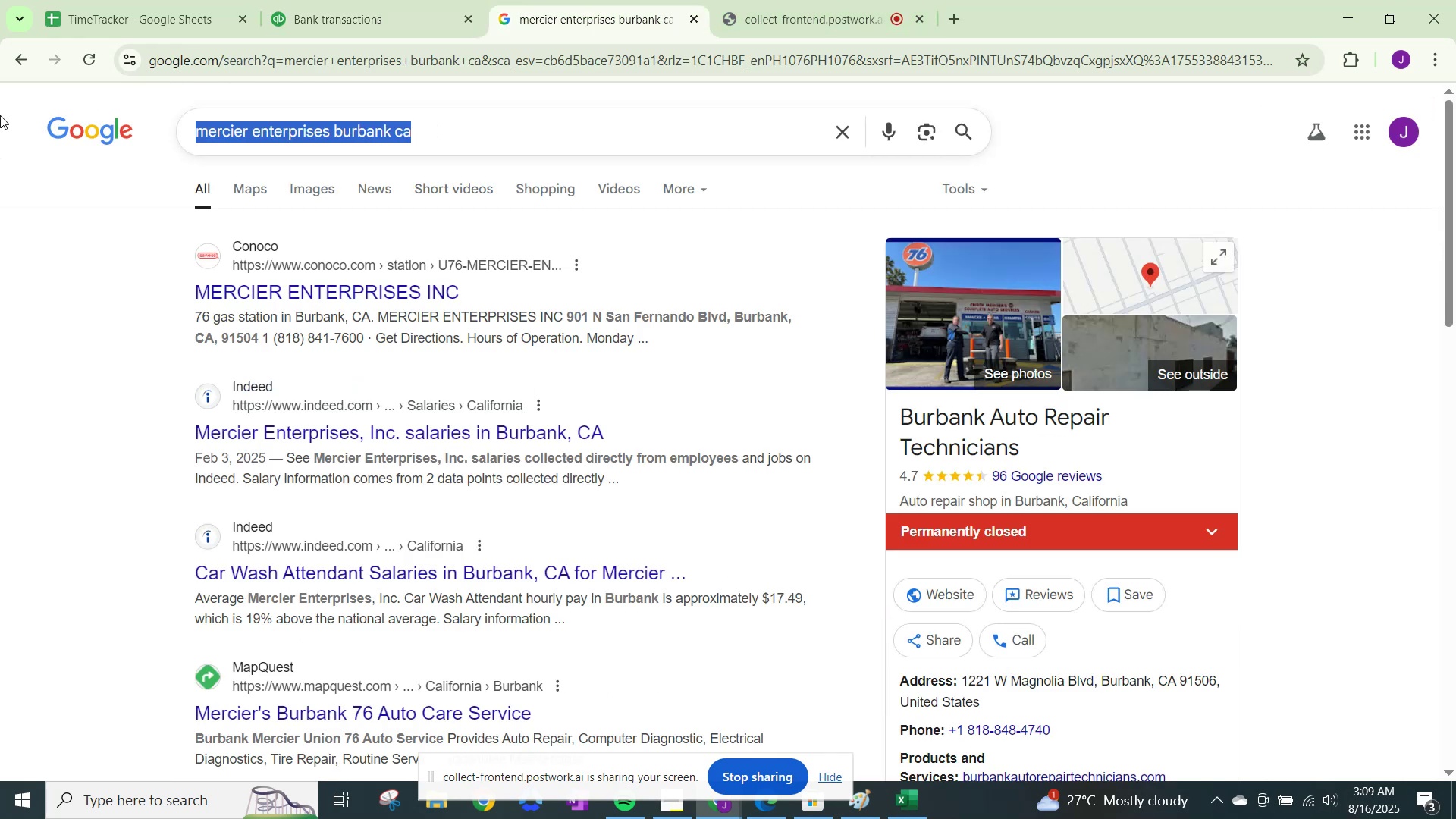 
type(dba burbank)
 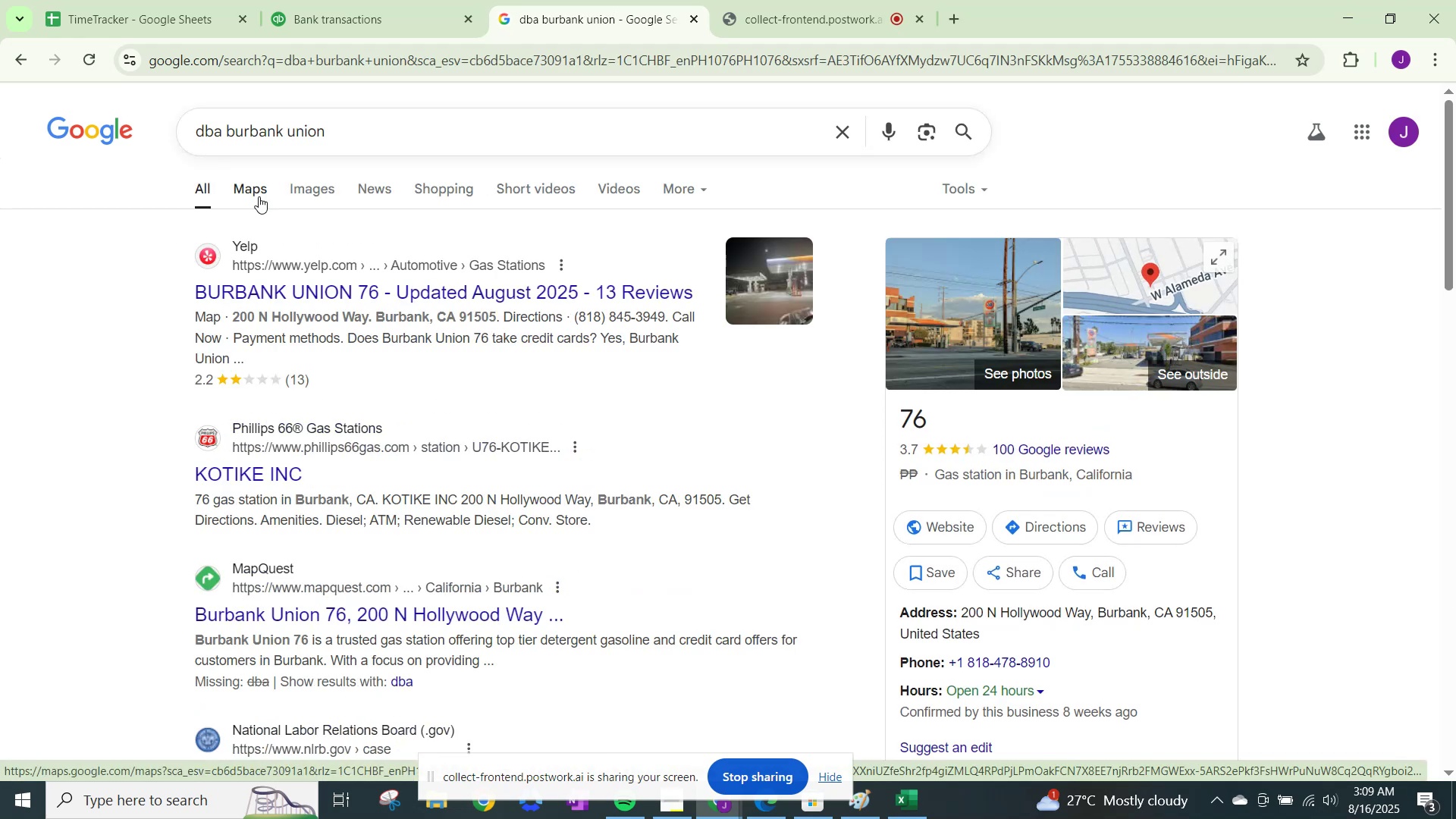 
wait(16.41)
 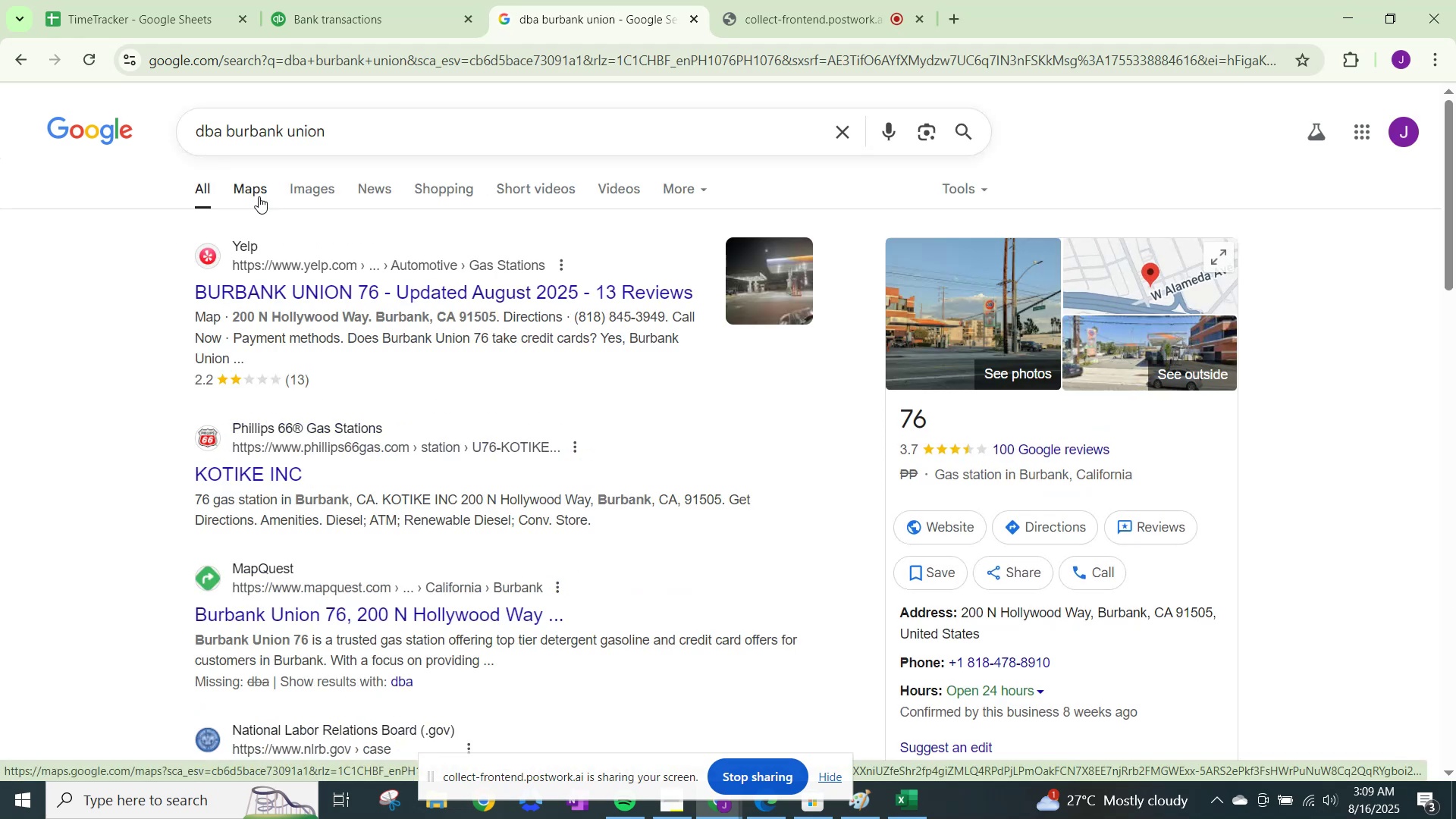 
left_click([345, 0])
 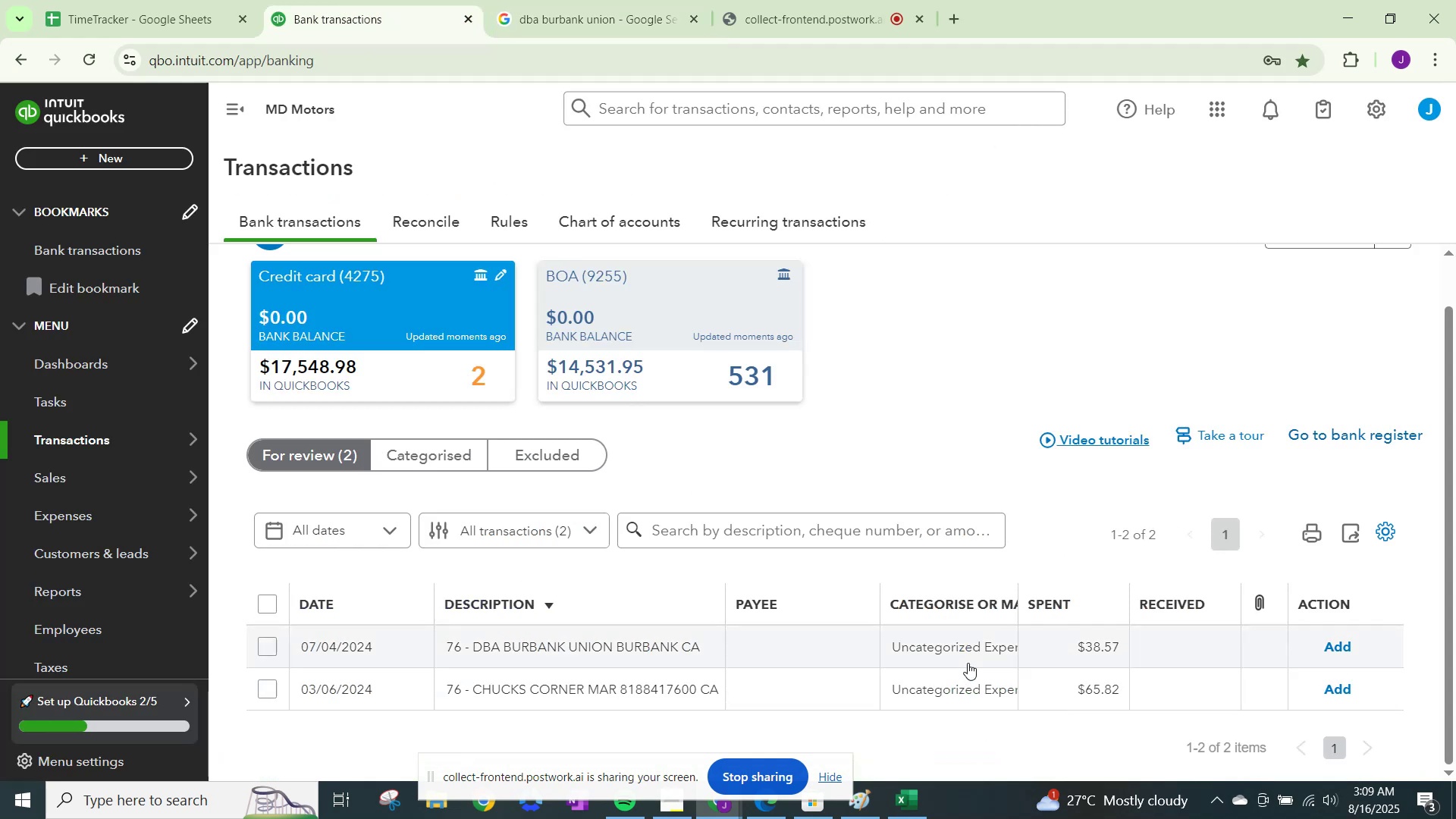 
left_click([966, 659])
 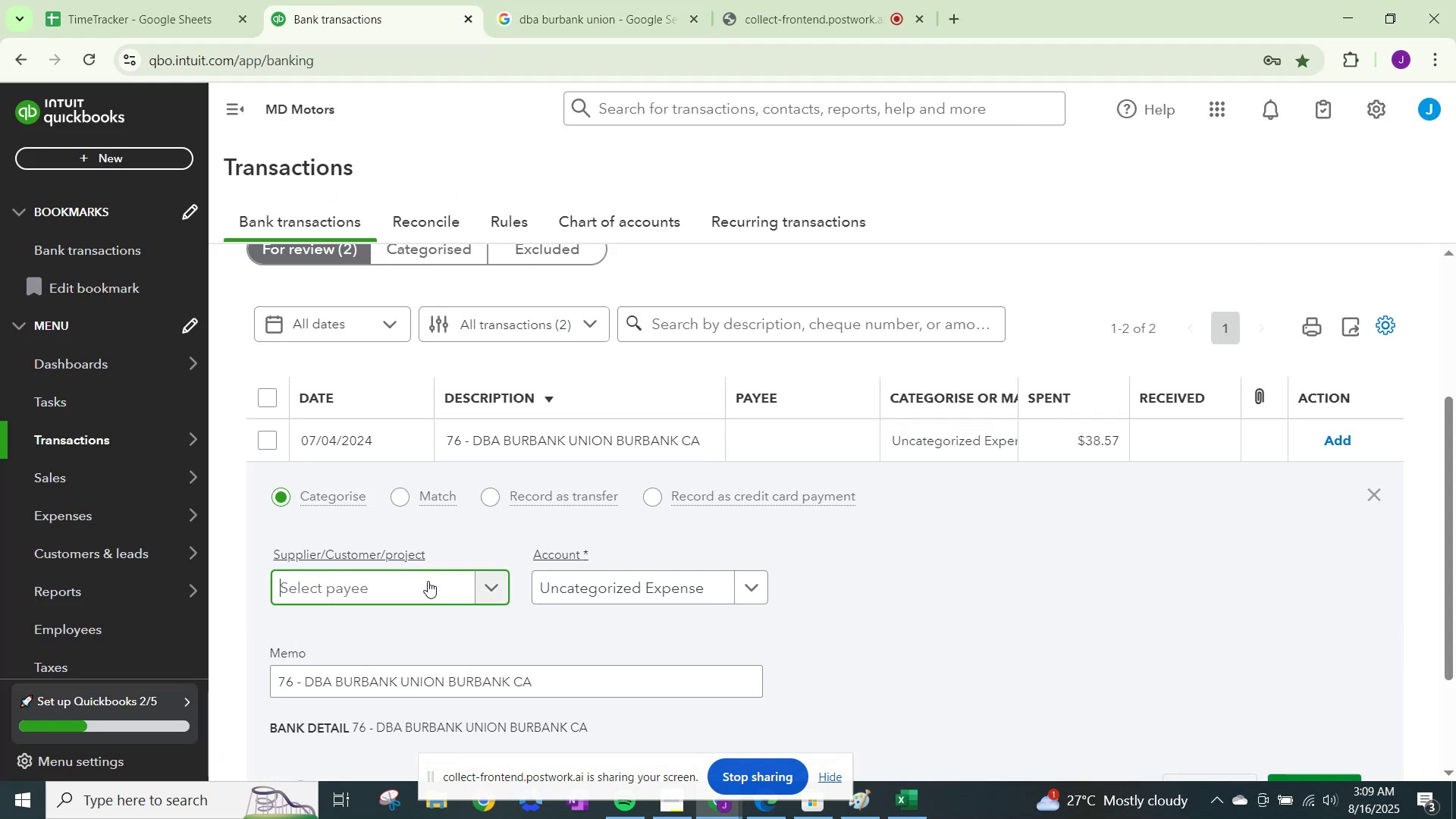 
type(DBa)
key(Backspace)
key(Backspace)
type(ba Burbank Union)
 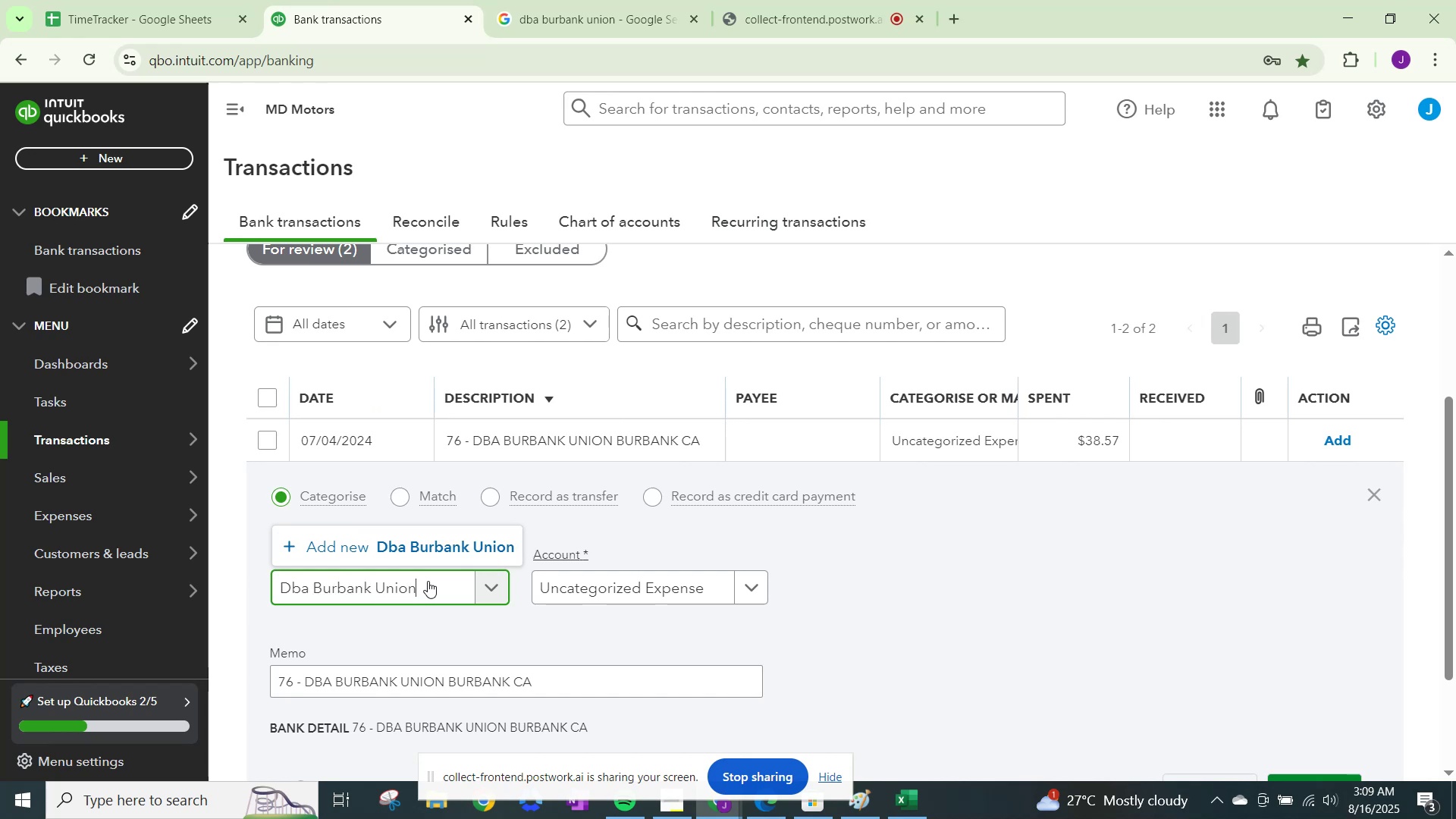 
left_click([438, 551])
 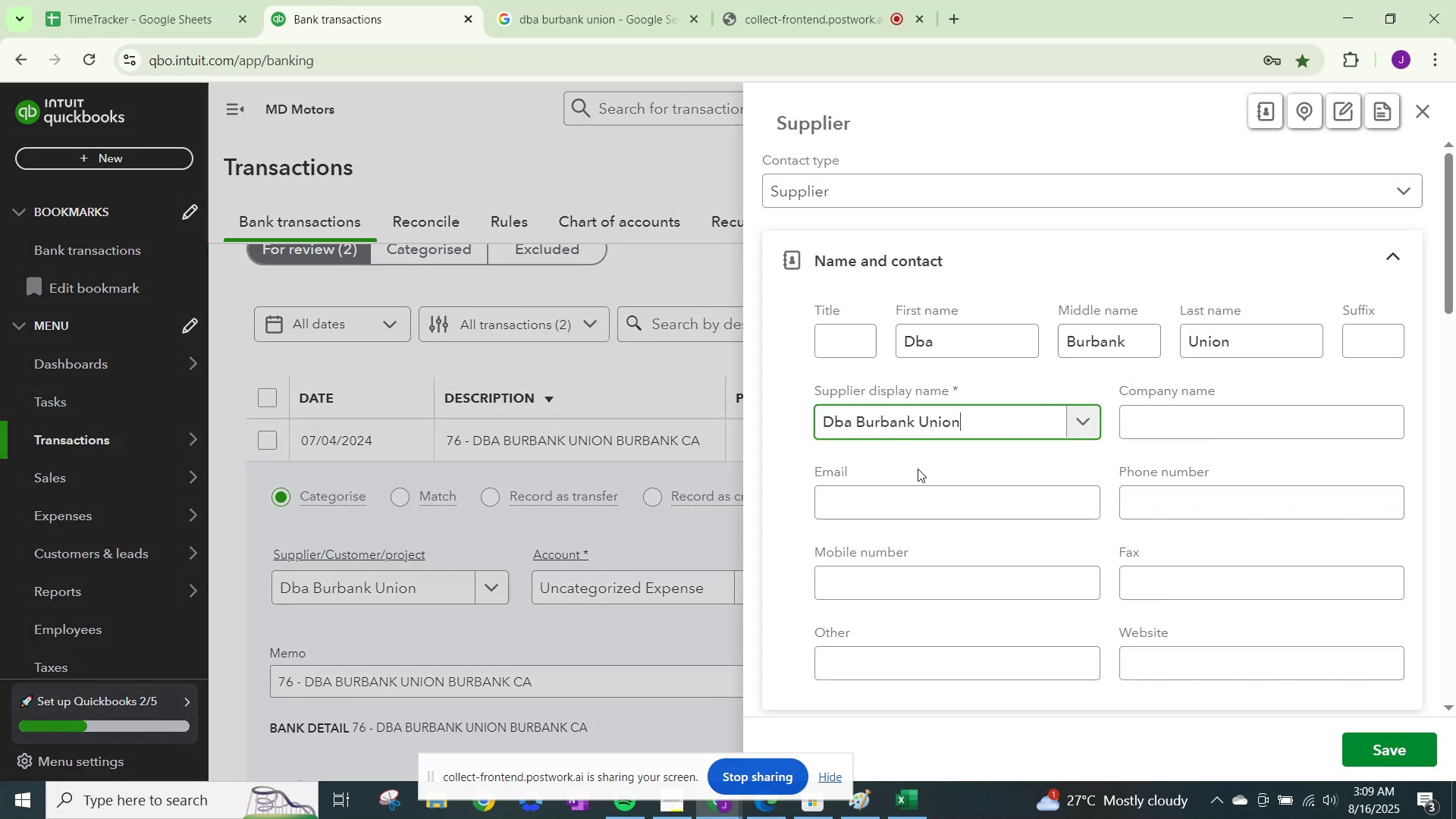 
scroll: coordinate [942, 540], scroll_direction: down, amount: 14.0
 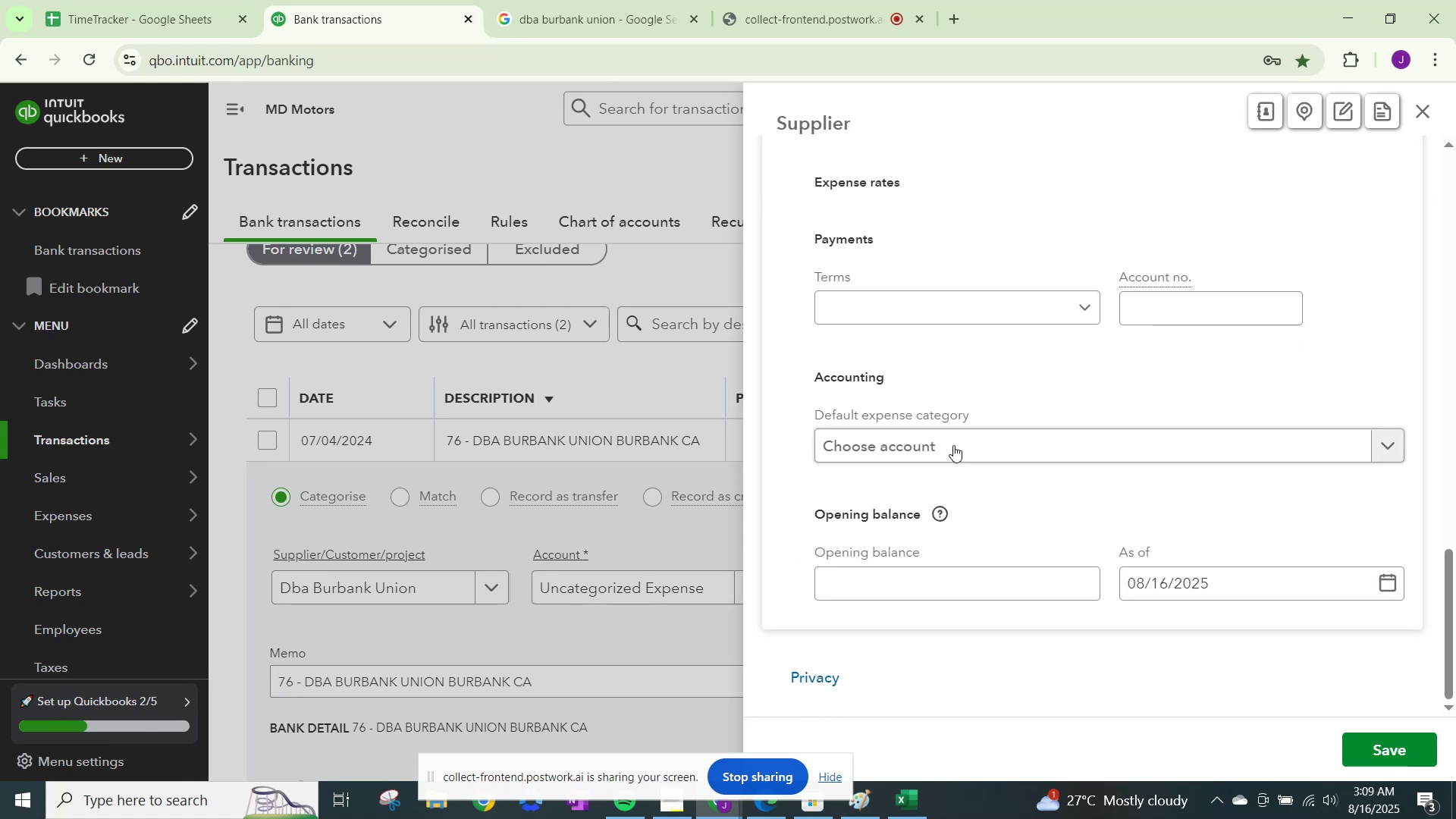 
left_click([965, 434])
 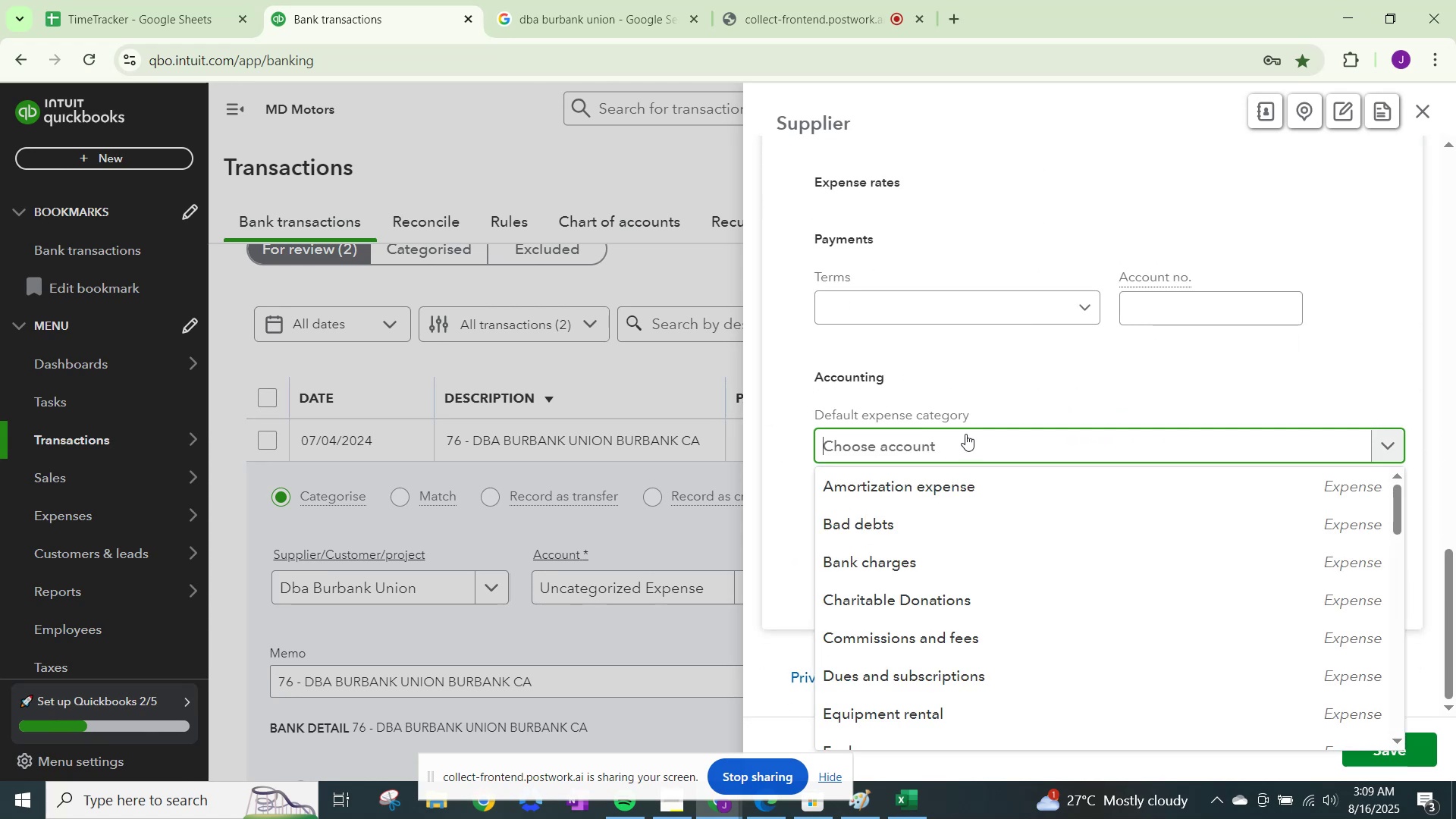 
type(fuel)
 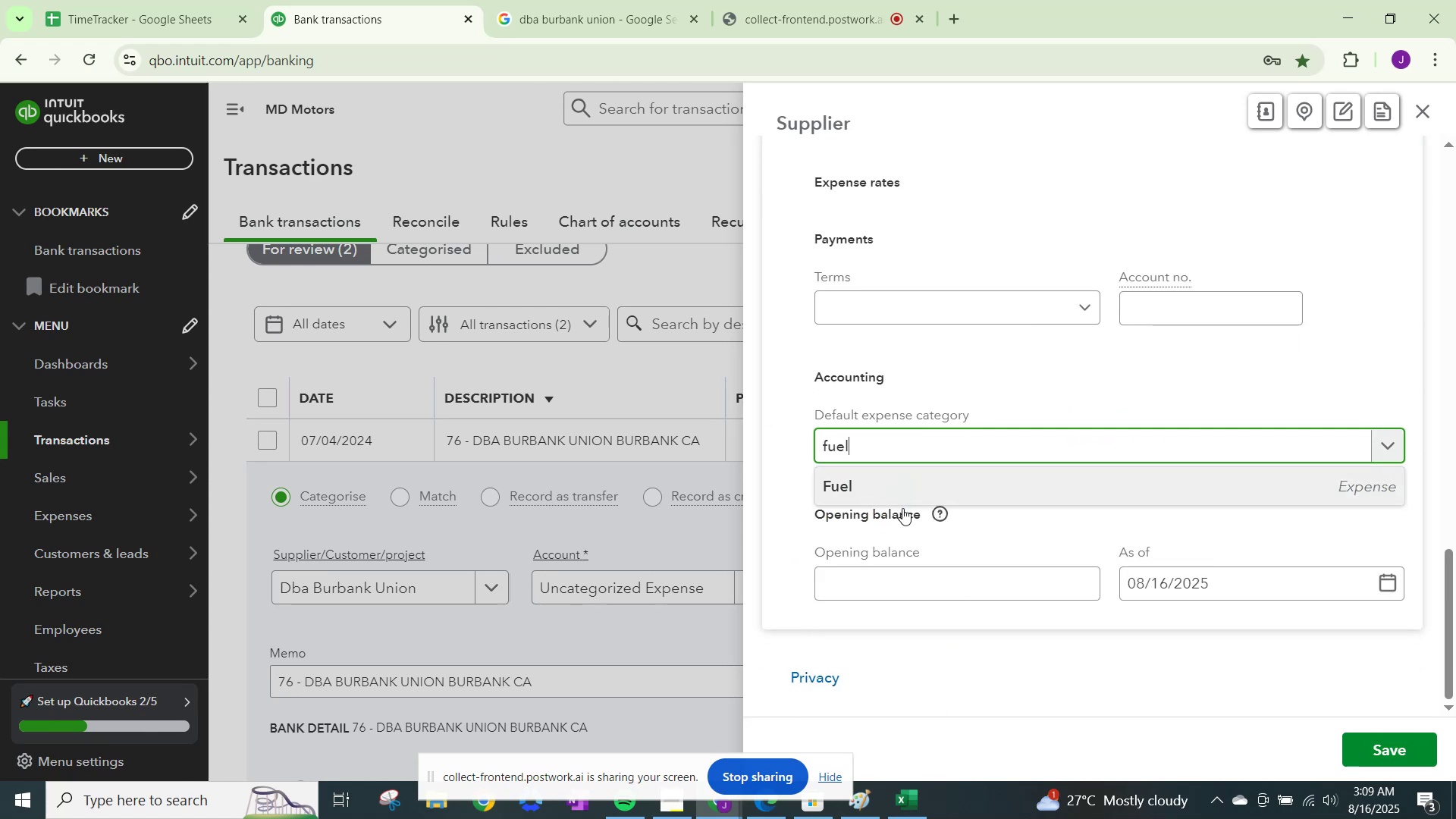 
left_click([915, 491])
 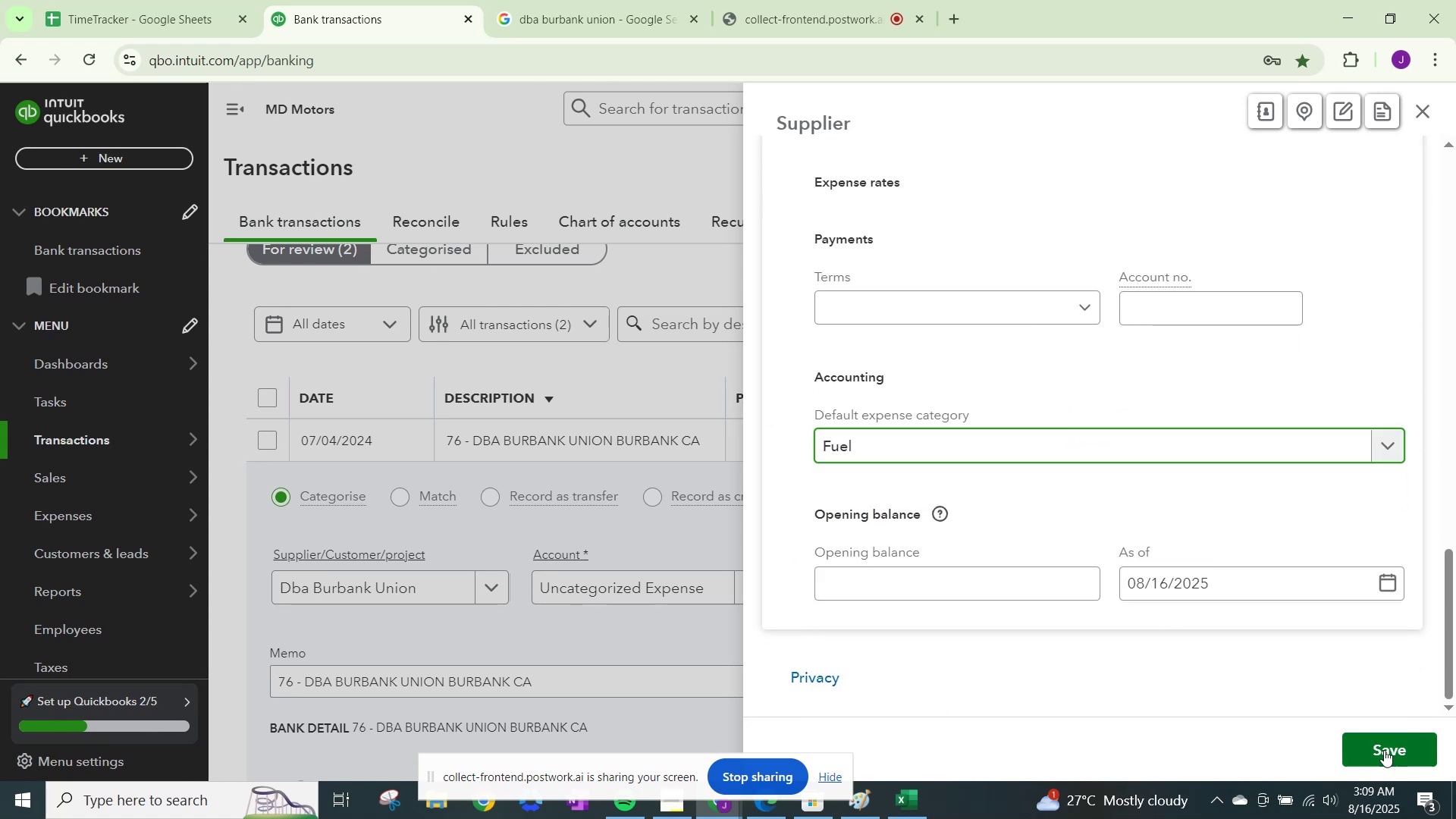 
left_click([1385, 750])
 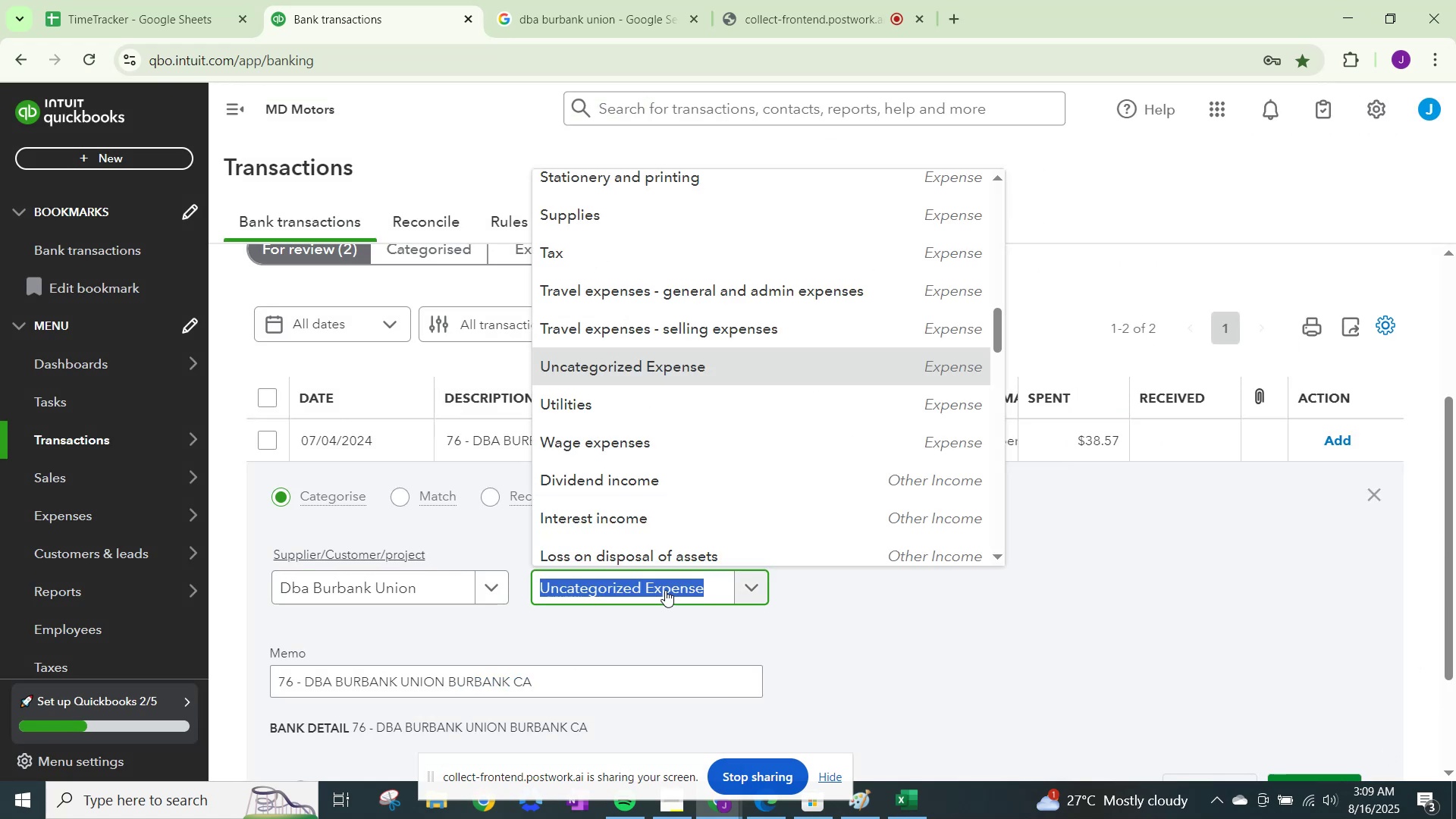 
double_click([665, 589])
 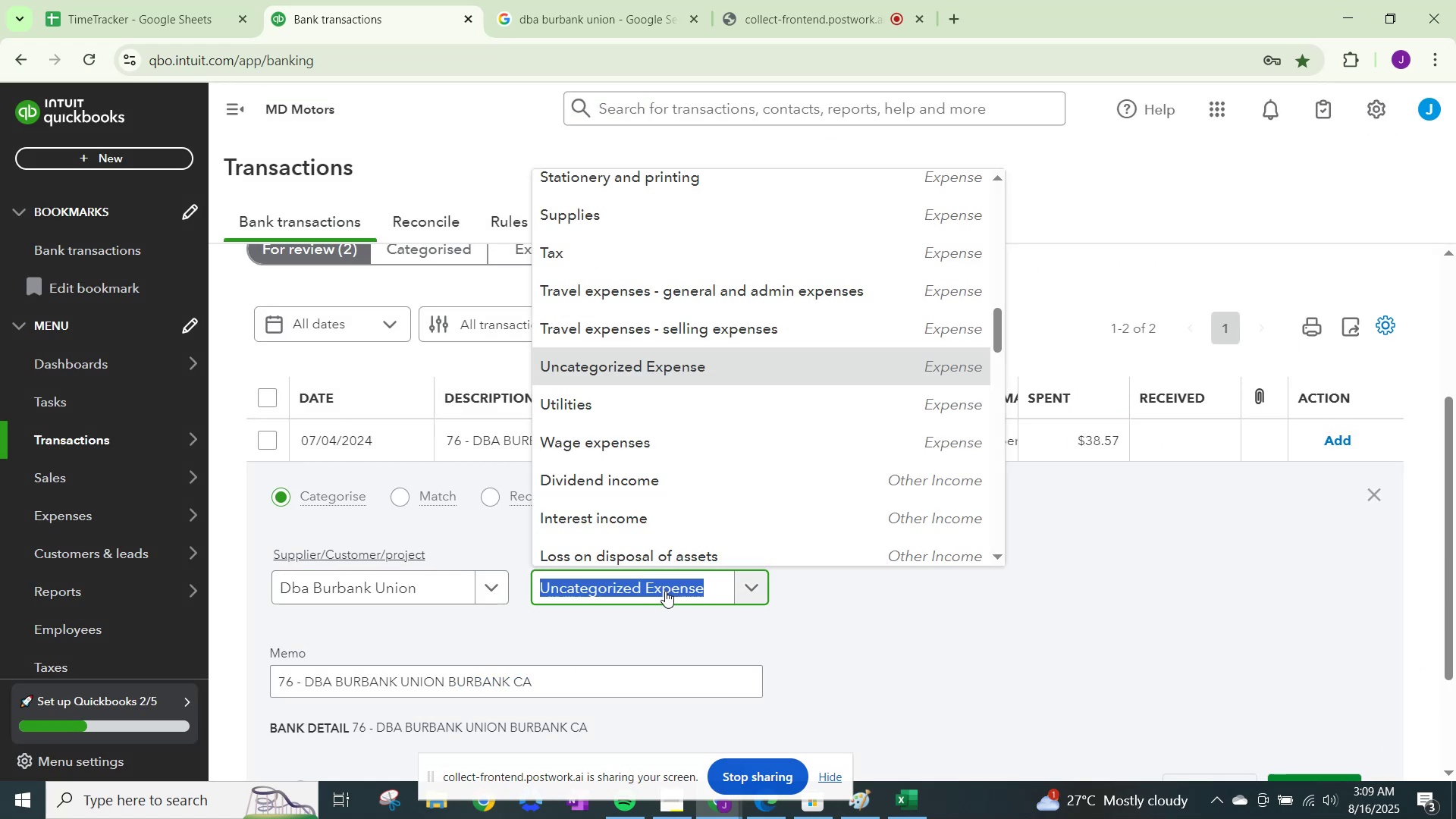 
type(fuel)
 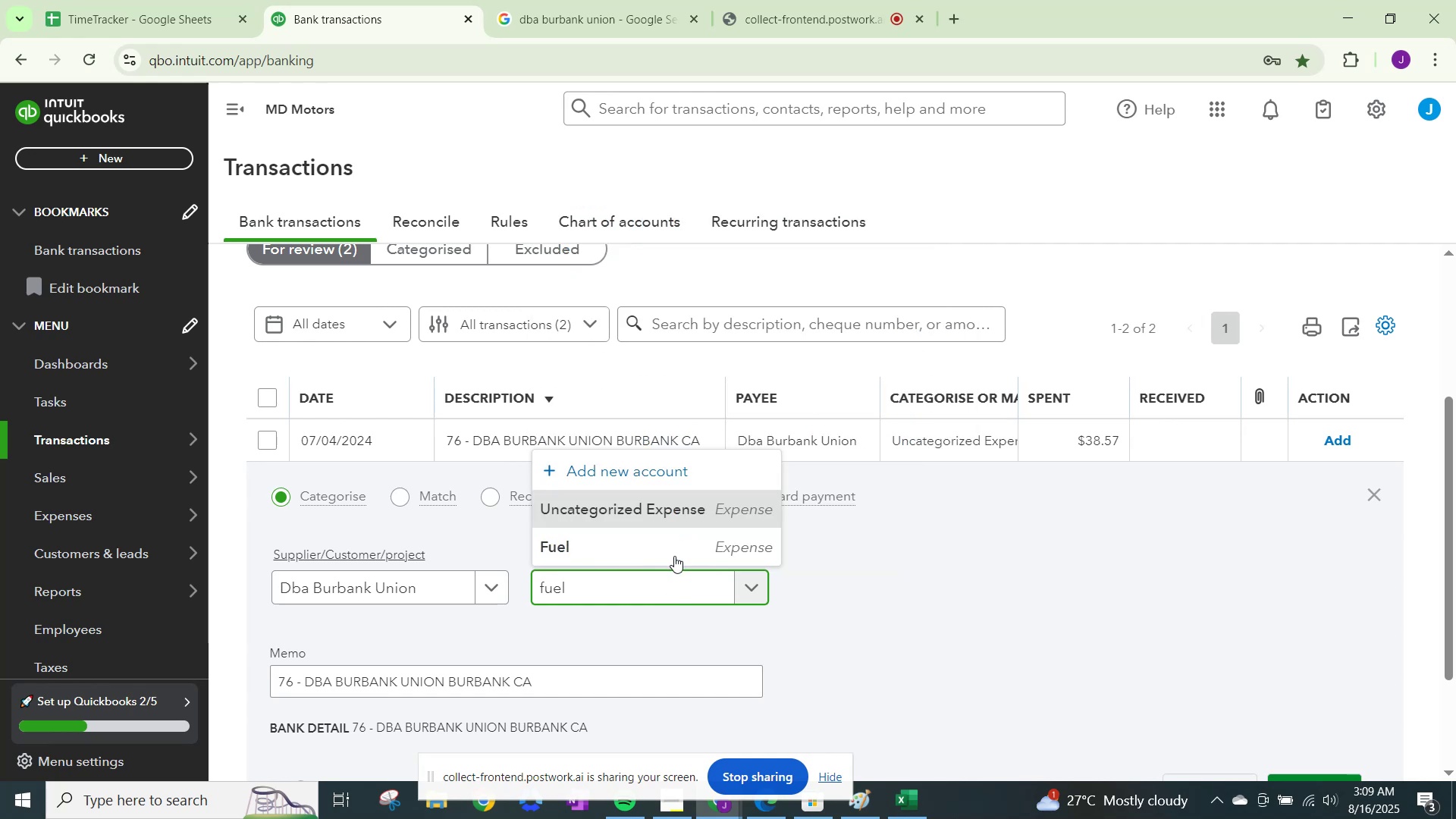 
left_click([675, 553])
 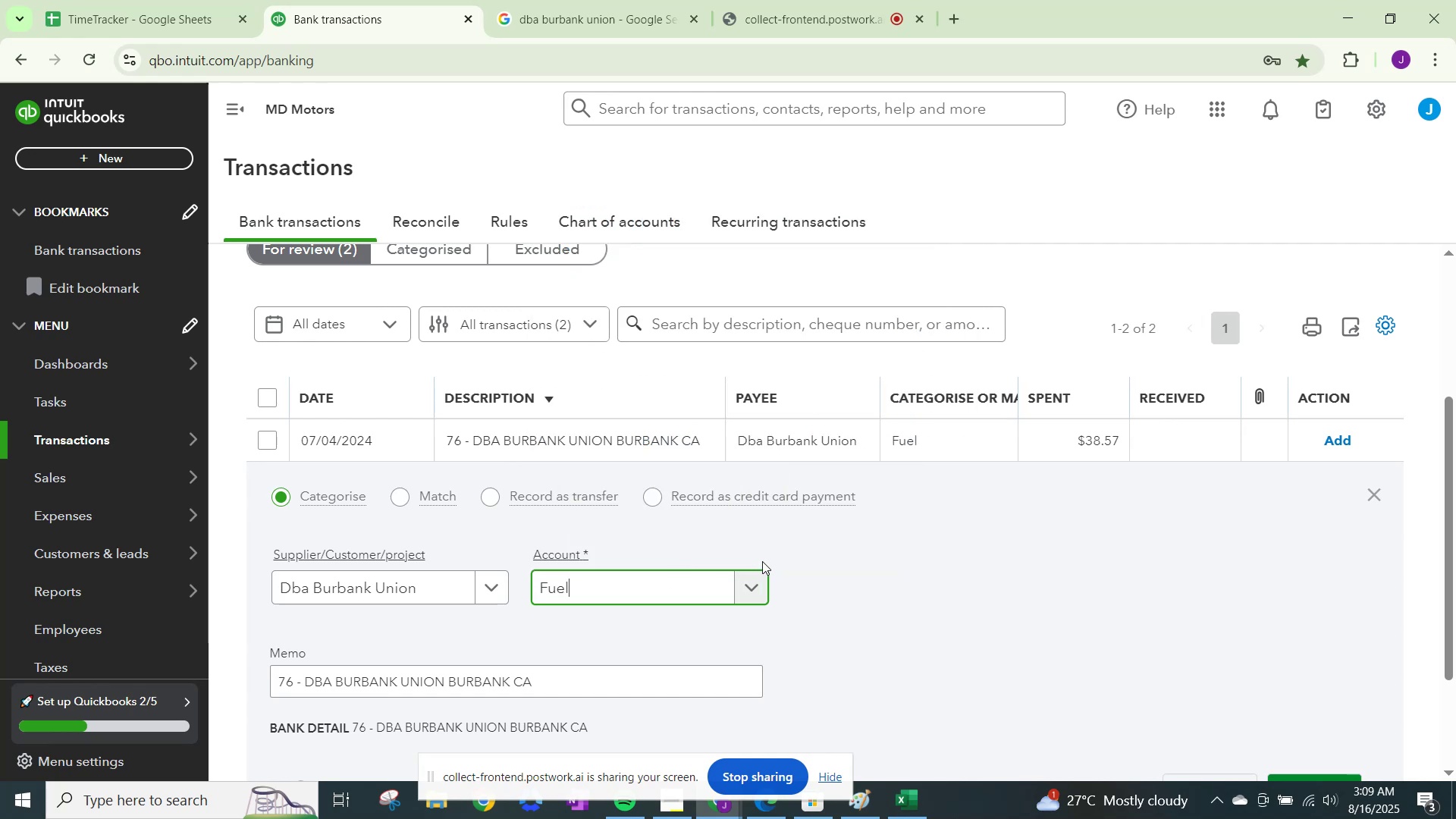 
scroll: coordinate [1096, 647], scroll_direction: down, amount: 2.0
 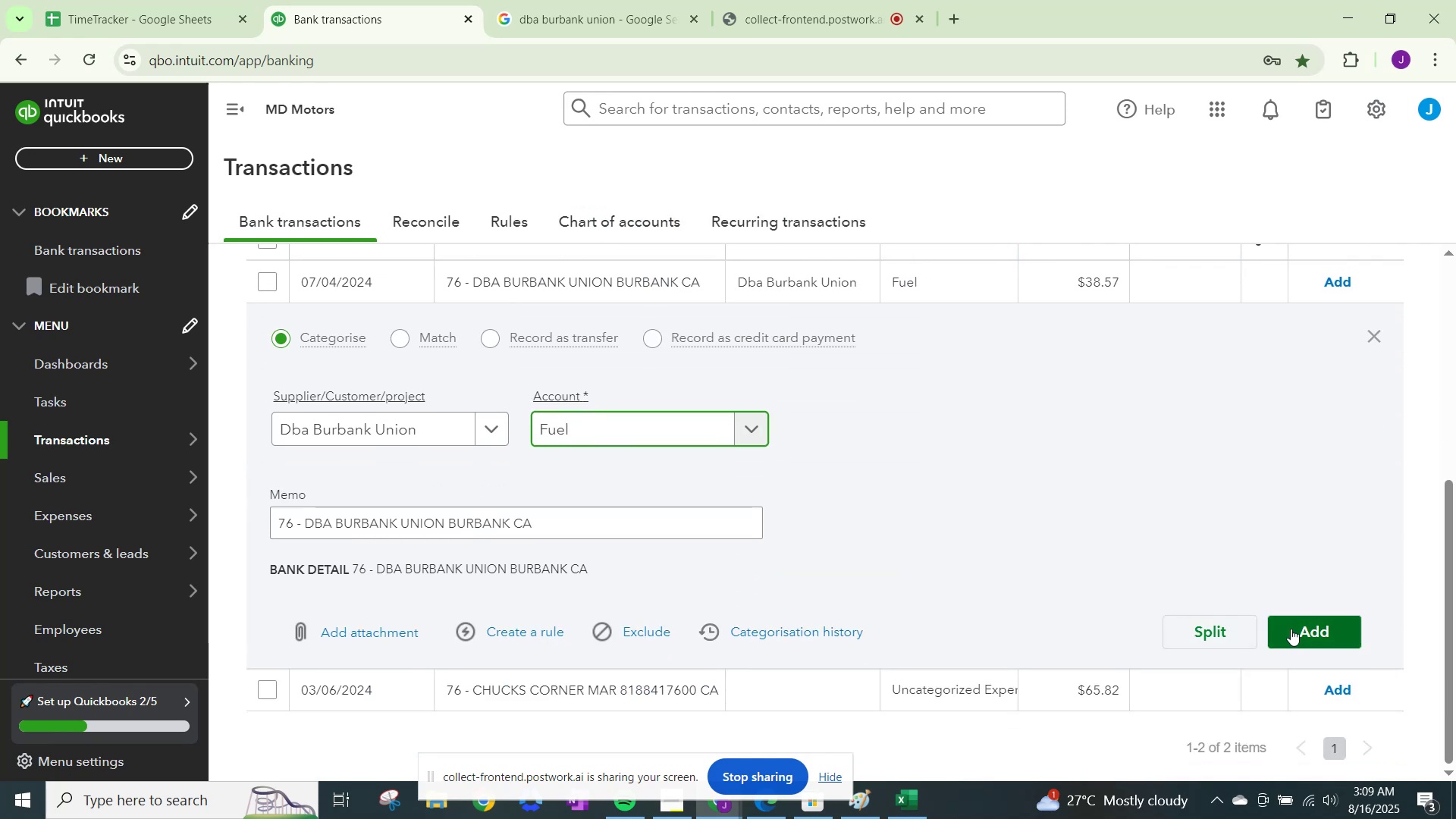 
left_click([1301, 629])
 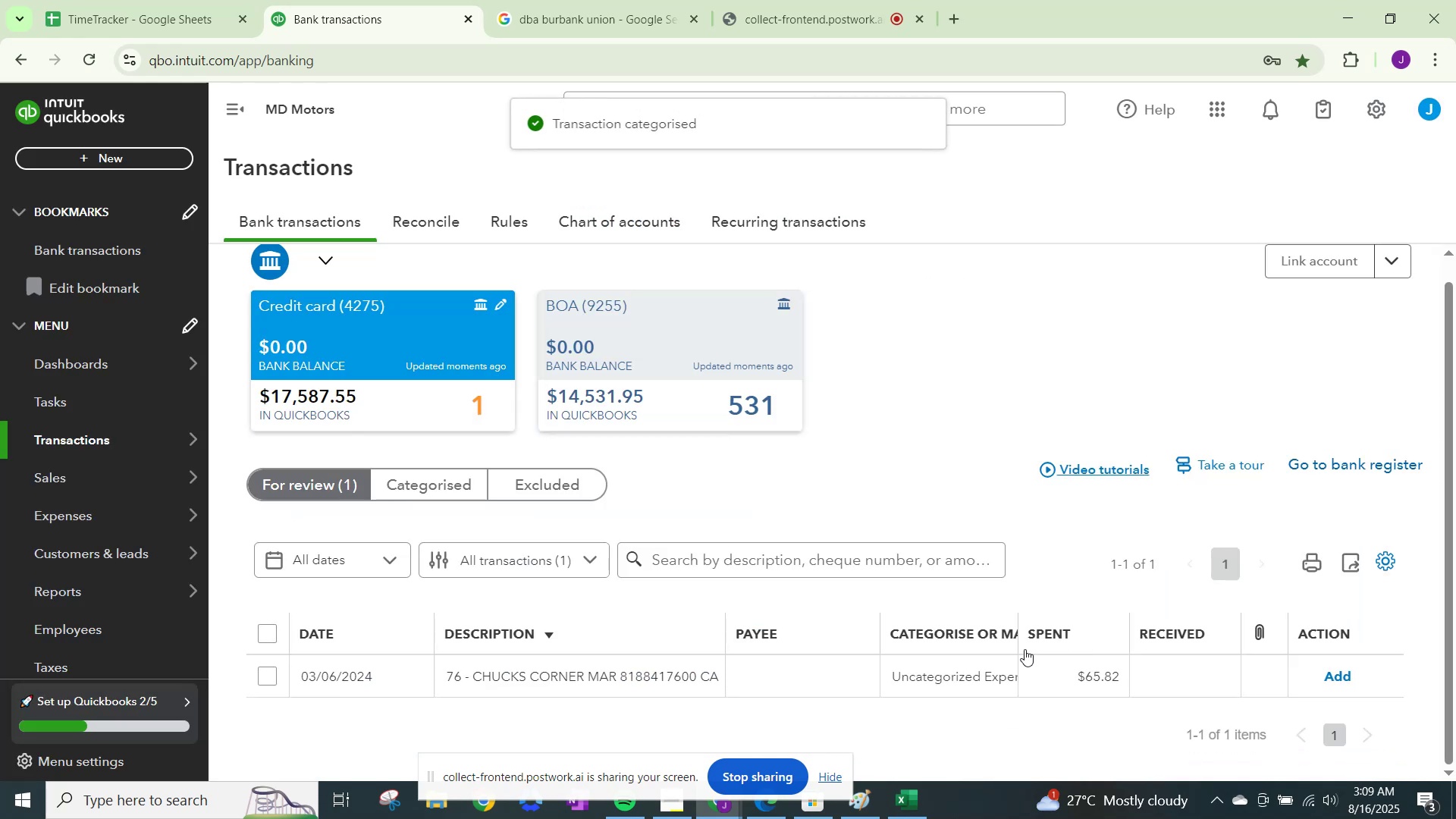 
scroll: coordinate [792, 616], scroll_direction: down, amount: 2.0
 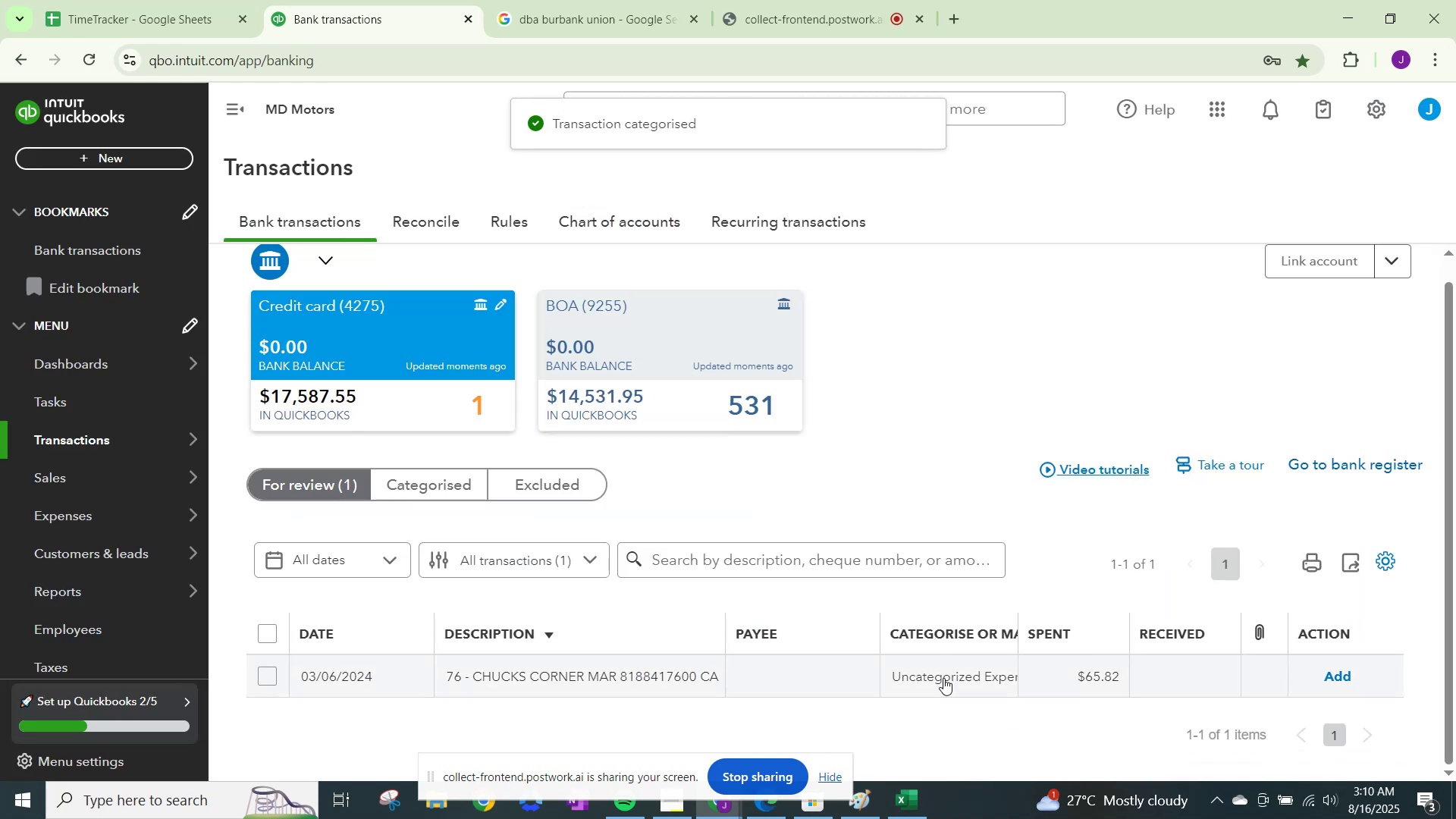 
left_click([554, 0])
 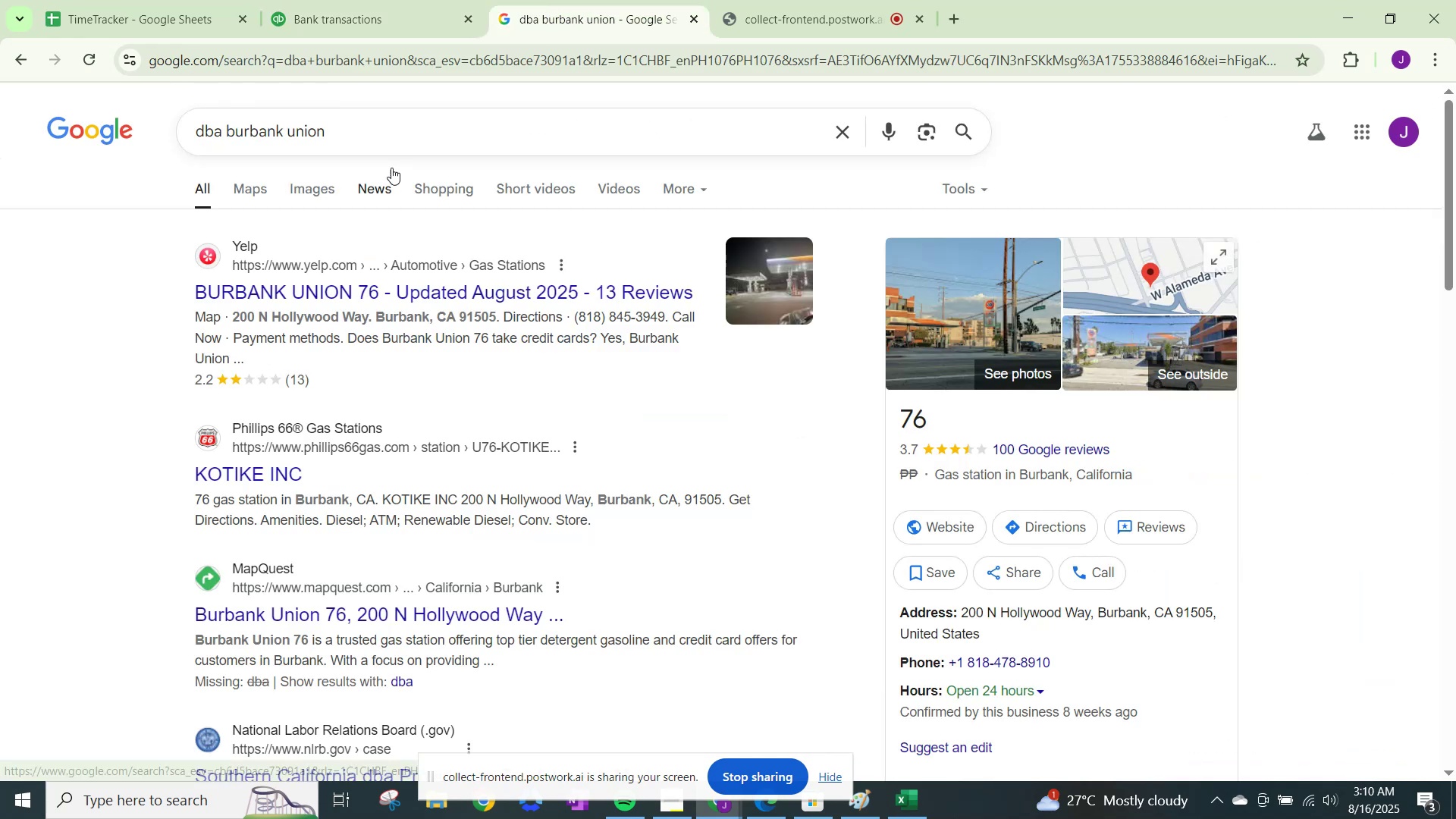 
left_click_drag(start_coordinate=[399, 140], to_coordinate=[0, 42])
 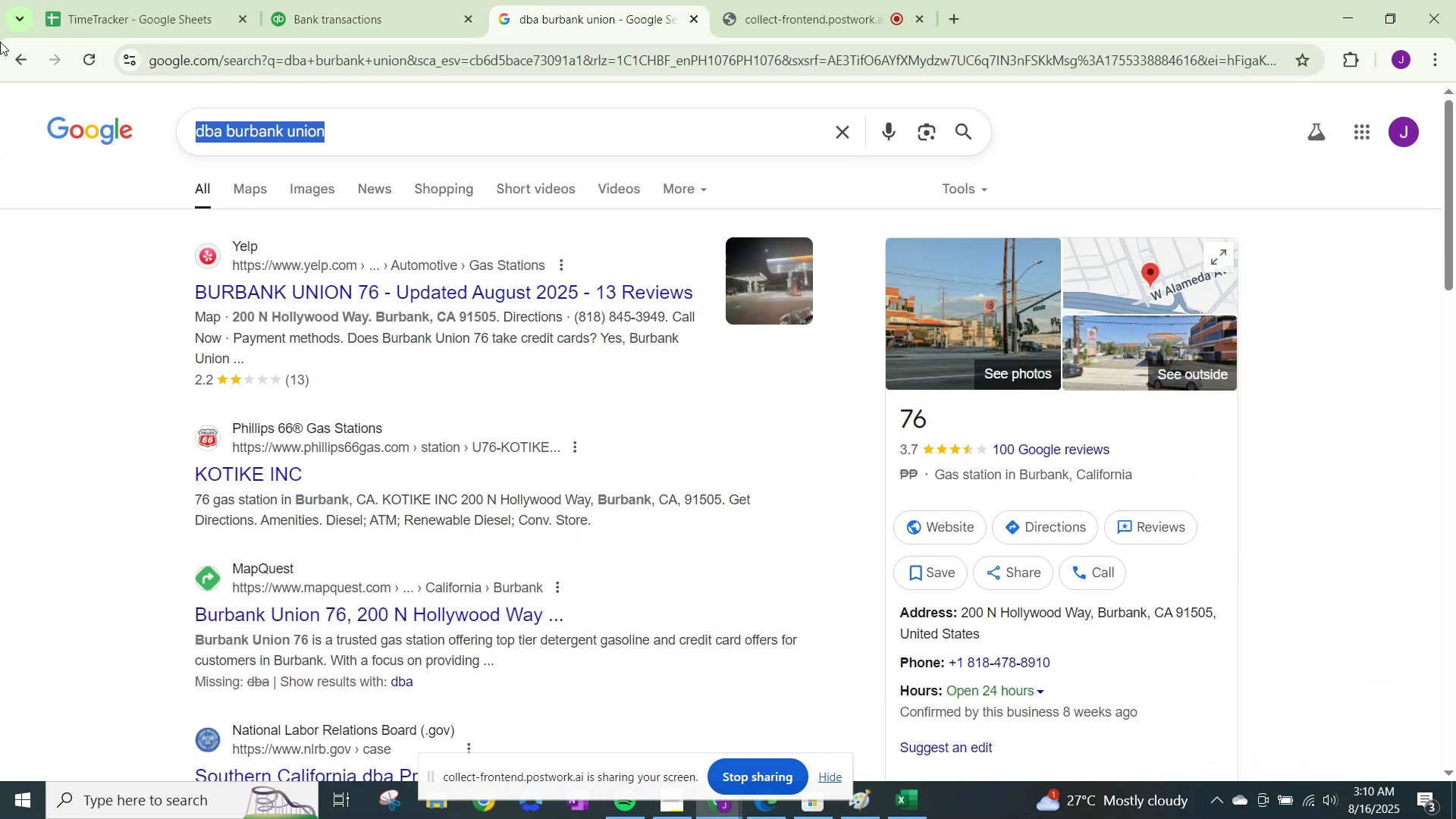 
type(chucks corne)
 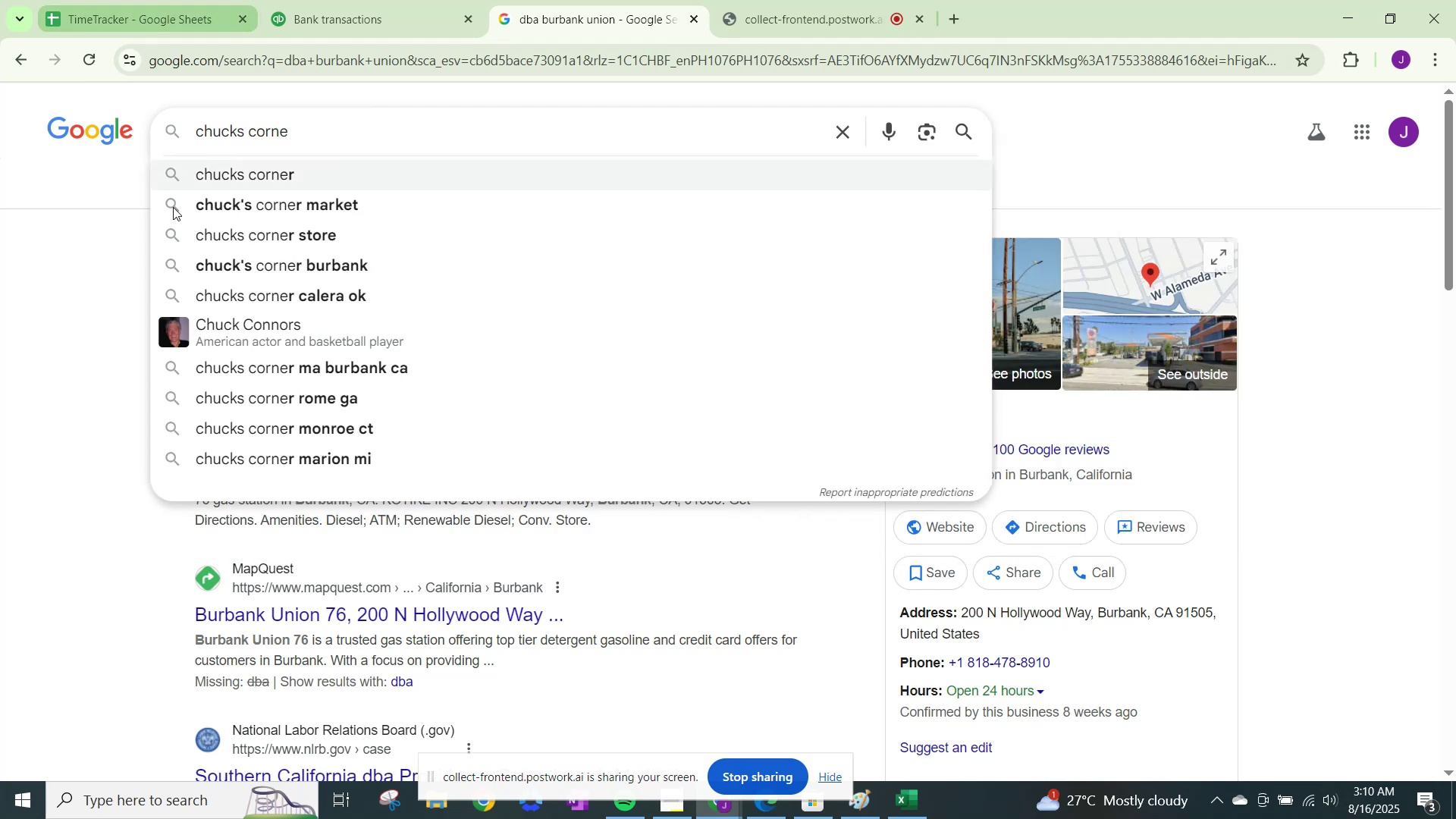 
left_click([218, 182])
 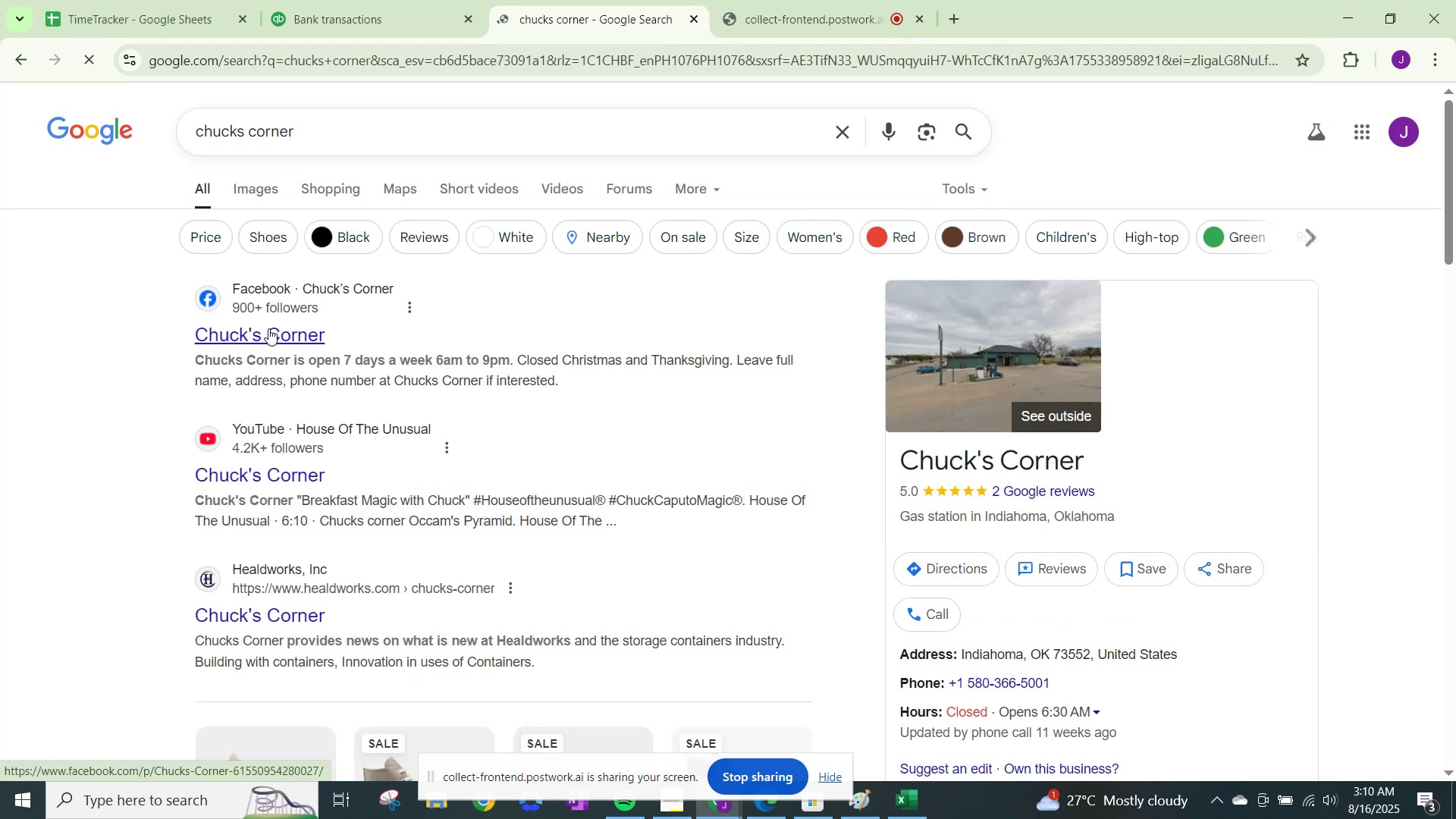 
wait(5.25)
 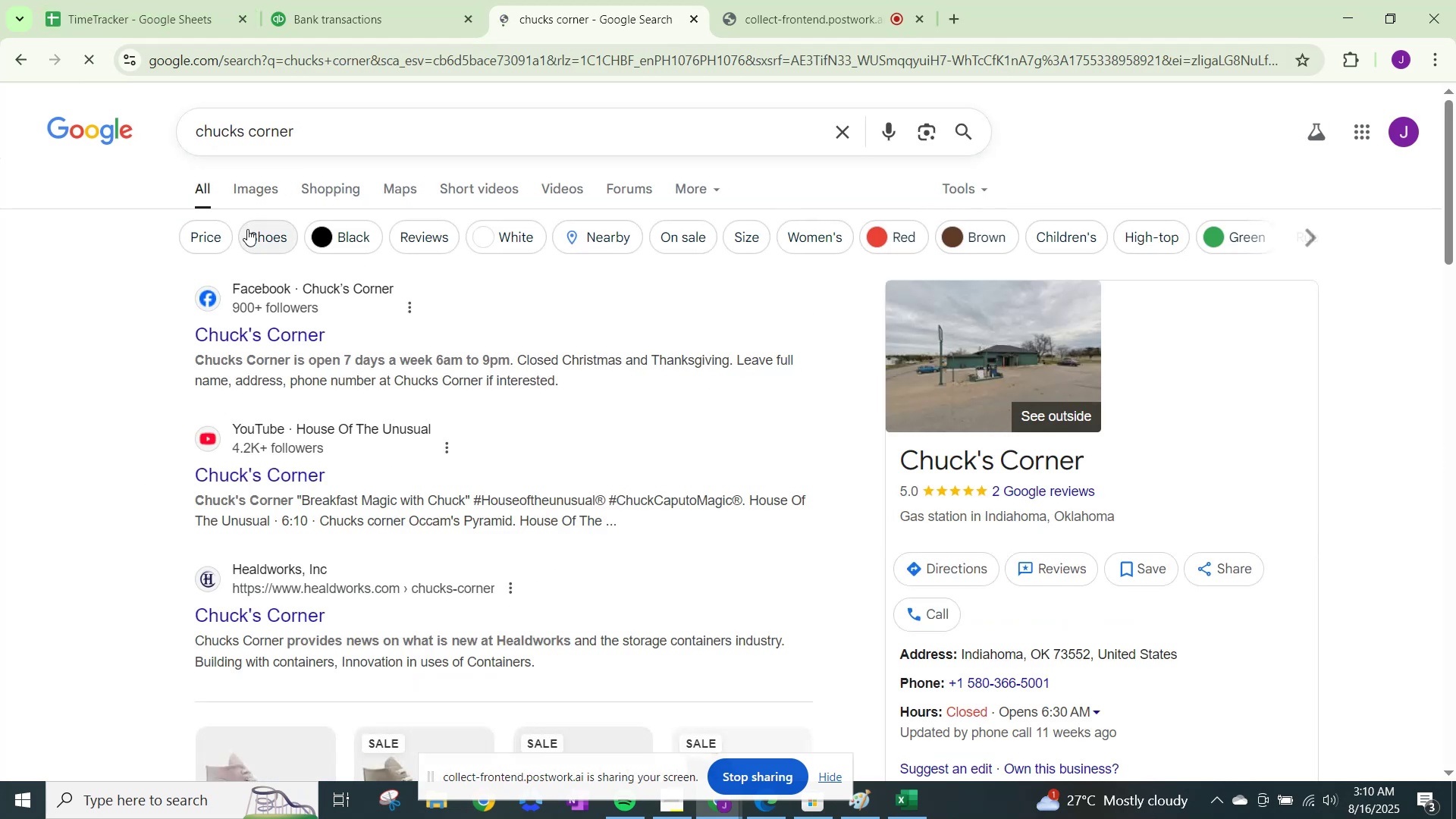 
scroll: coordinate [293, 463], scroll_direction: down, amount: 7.0
 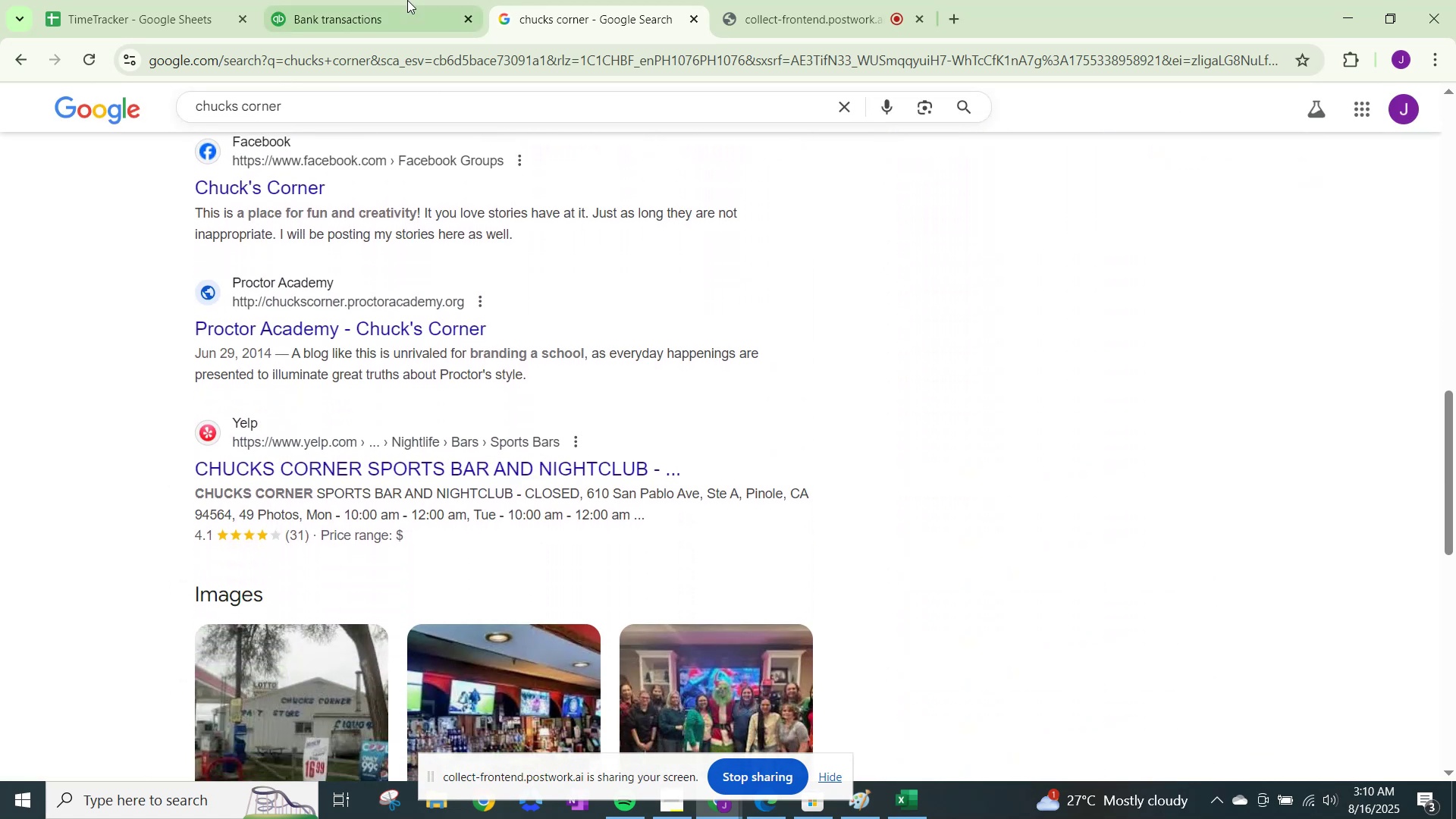 
left_click([403, 0])
 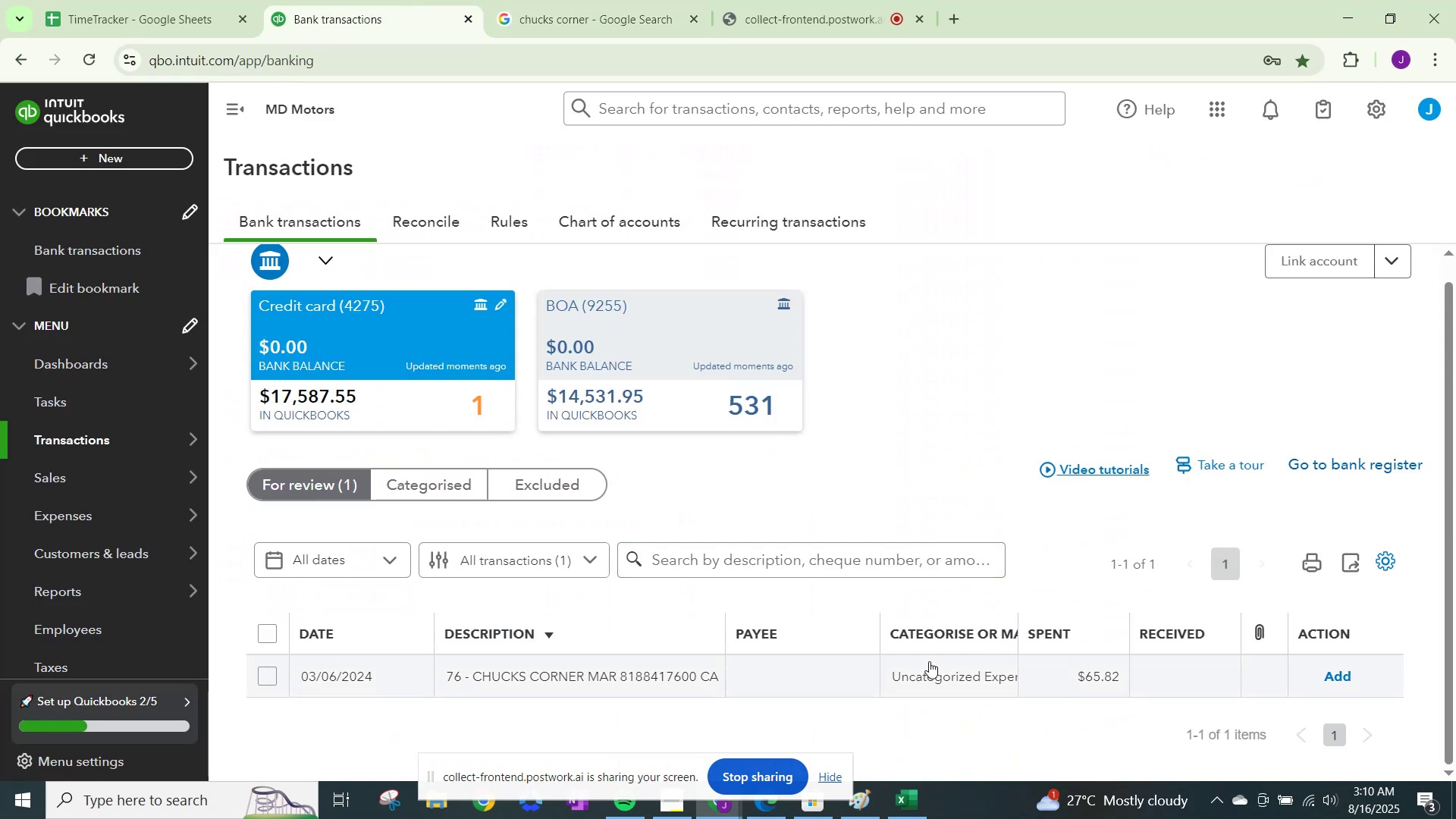 
left_click([937, 664])
 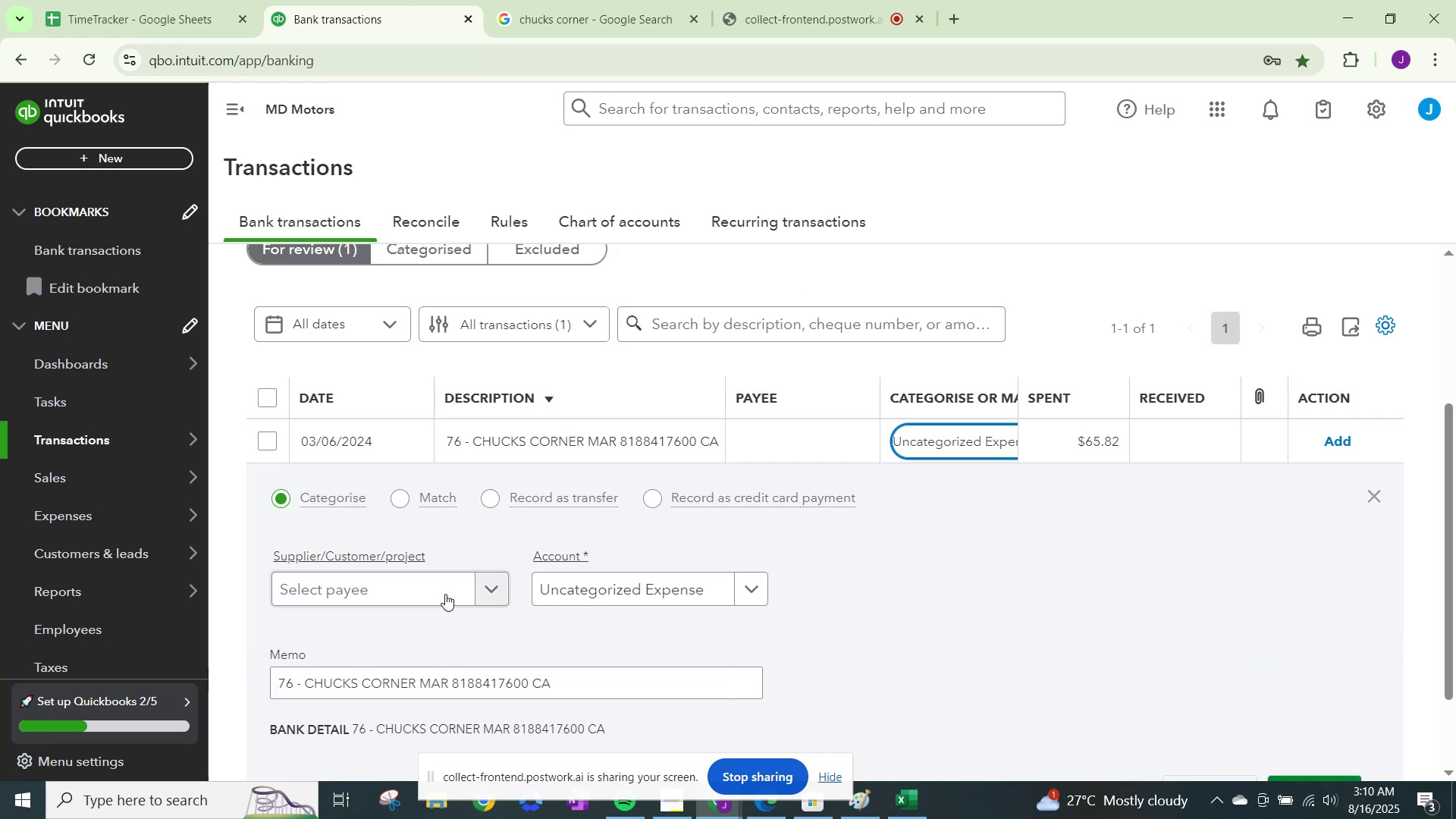 
left_click([442, 584])
 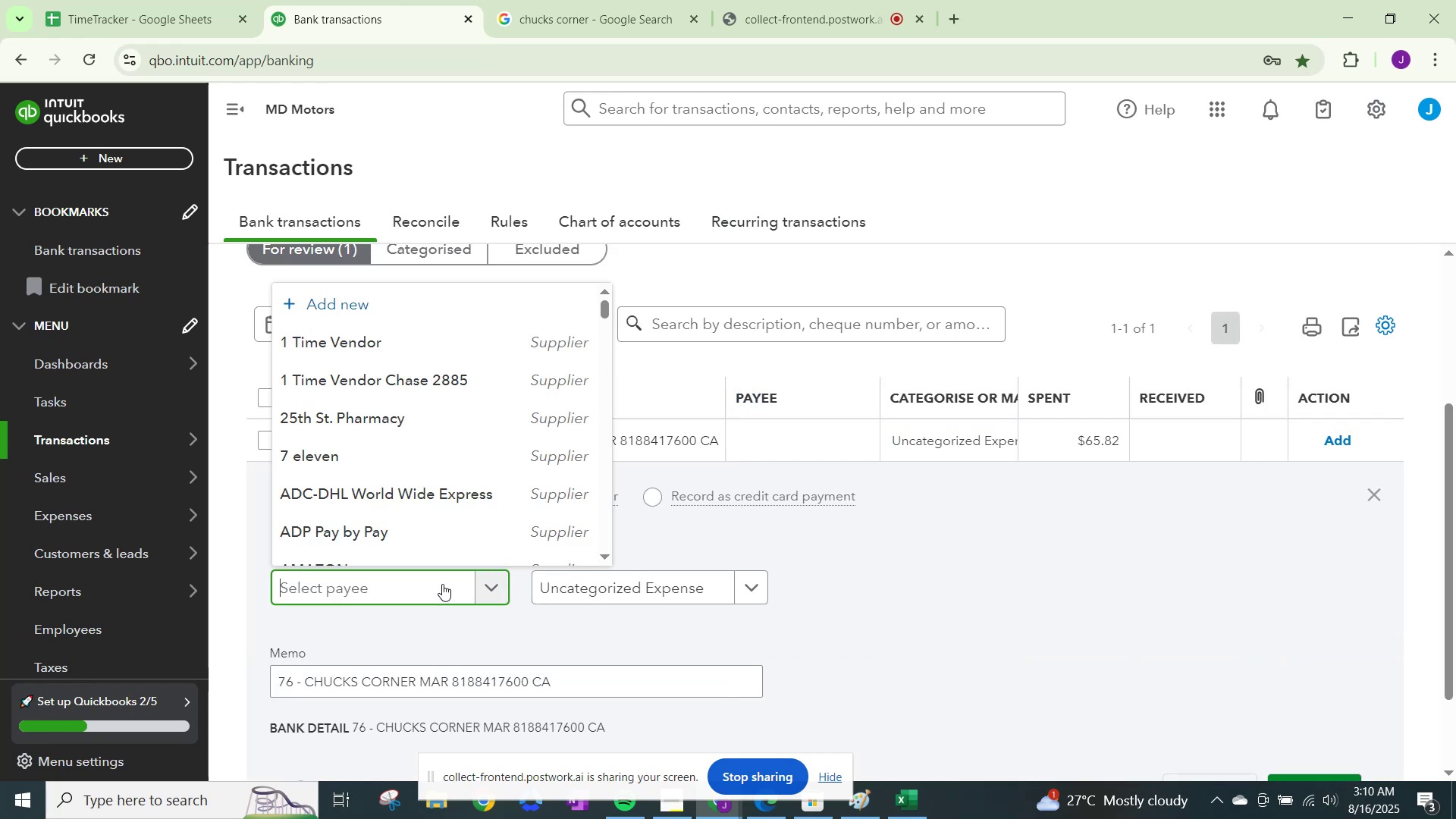 
type(CG)
key(Backspace)
type(hucks Corner)
 